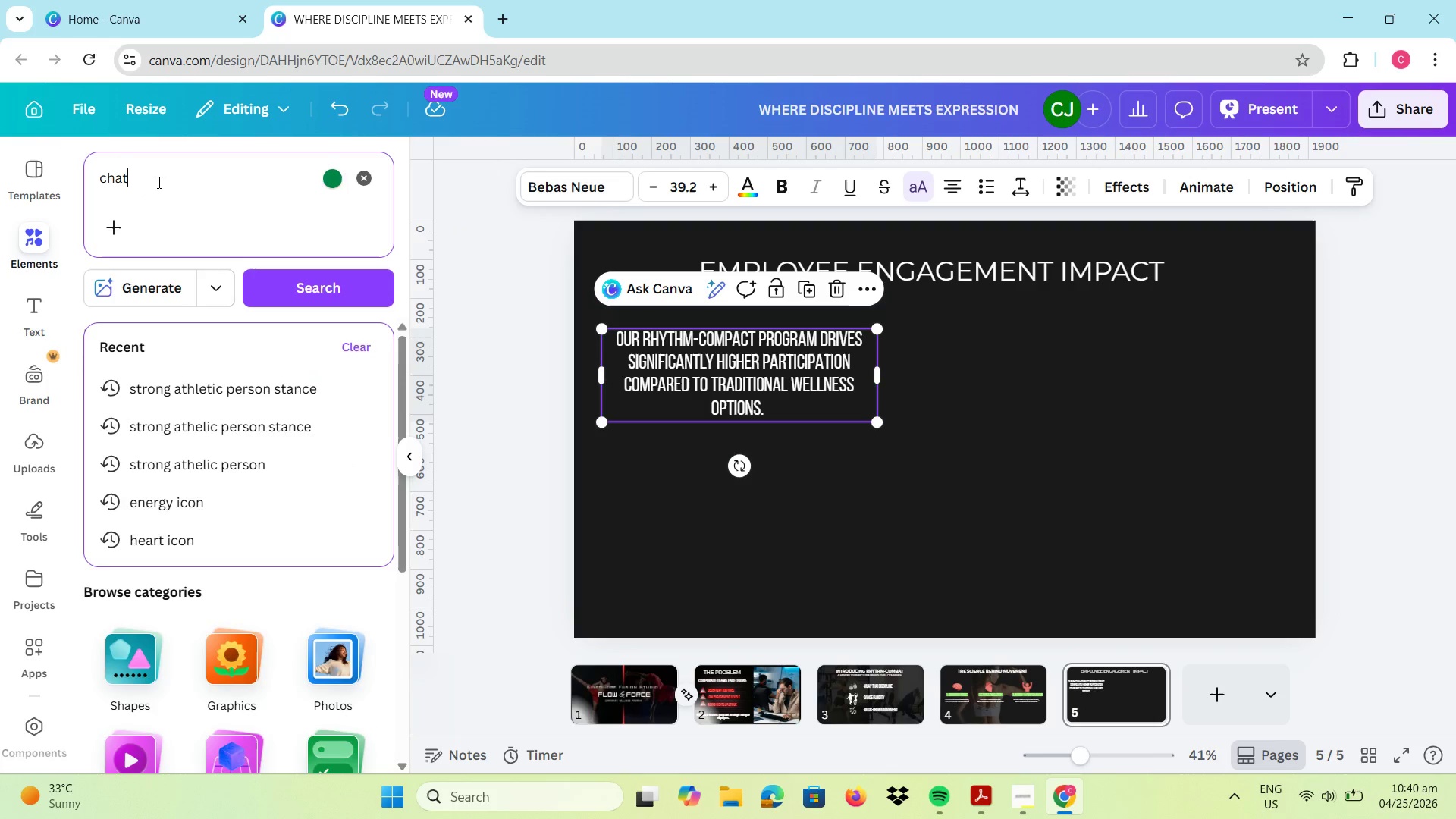 
key(Enter)
 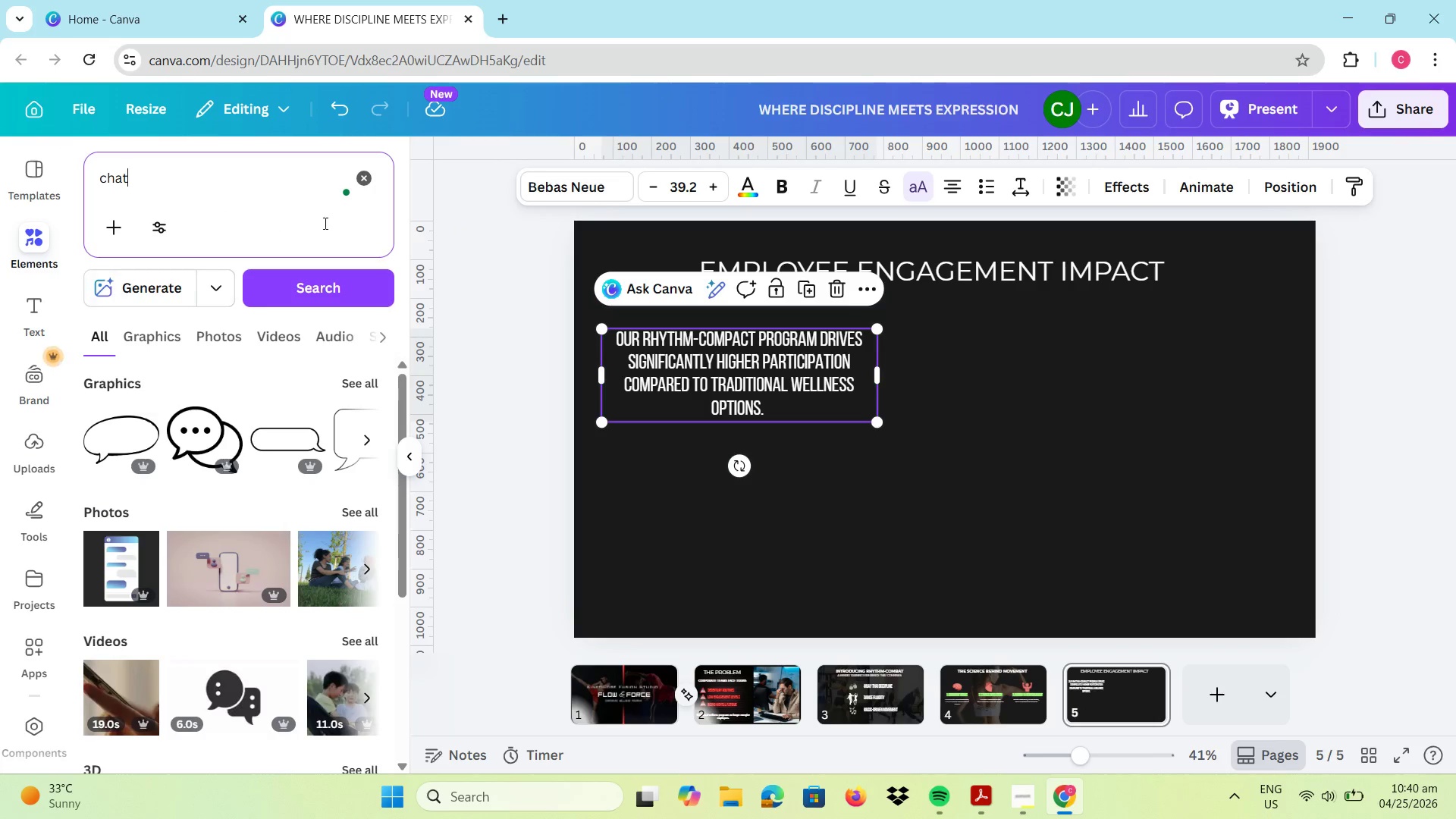 
wait(5.98)
 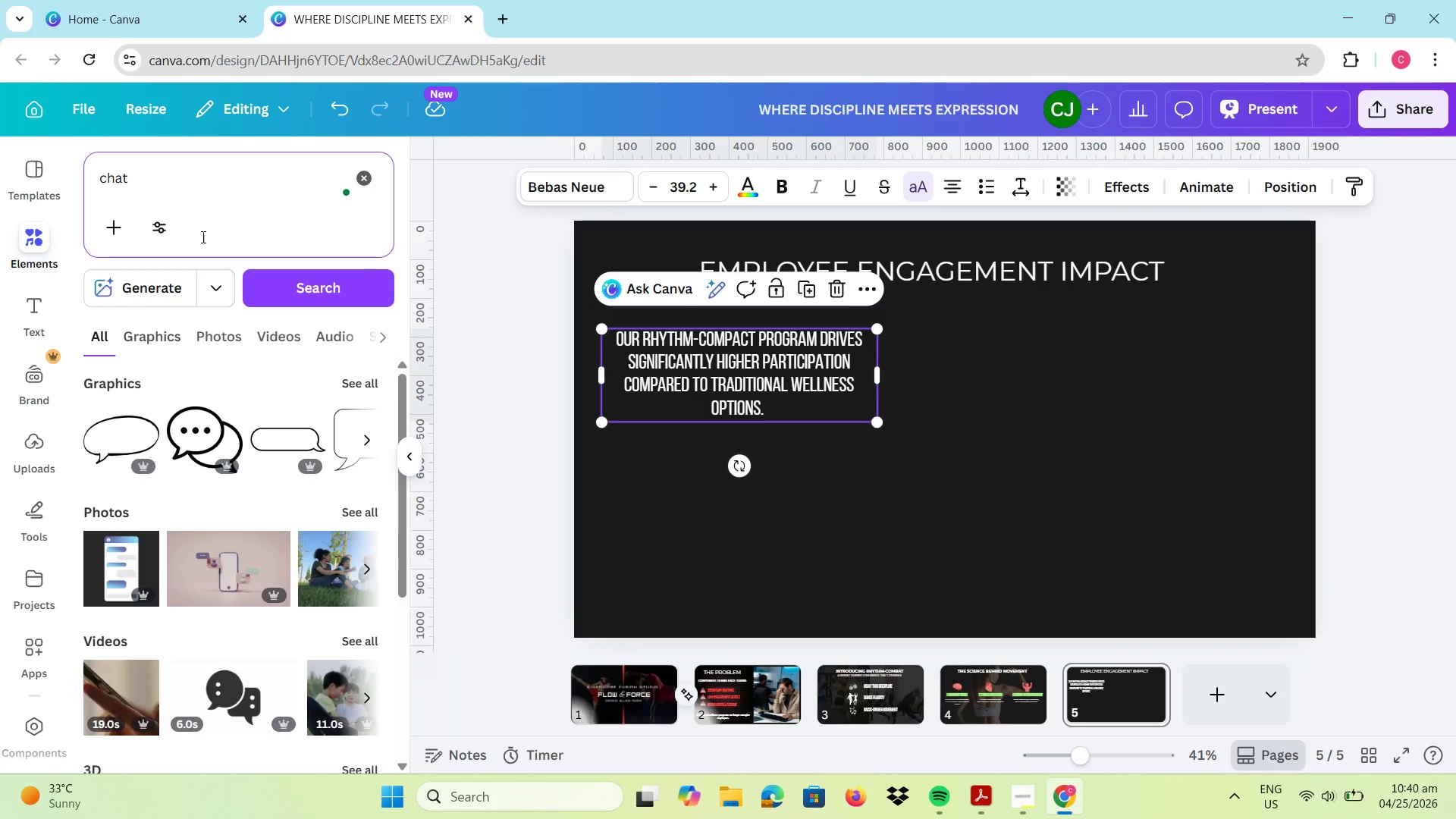 
scroll: coordinate [251, 478], scroll_direction: down, amount: 5.0
 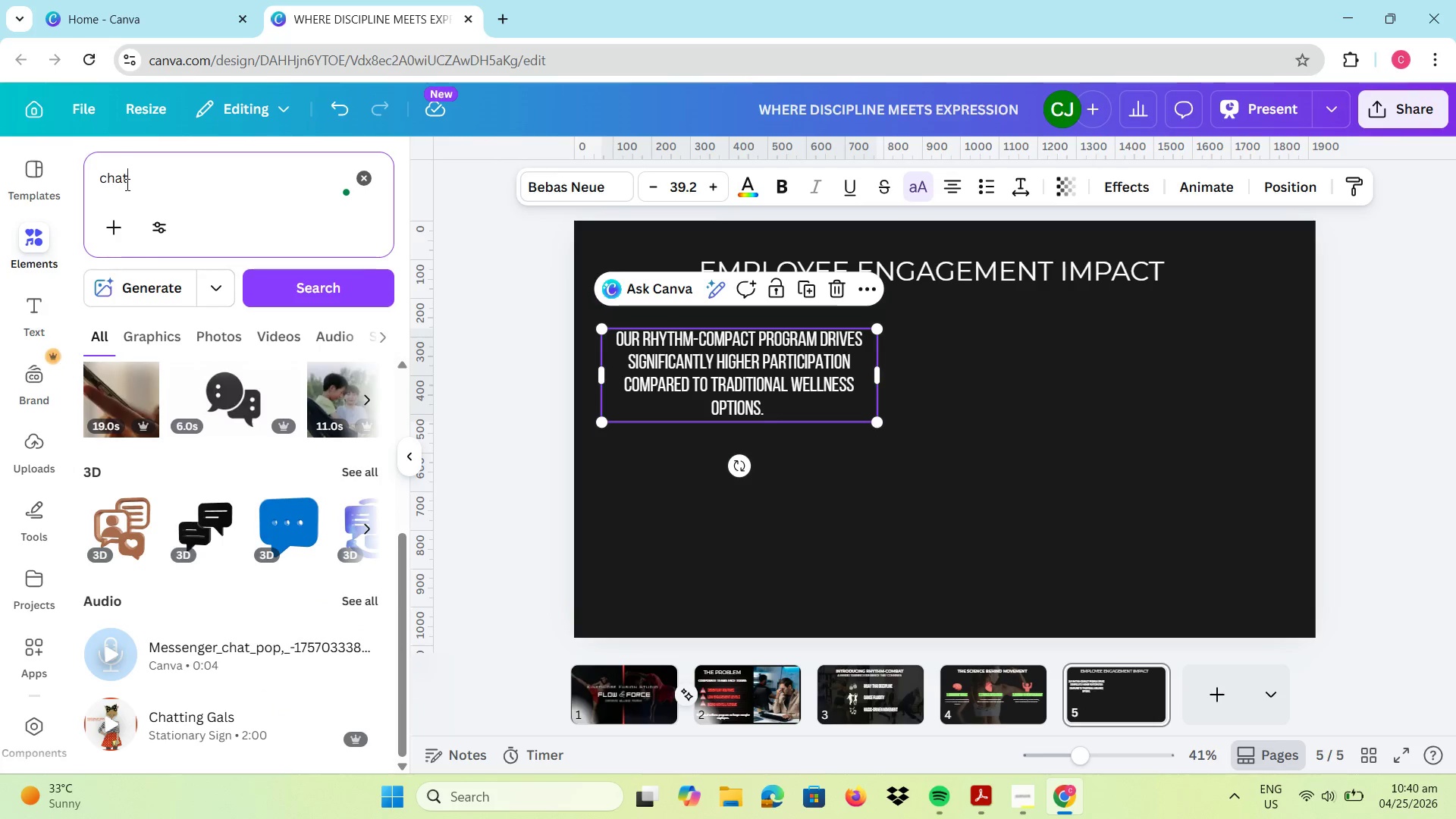 
key(Backspace)
type(rt)
 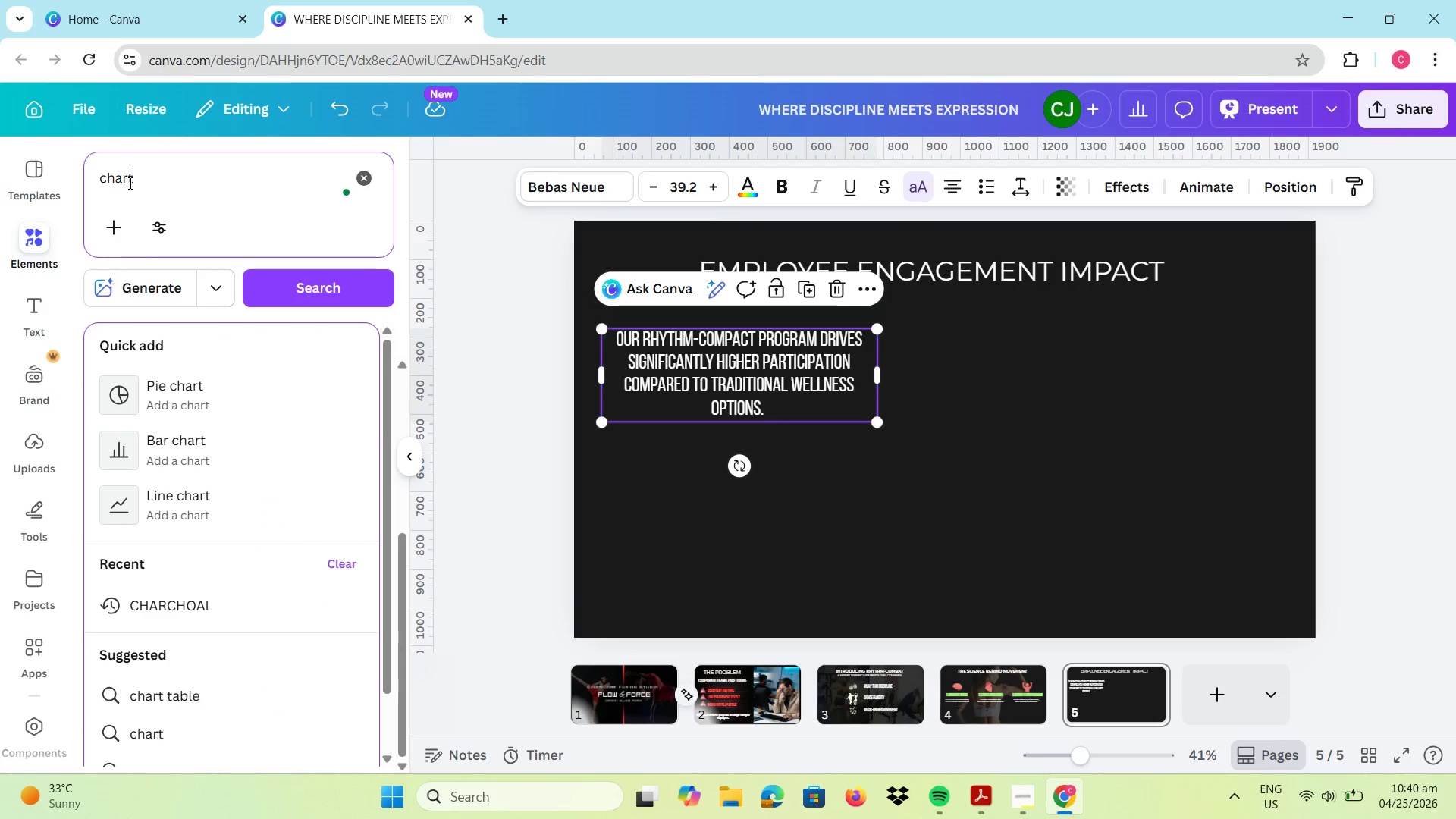 
key(Enter)
 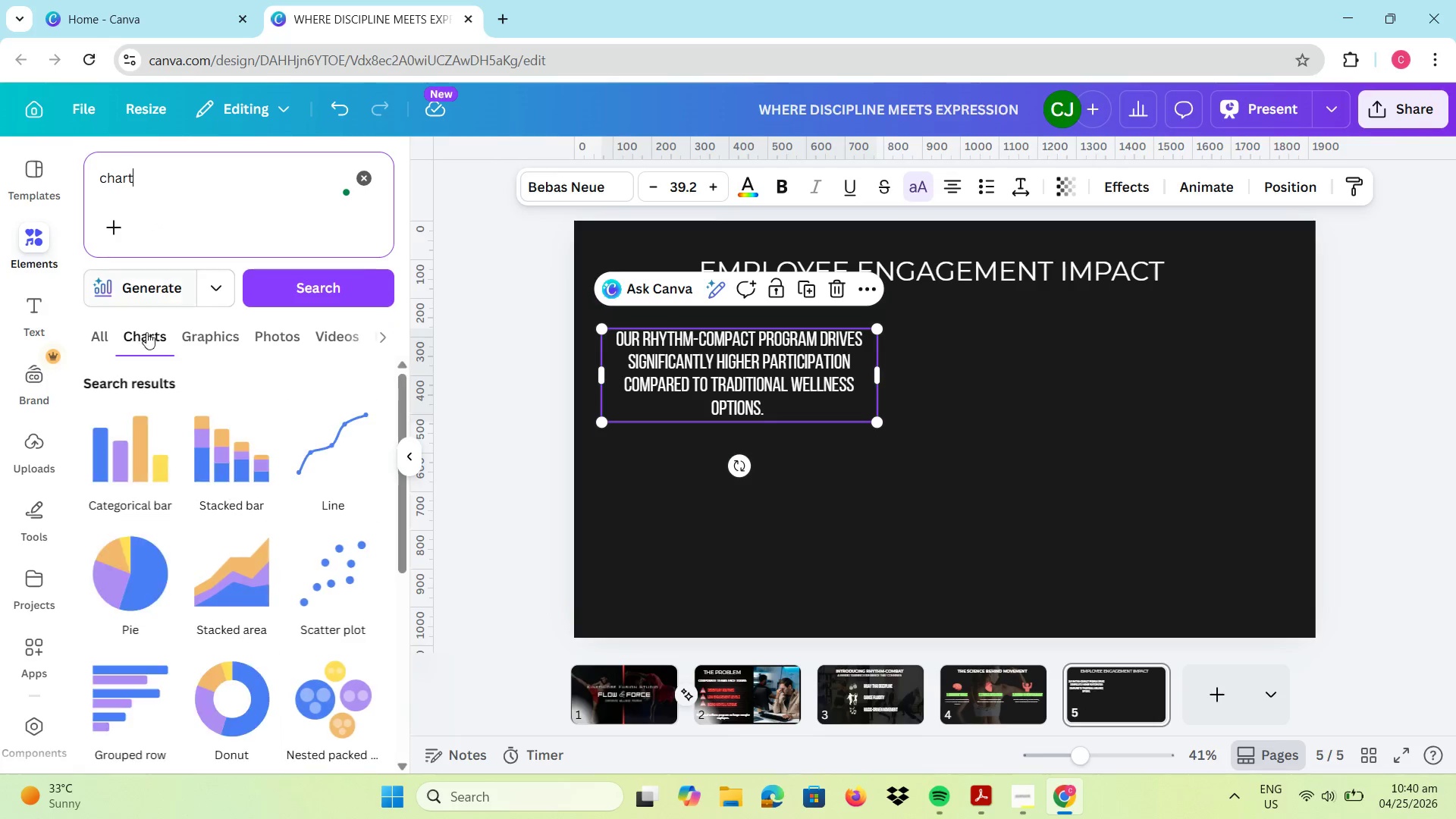 
mouse_move([217, 441])
 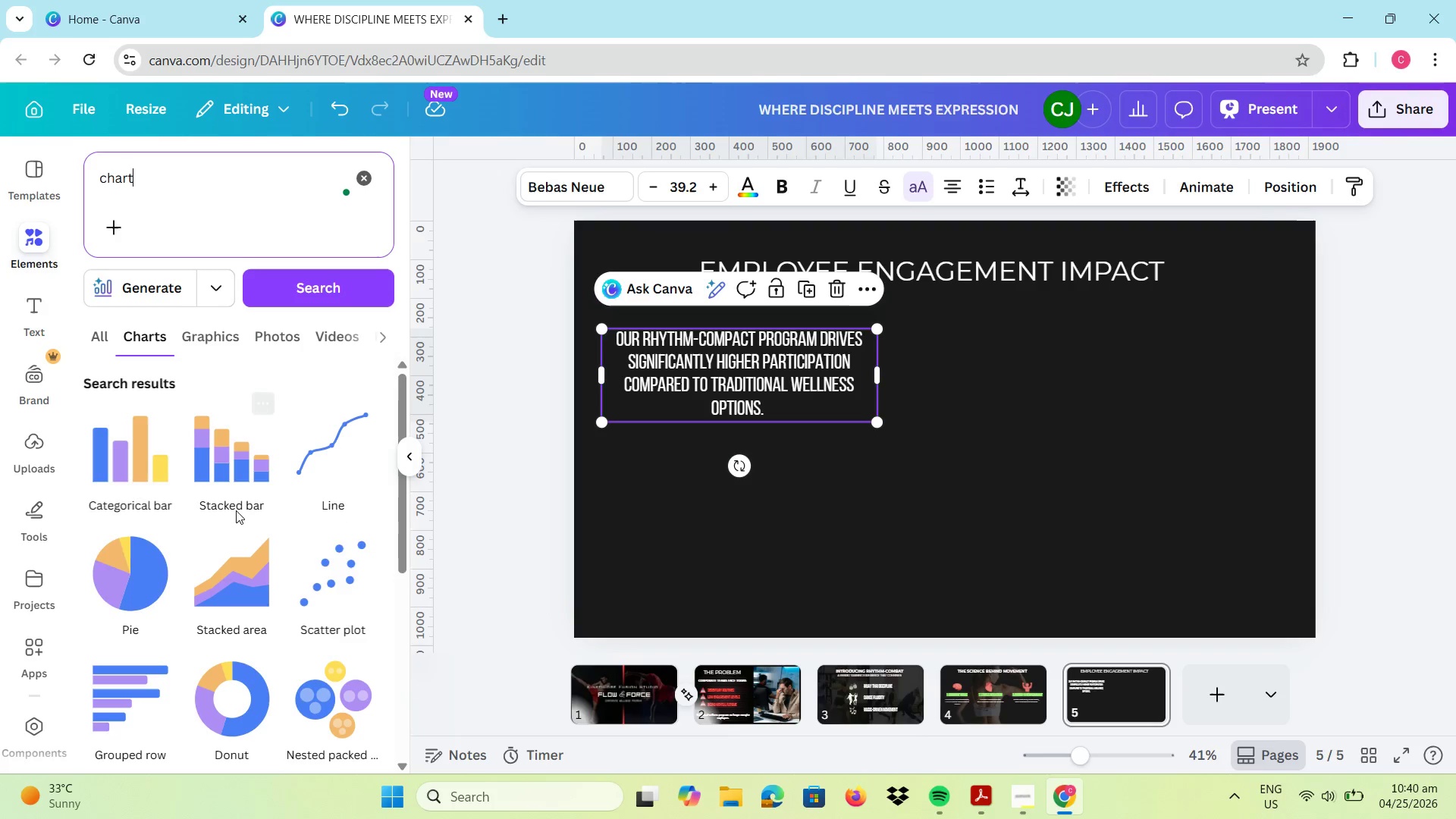 
scroll: coordinate [236, 510], scroll_direction: down, amount: 3.0
 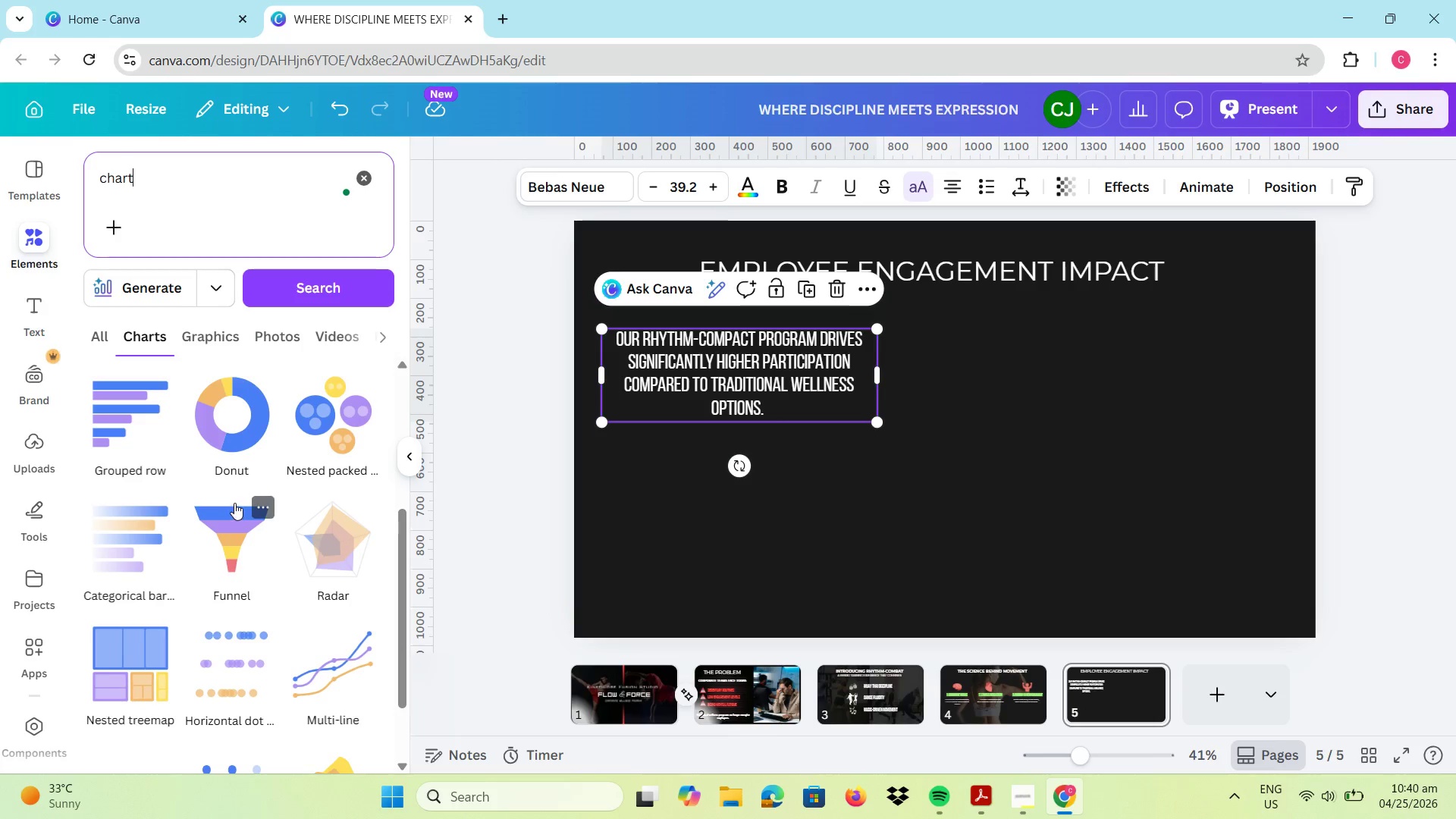 
scroll: coordinate [234, 502], scroll_direction: none, amount: 0.0
 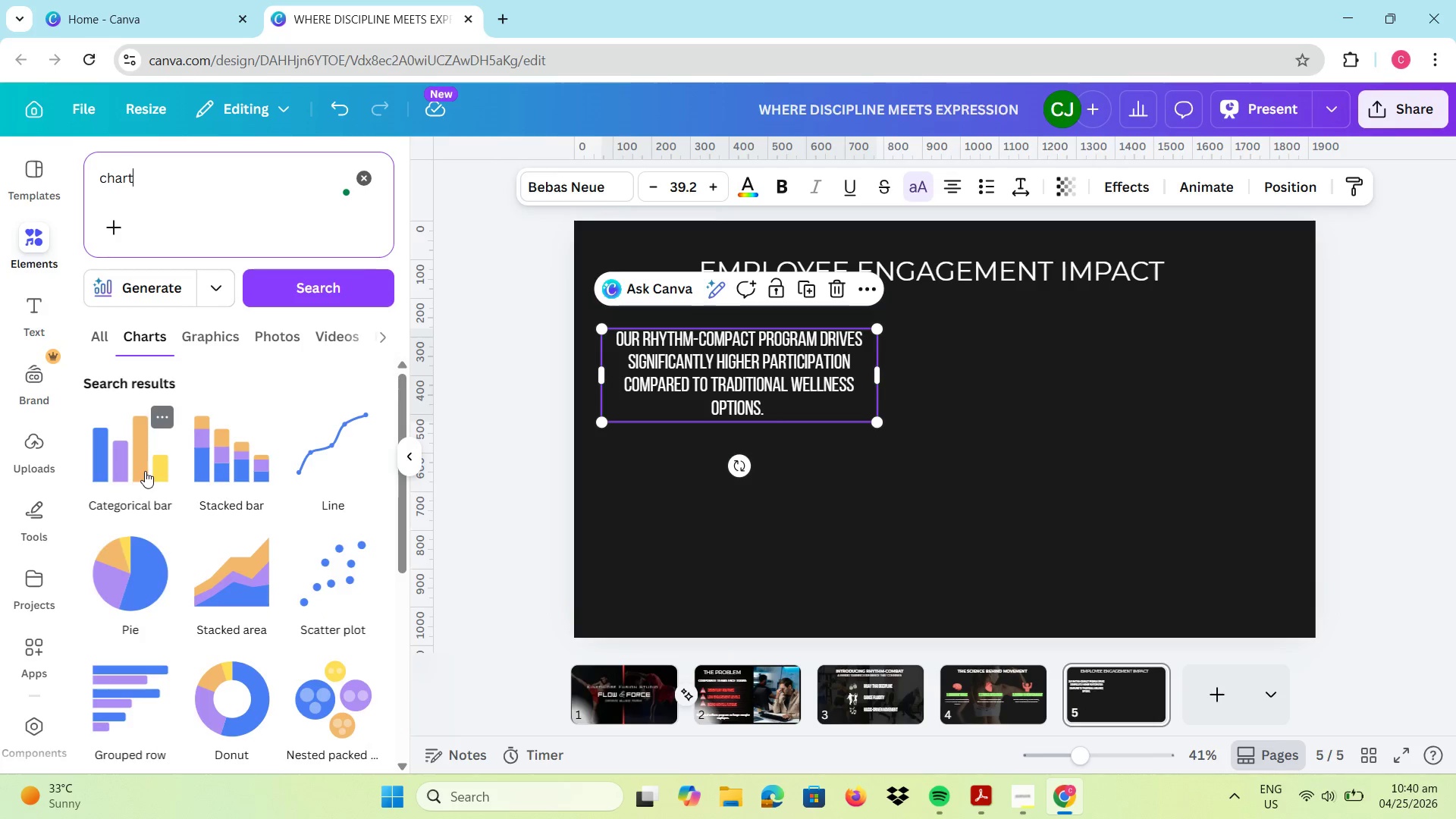 
left_click([145, 471])
 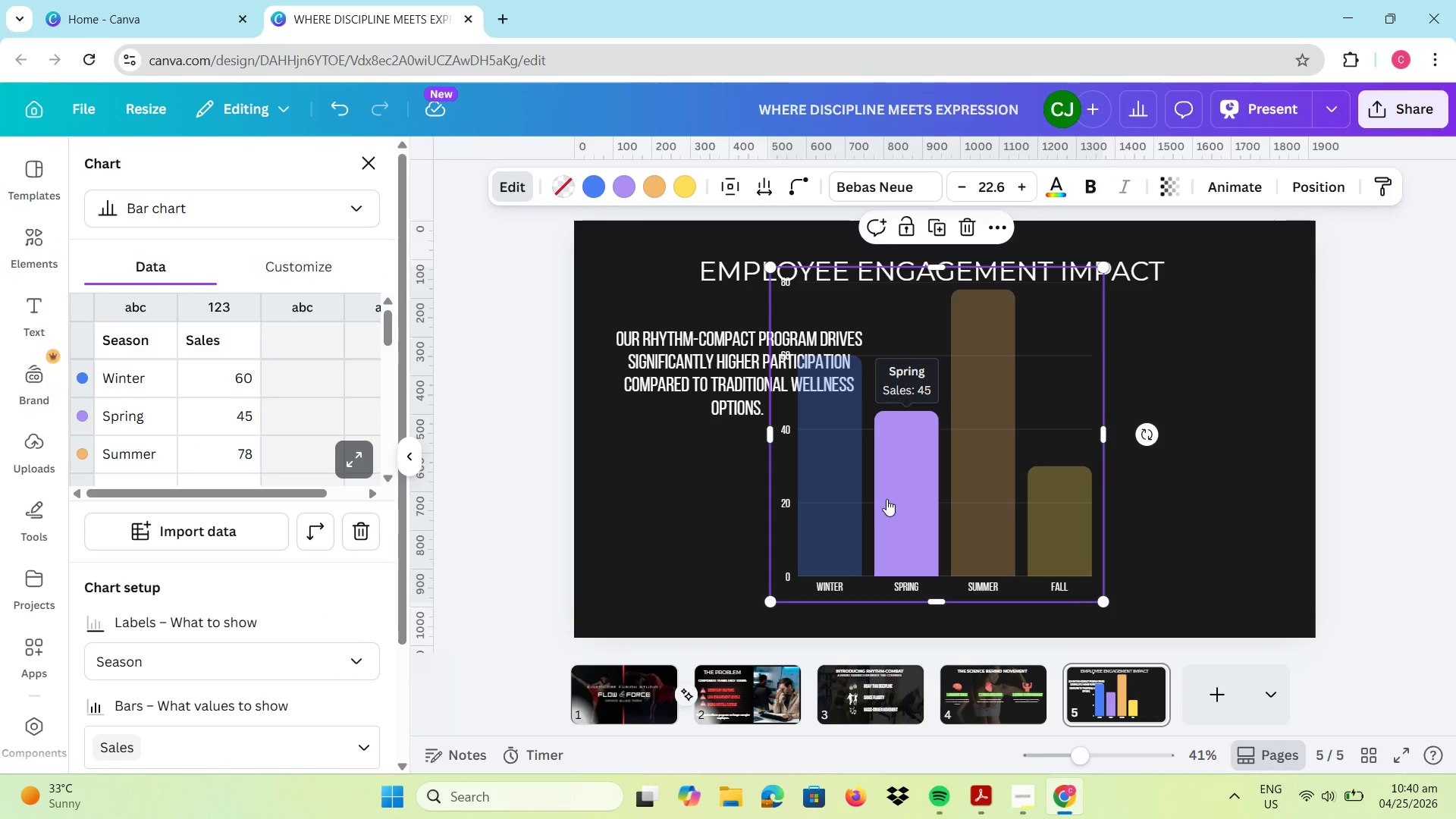 
left_click([824, 590])
 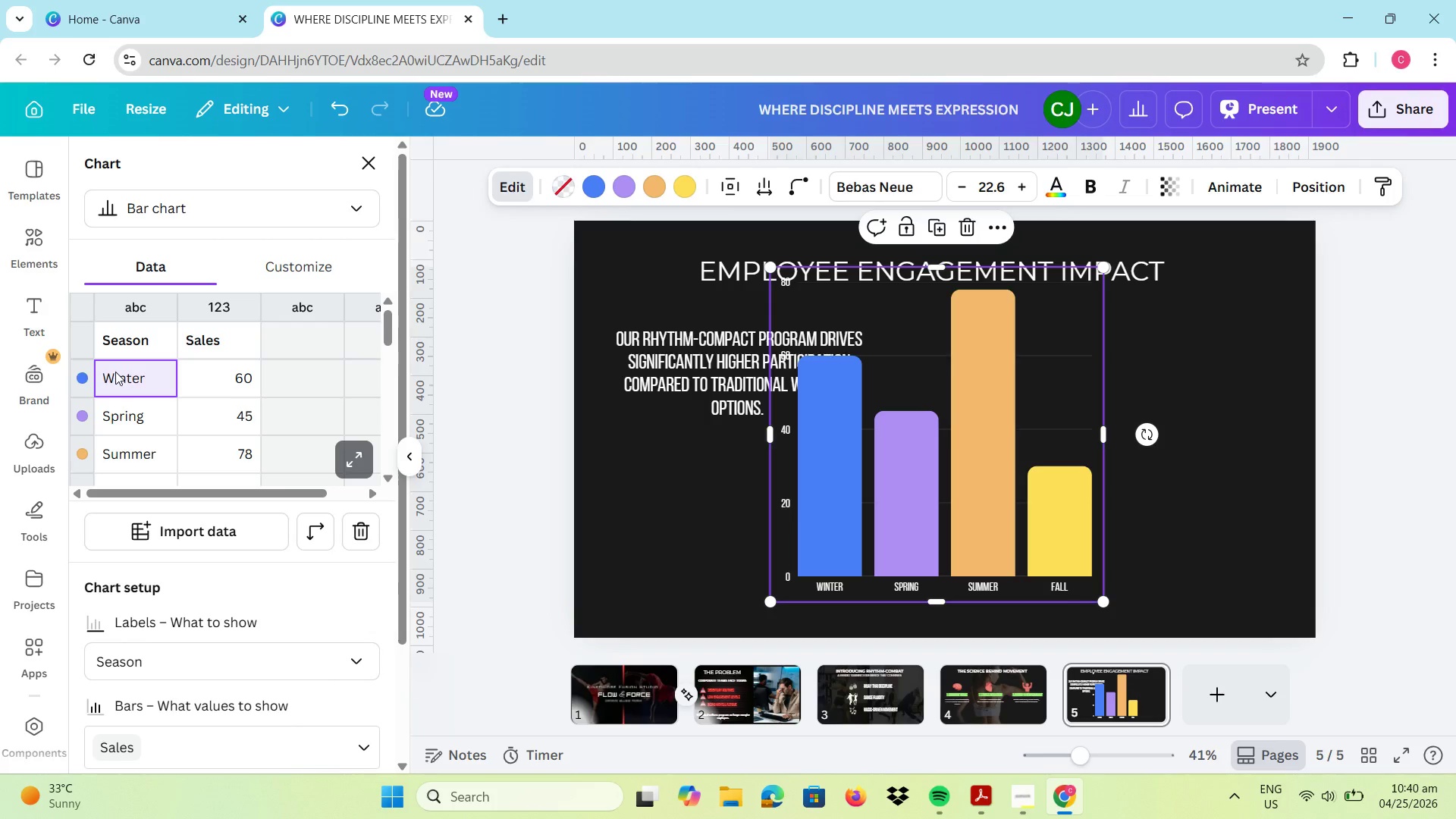 
type(yoga )
key(Backspace)
key(Backspace)
key(Backspace)
key(Backspace)
key(Backspace)
type(Yoga Programs)
 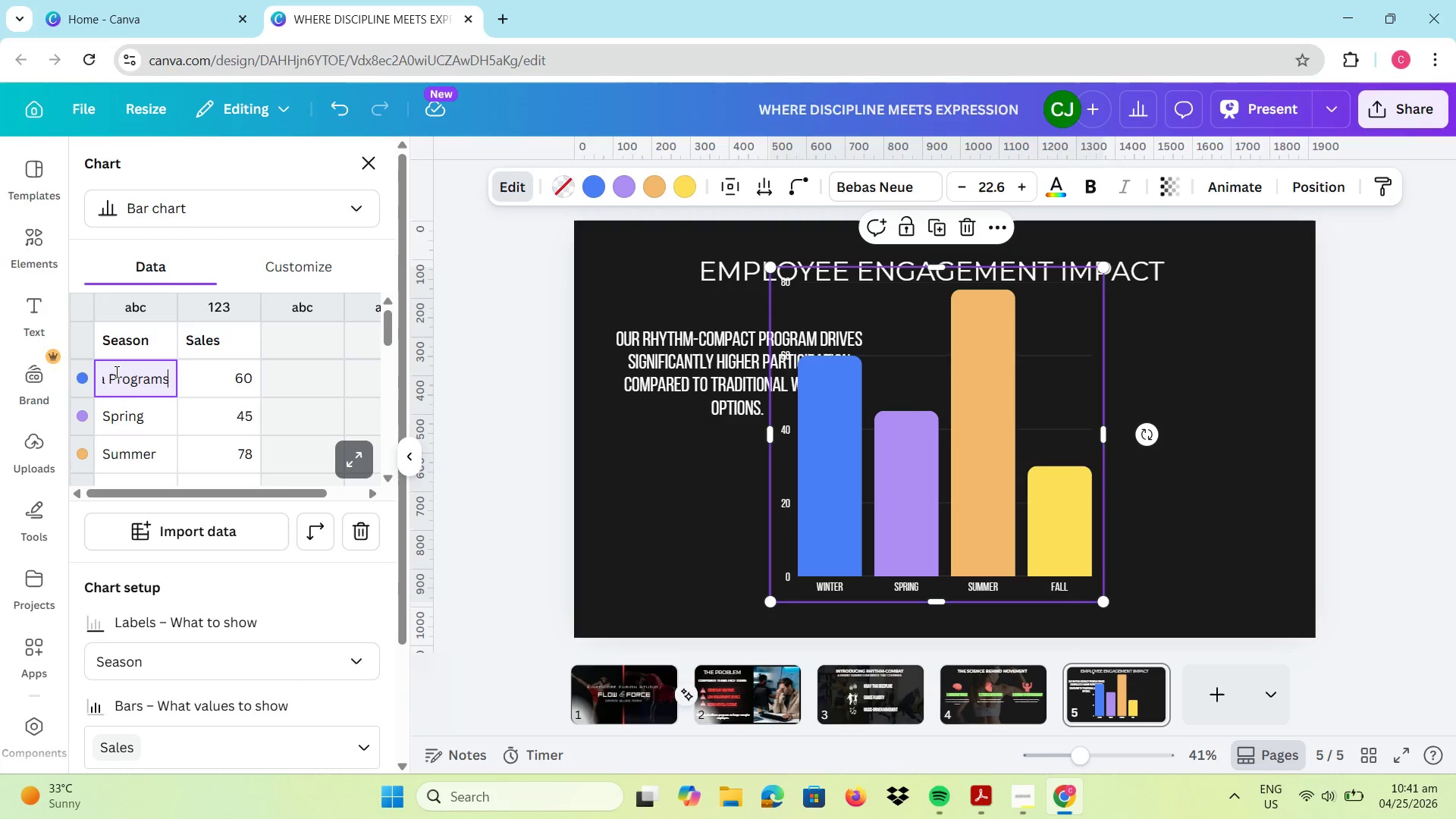 
double_click([249, 378])
 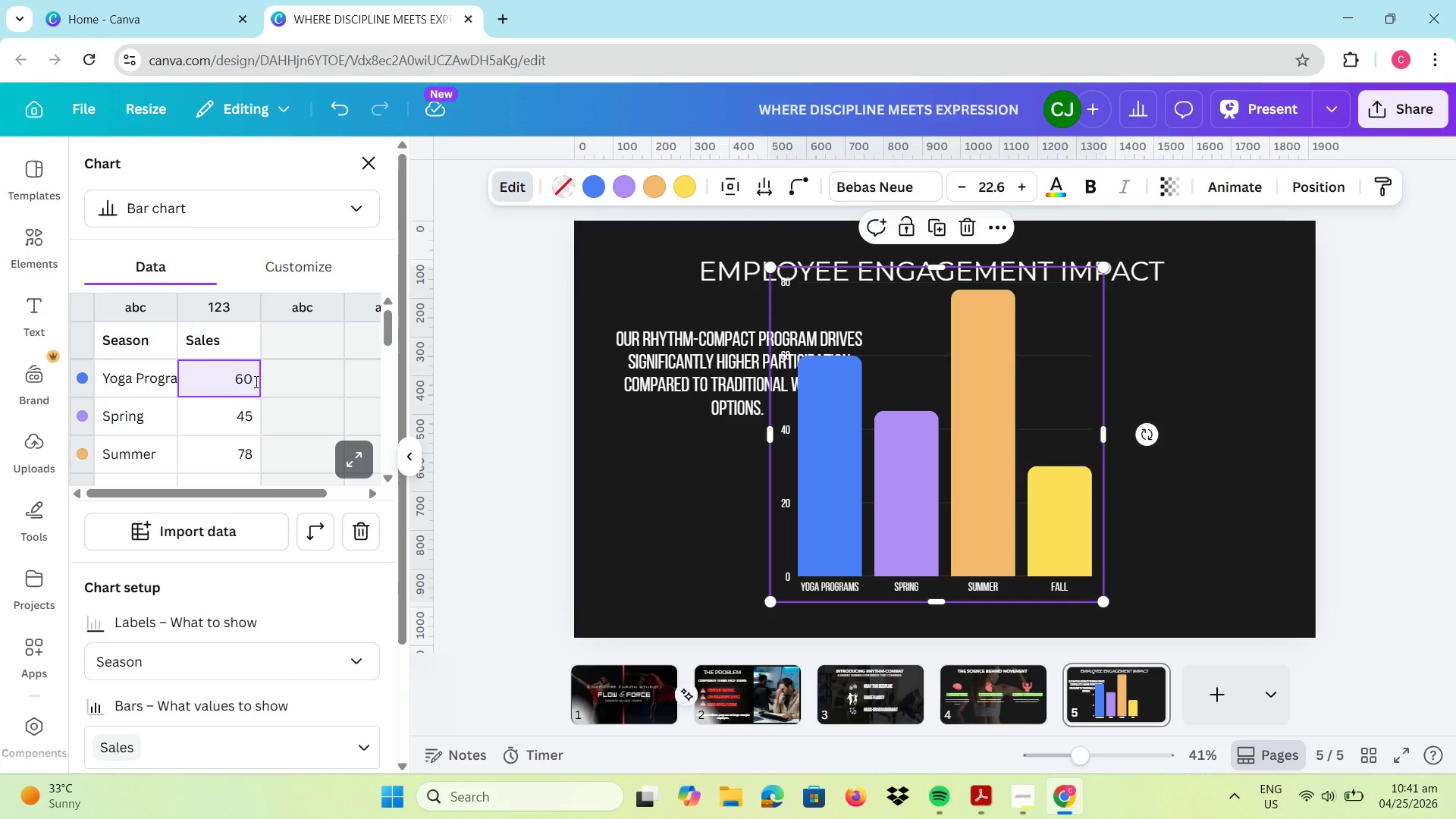 
key(Shift+ShiftLeft)
 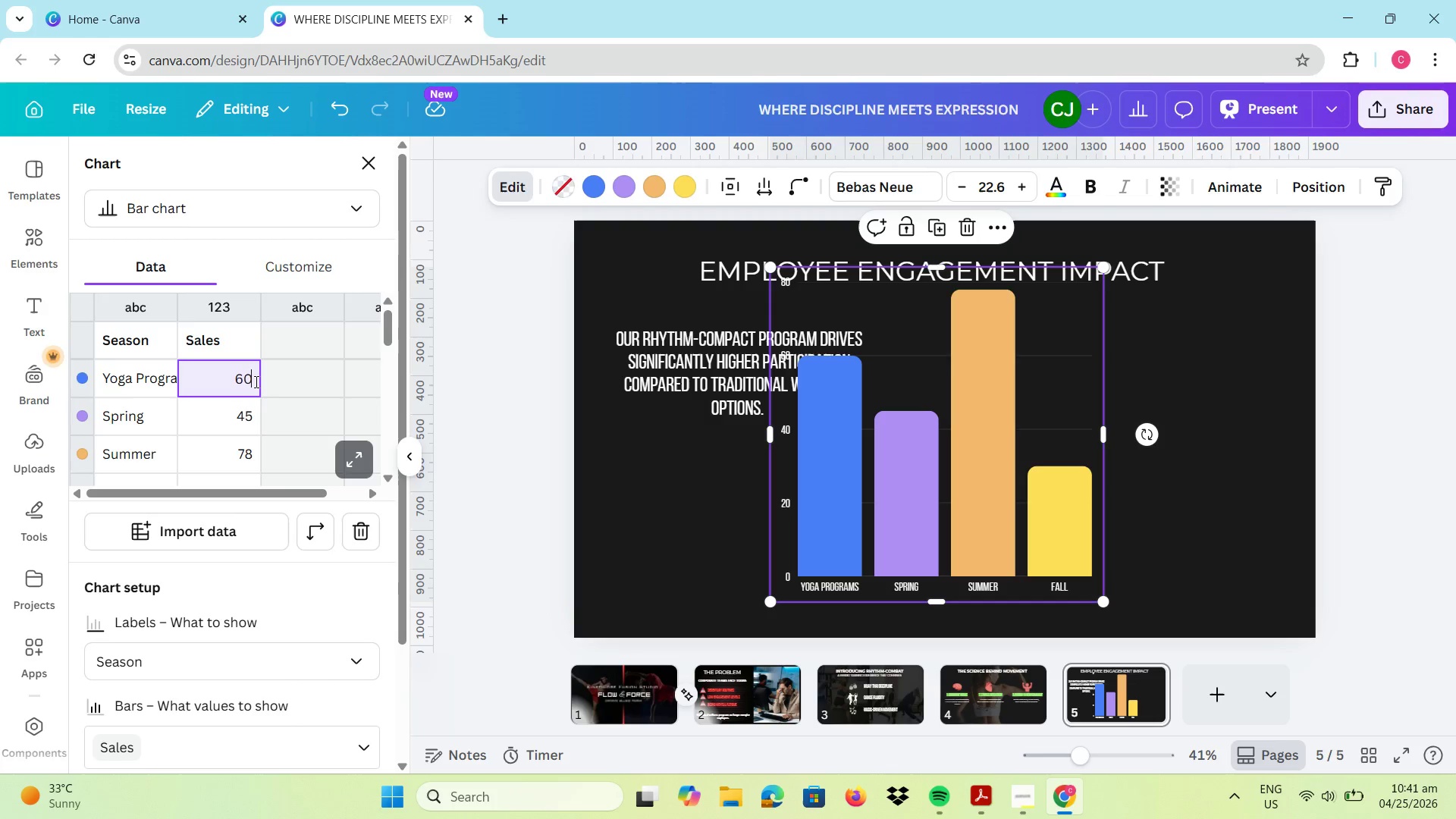 
key(Shift+5)
 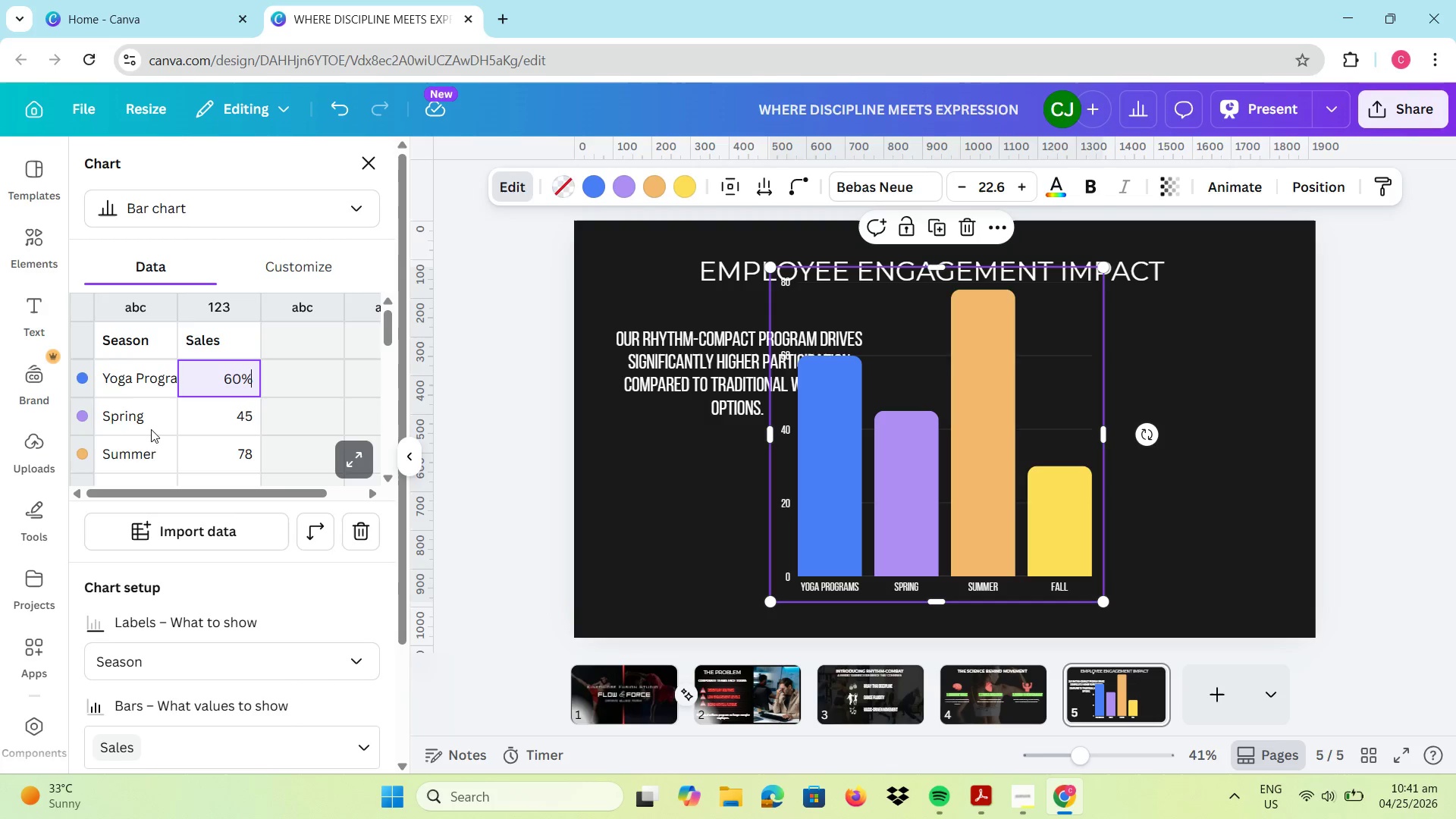 
double_click([149, 423])
 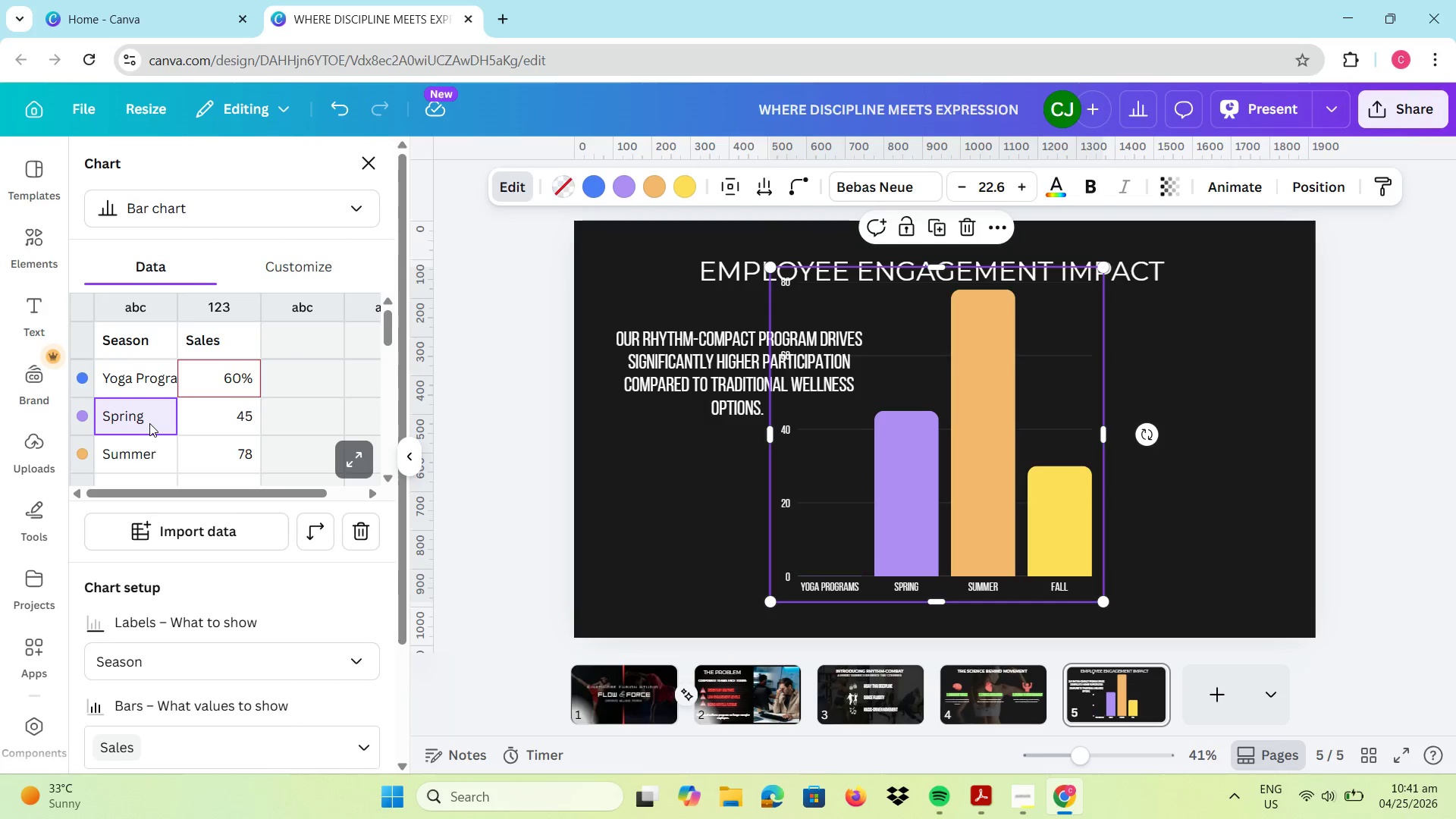 
triple_click([149, 423])
 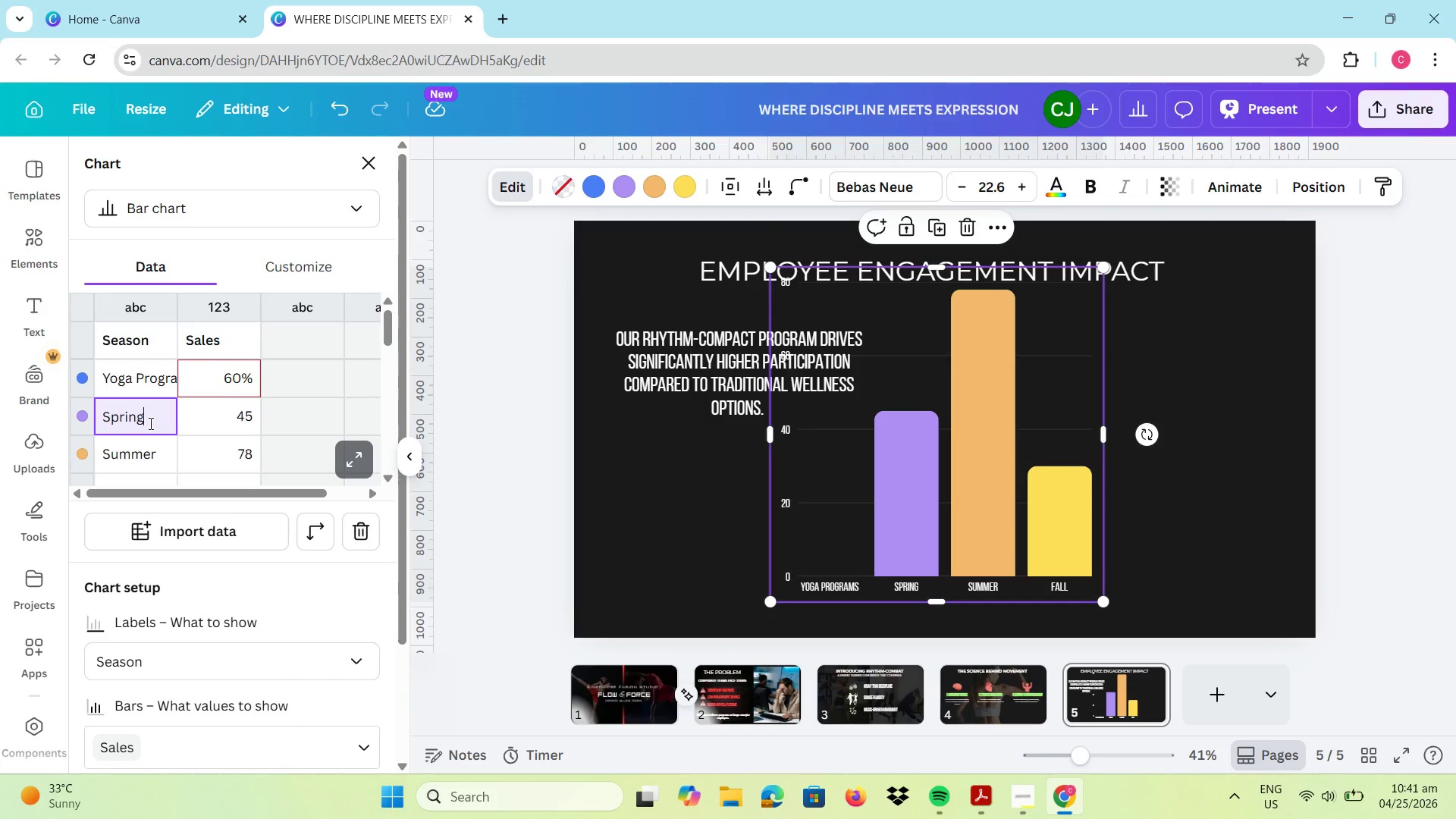 
left_click_drag(start_coordinate=[149, 423], to_coordinate=[56, 406])
 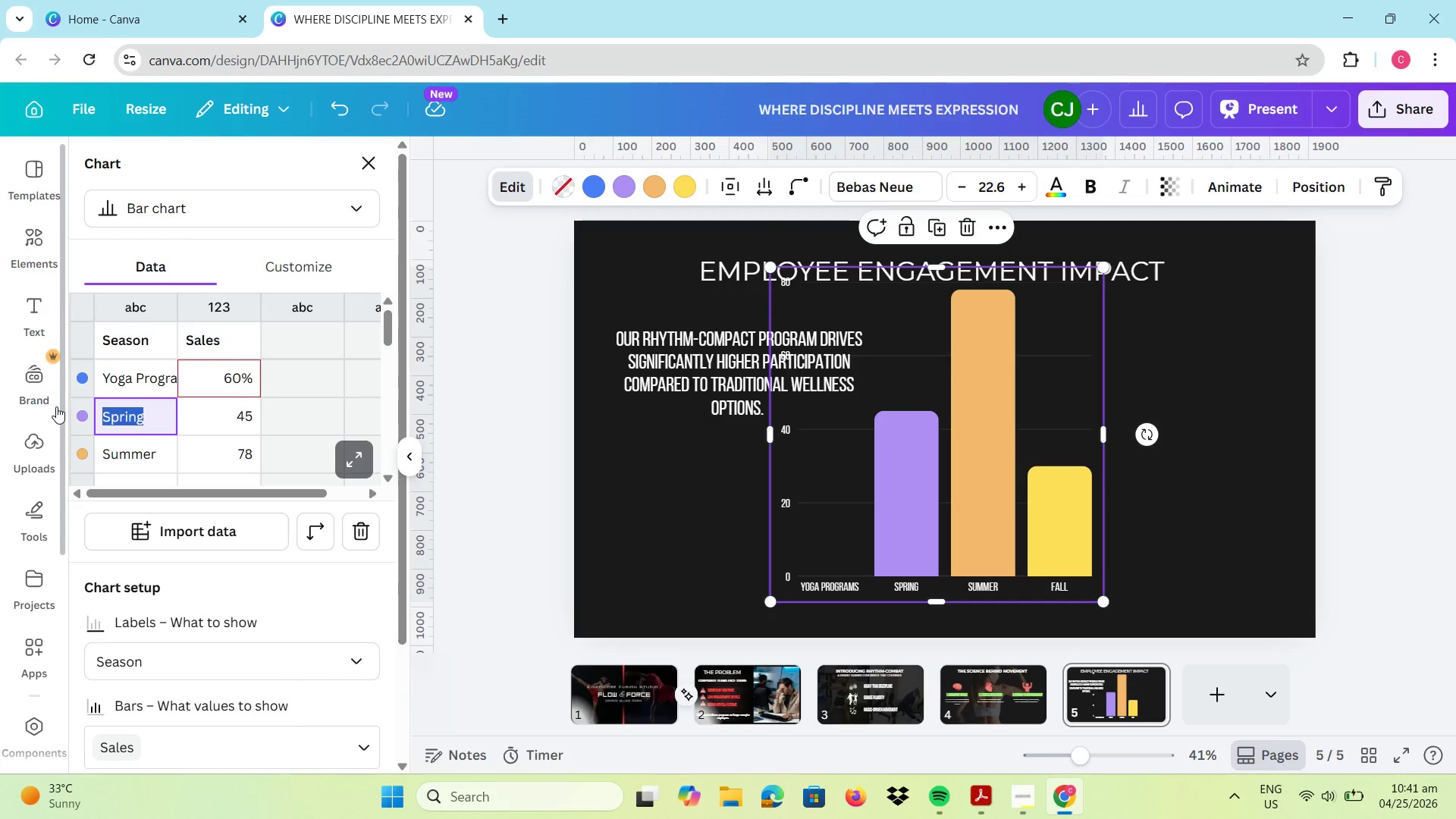 
type(Gym Membership)
 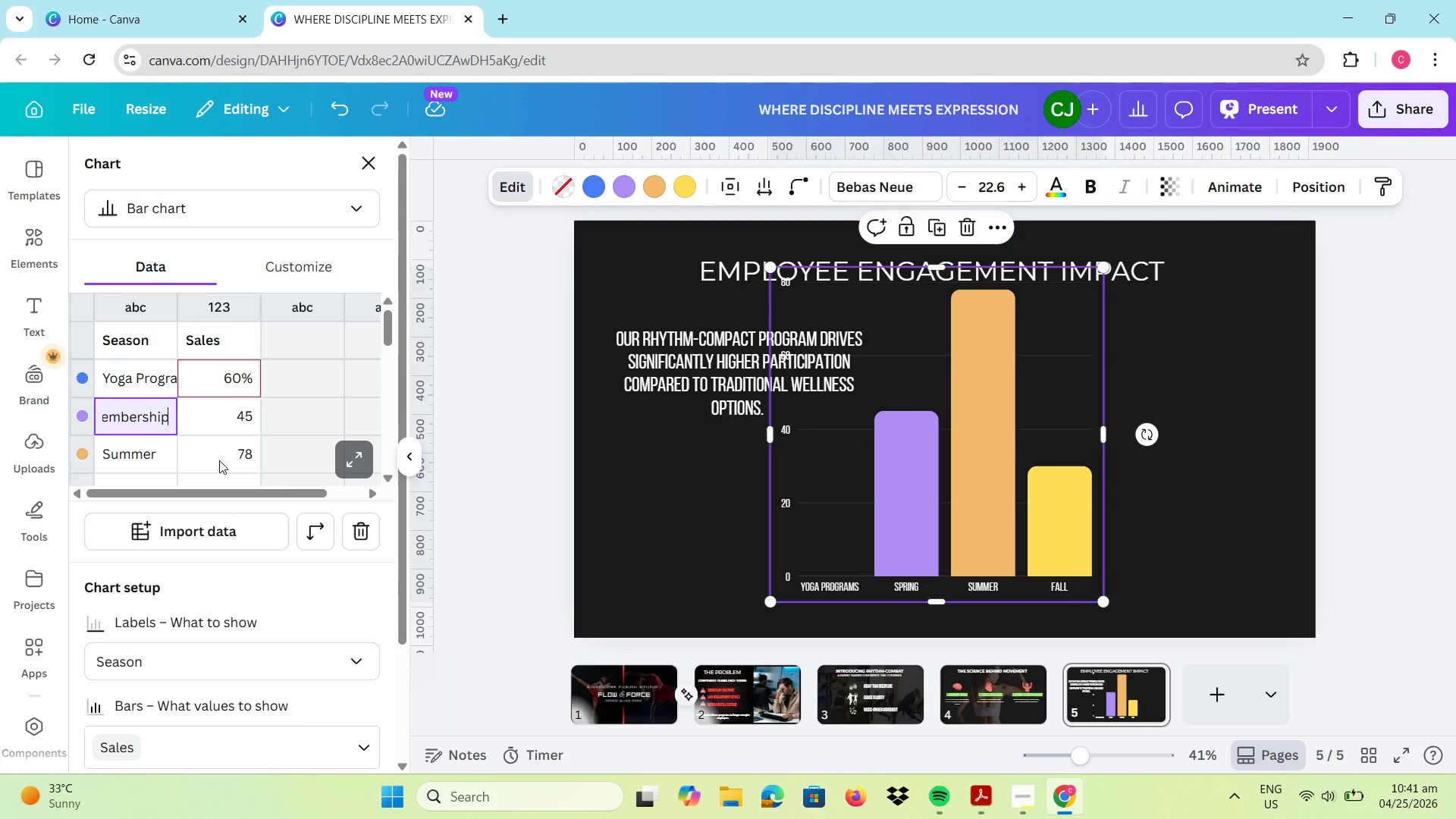 
double_click([239, 408])
 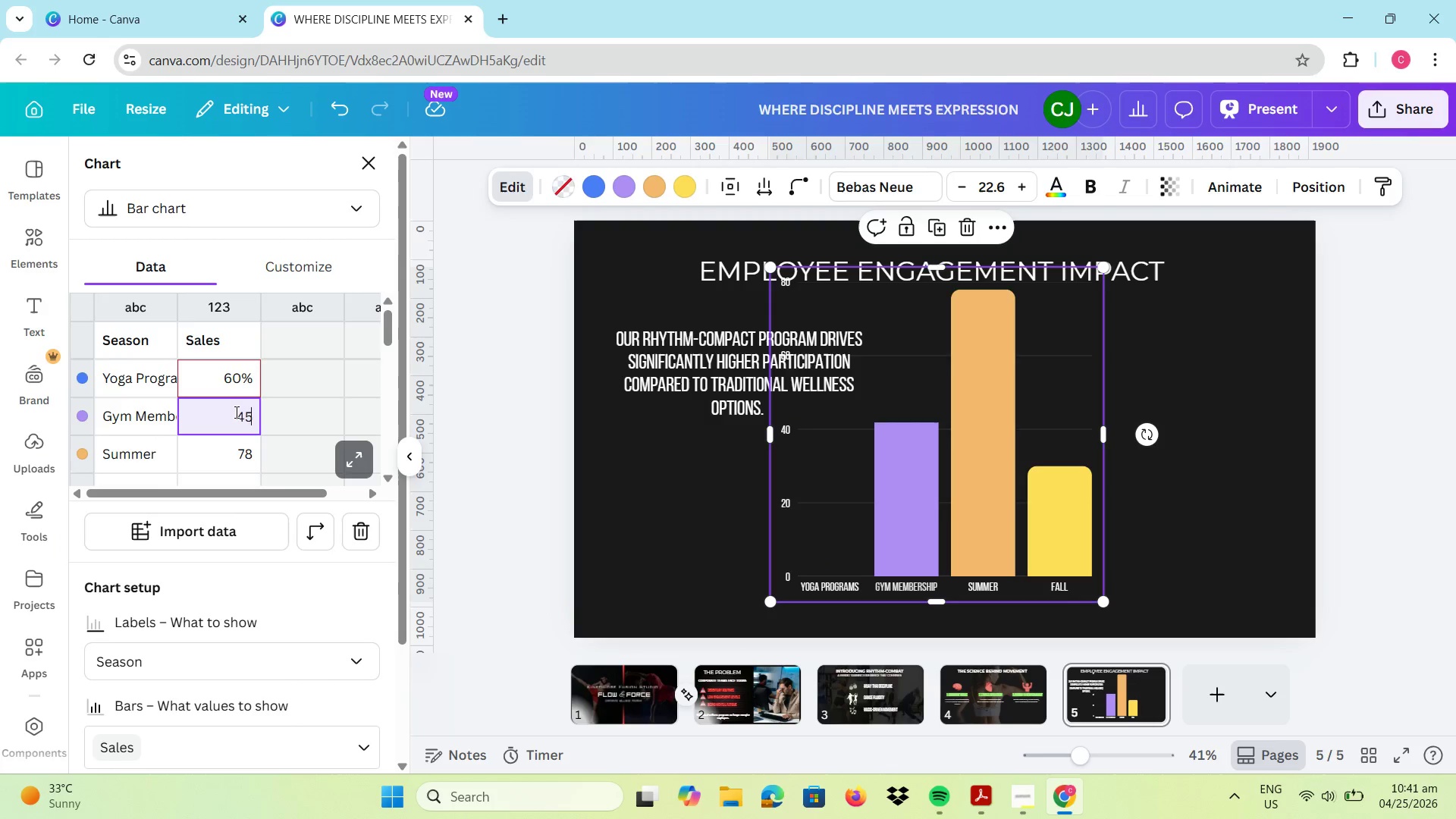 
left_click_drag(start_coordinate=[234, 413], to_coordinate=[263, 421])
 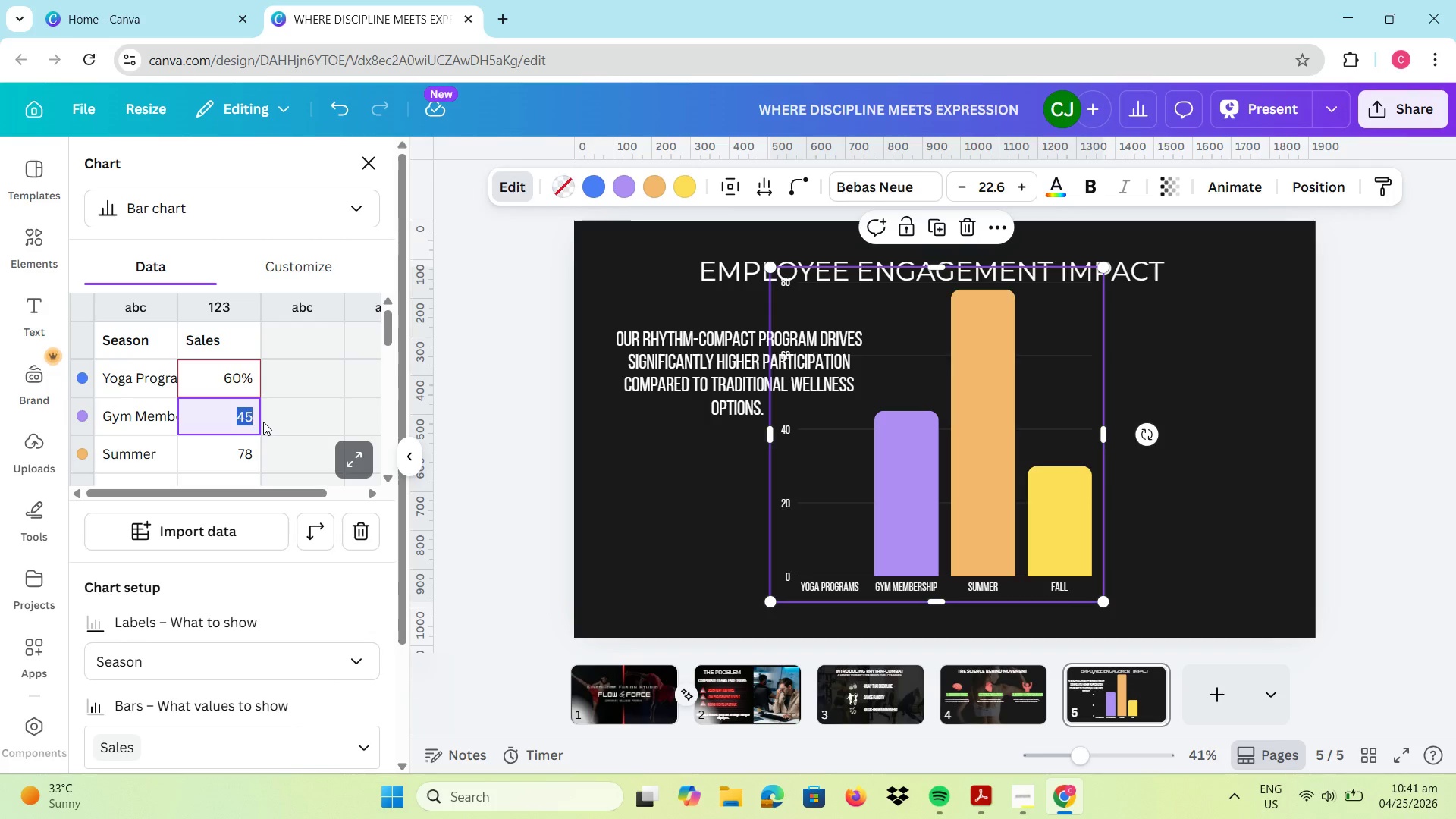 
key(Numpad6)
 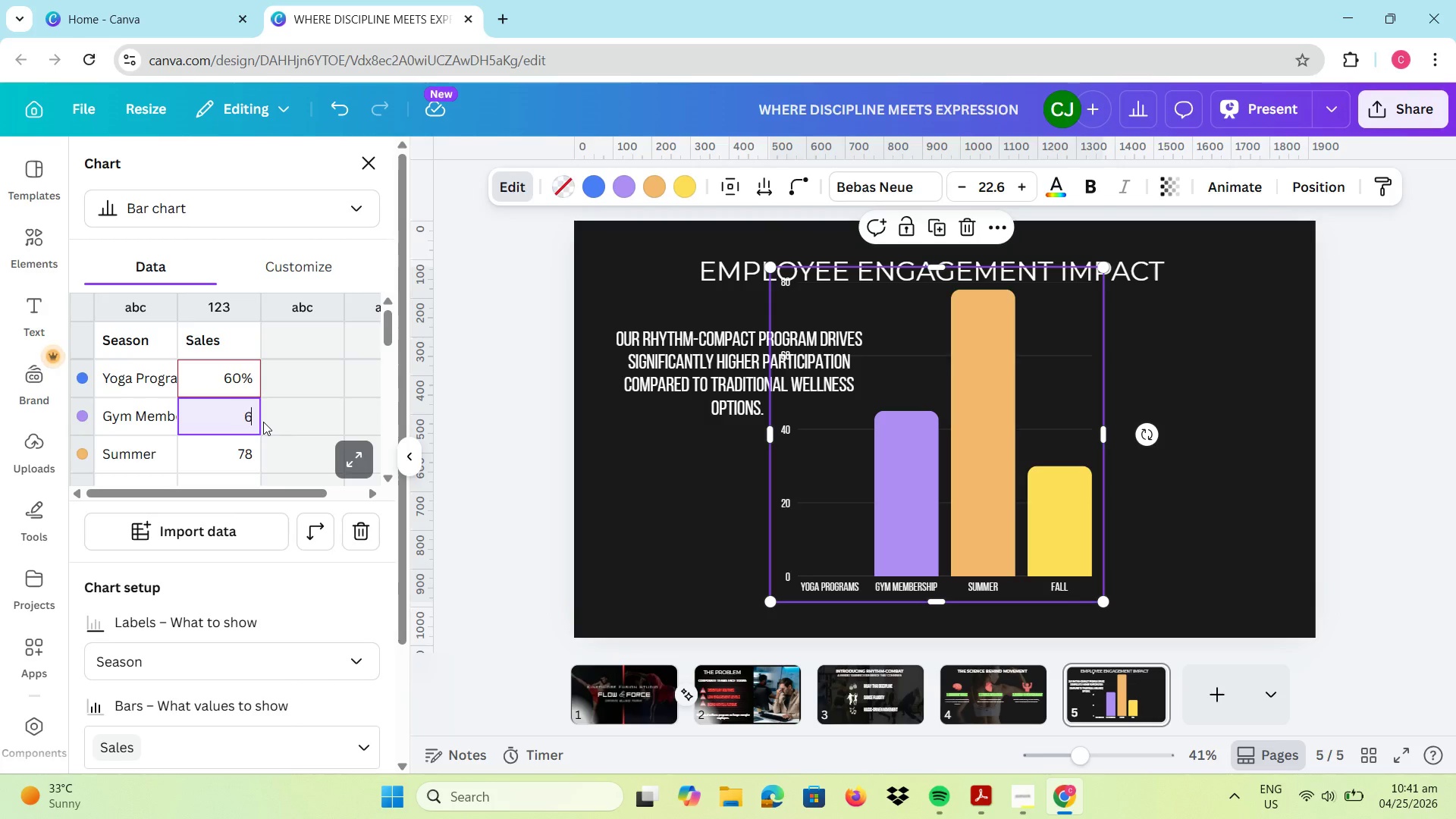 
key(Numpad5)
 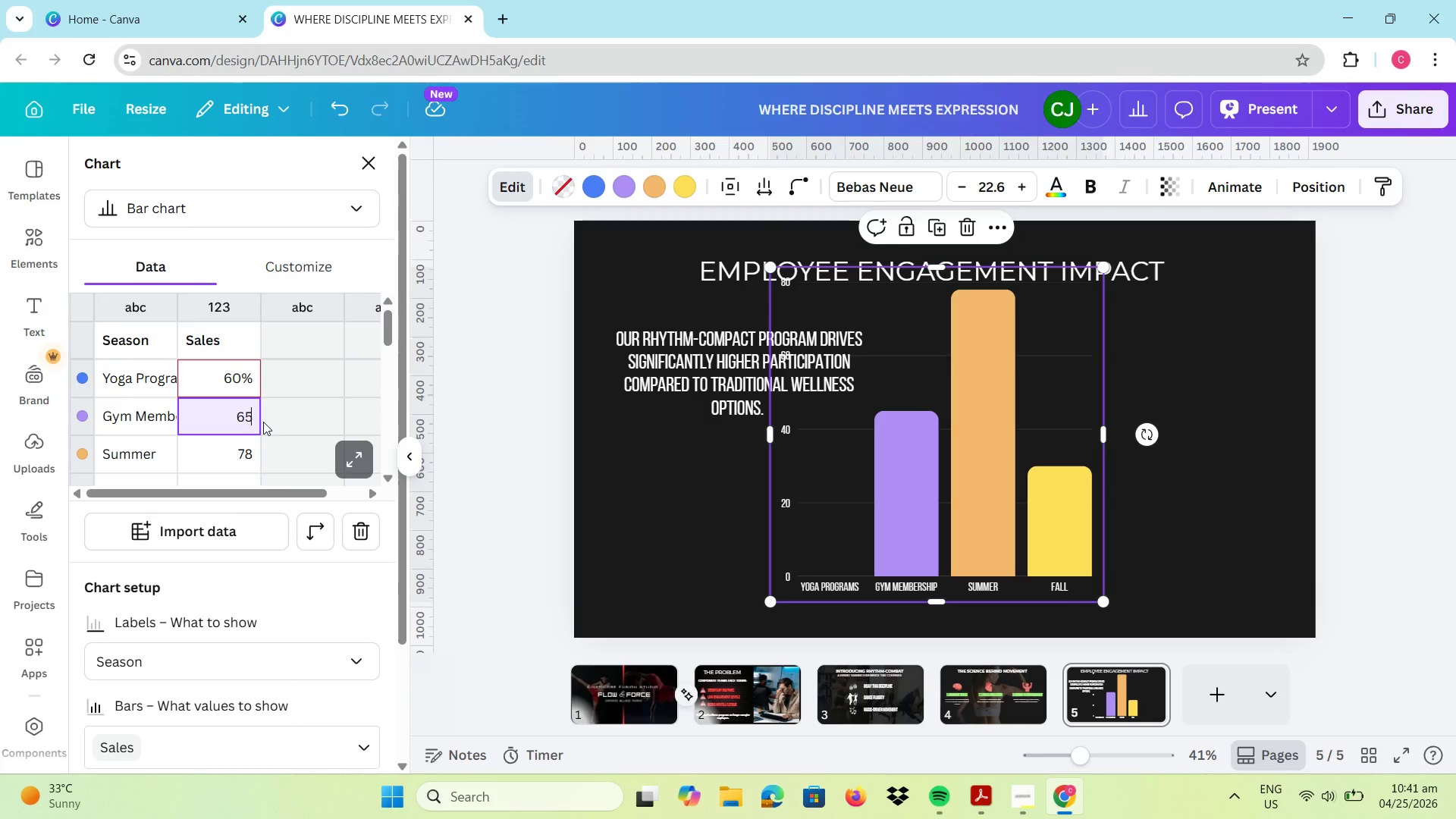 
key(Shift+5)
 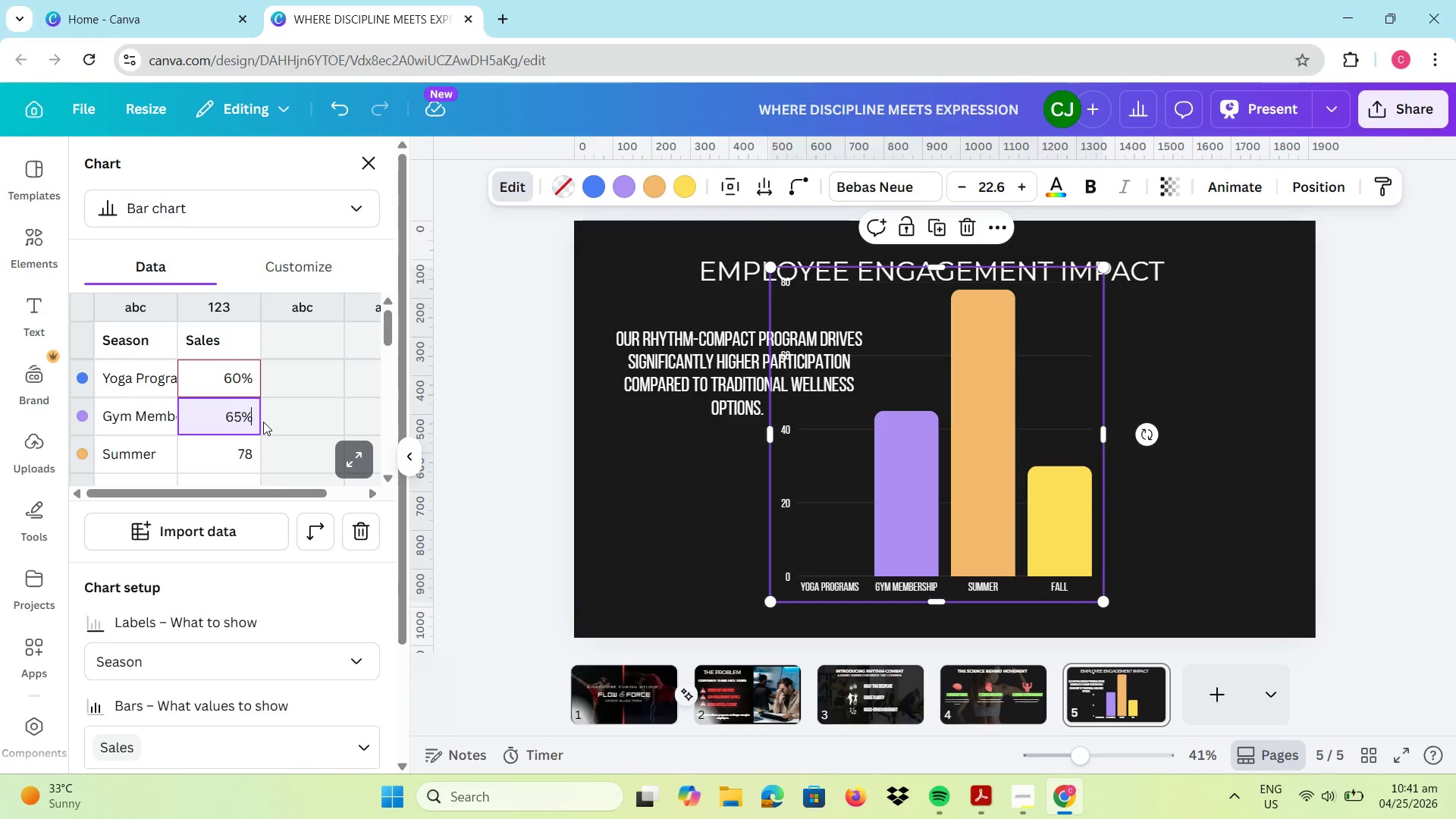 
key(Enter)
 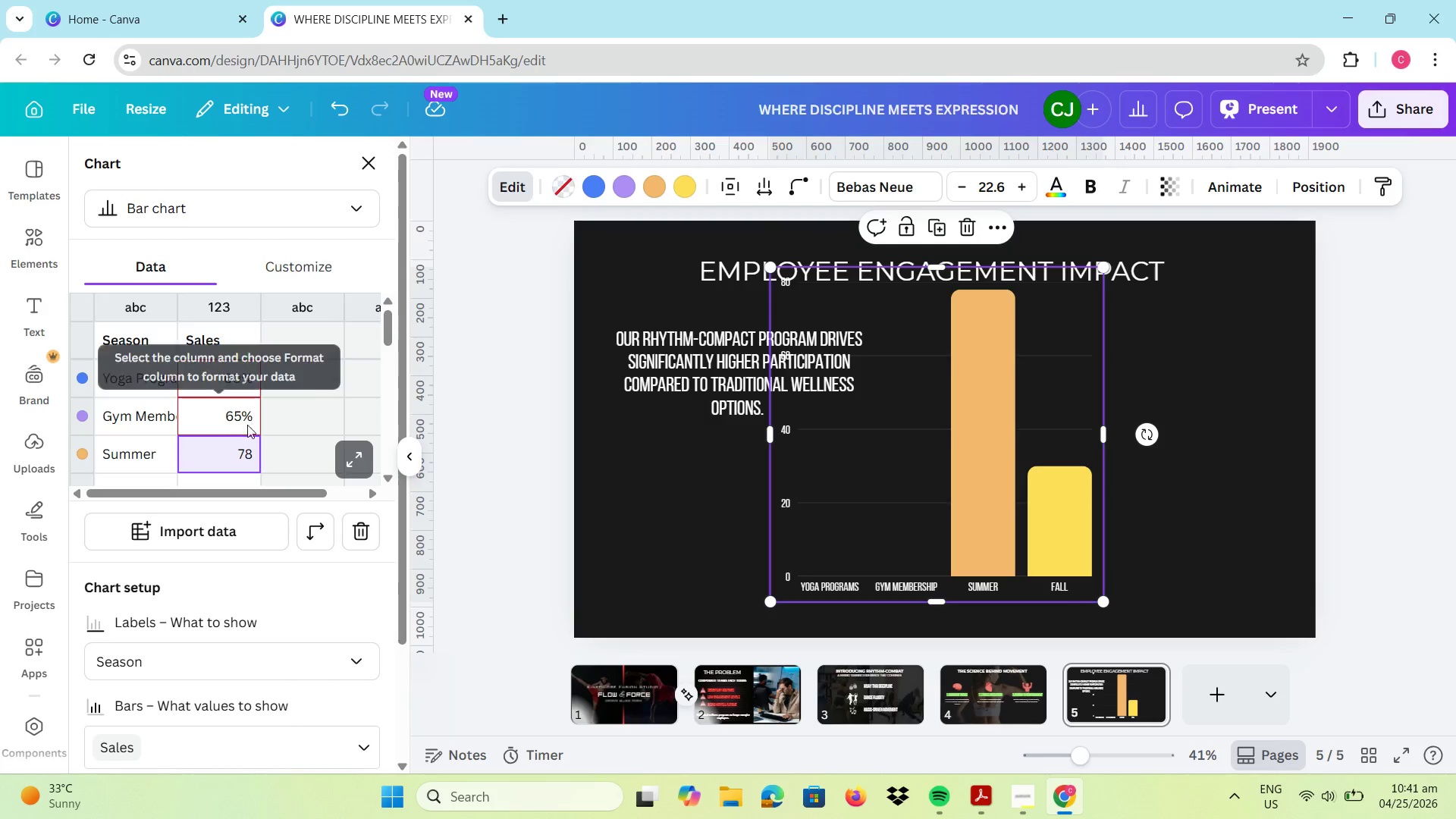 
double_click([231, 448])
 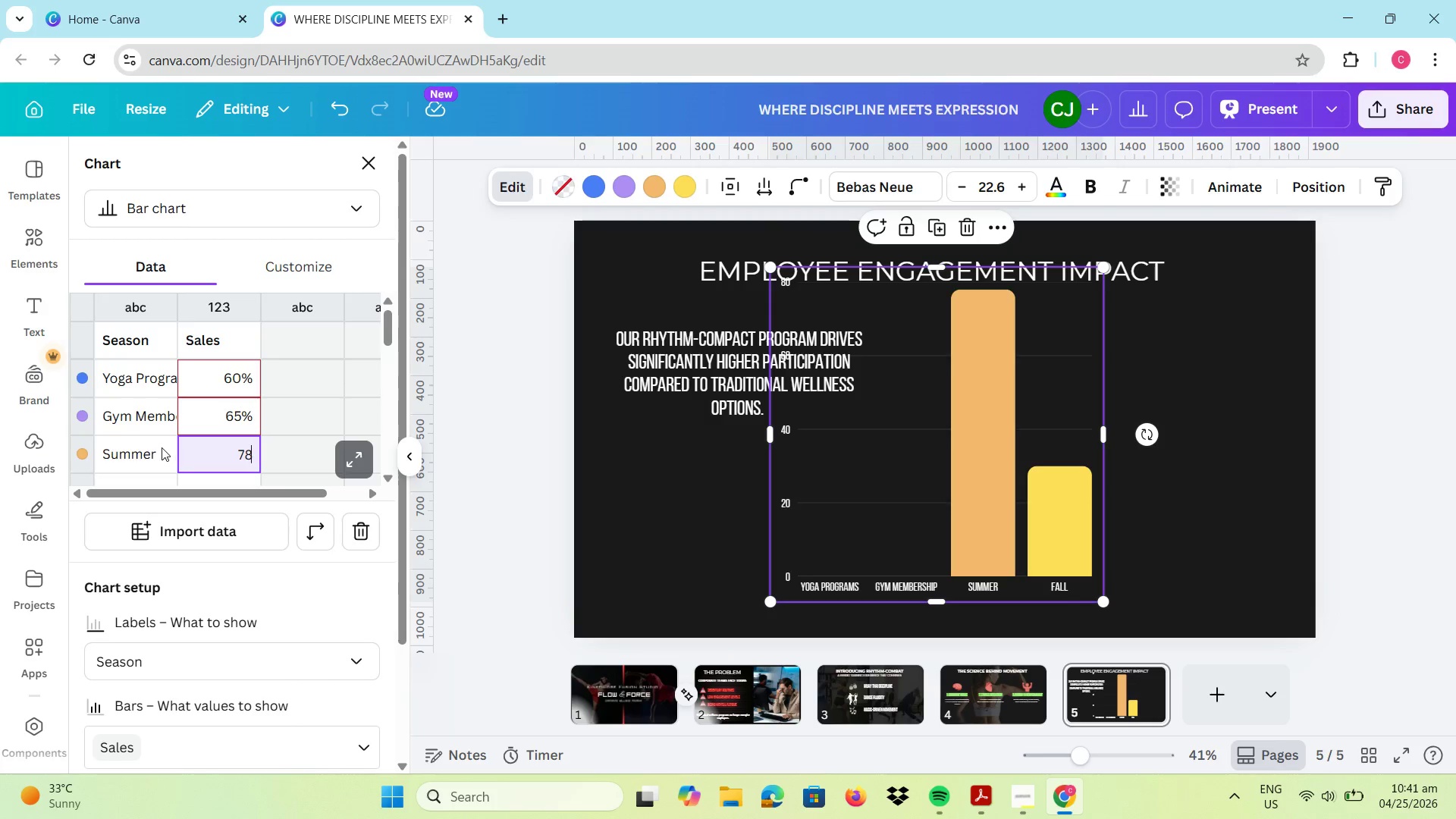 
double_click([161, 447])
 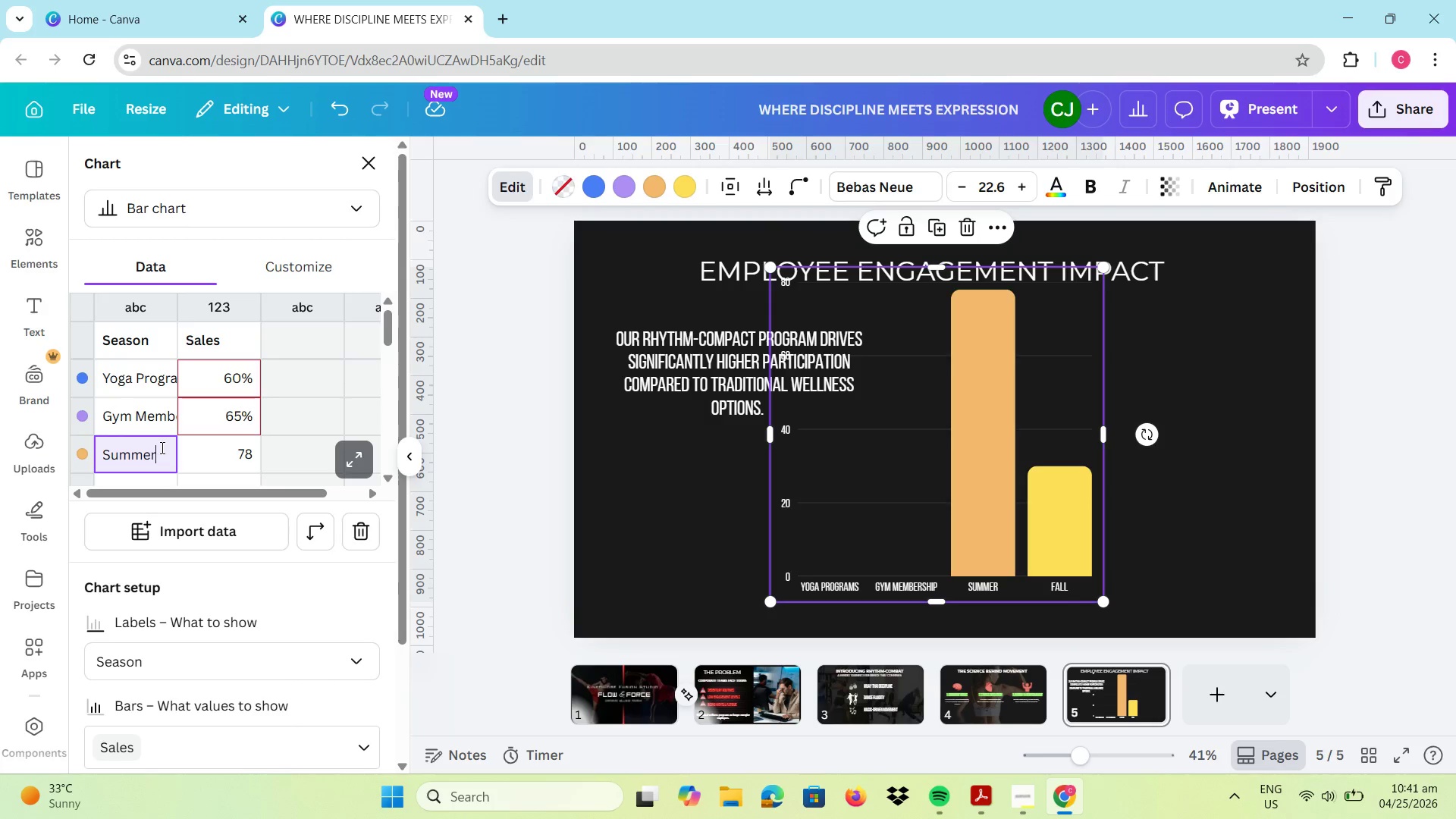 
left_click_drag(start_coordinate=[161, 447], to_coordinate=[100, 438])
 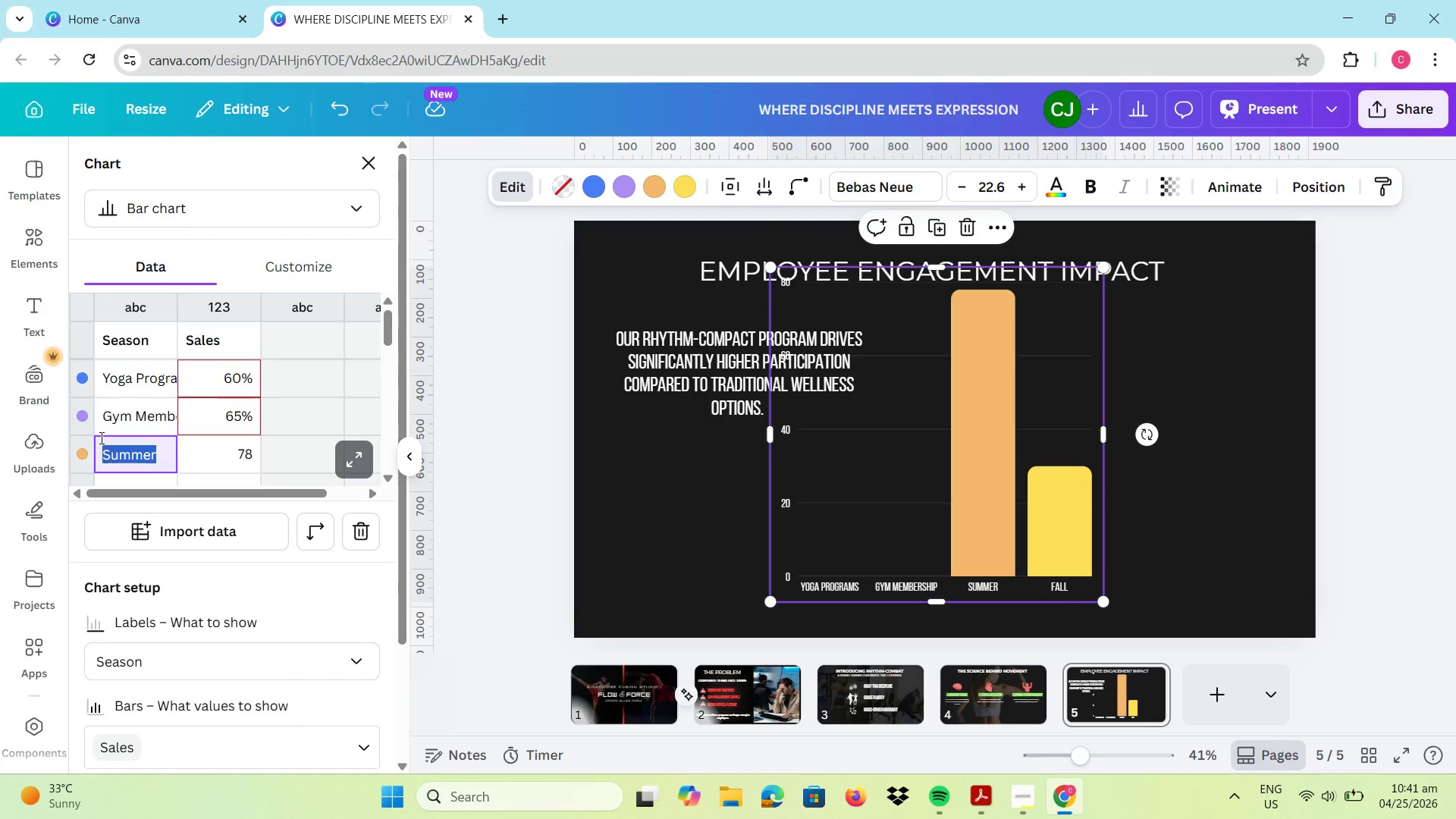 
type(Rhythm-Combat)
key(Tab)
type(90%)
 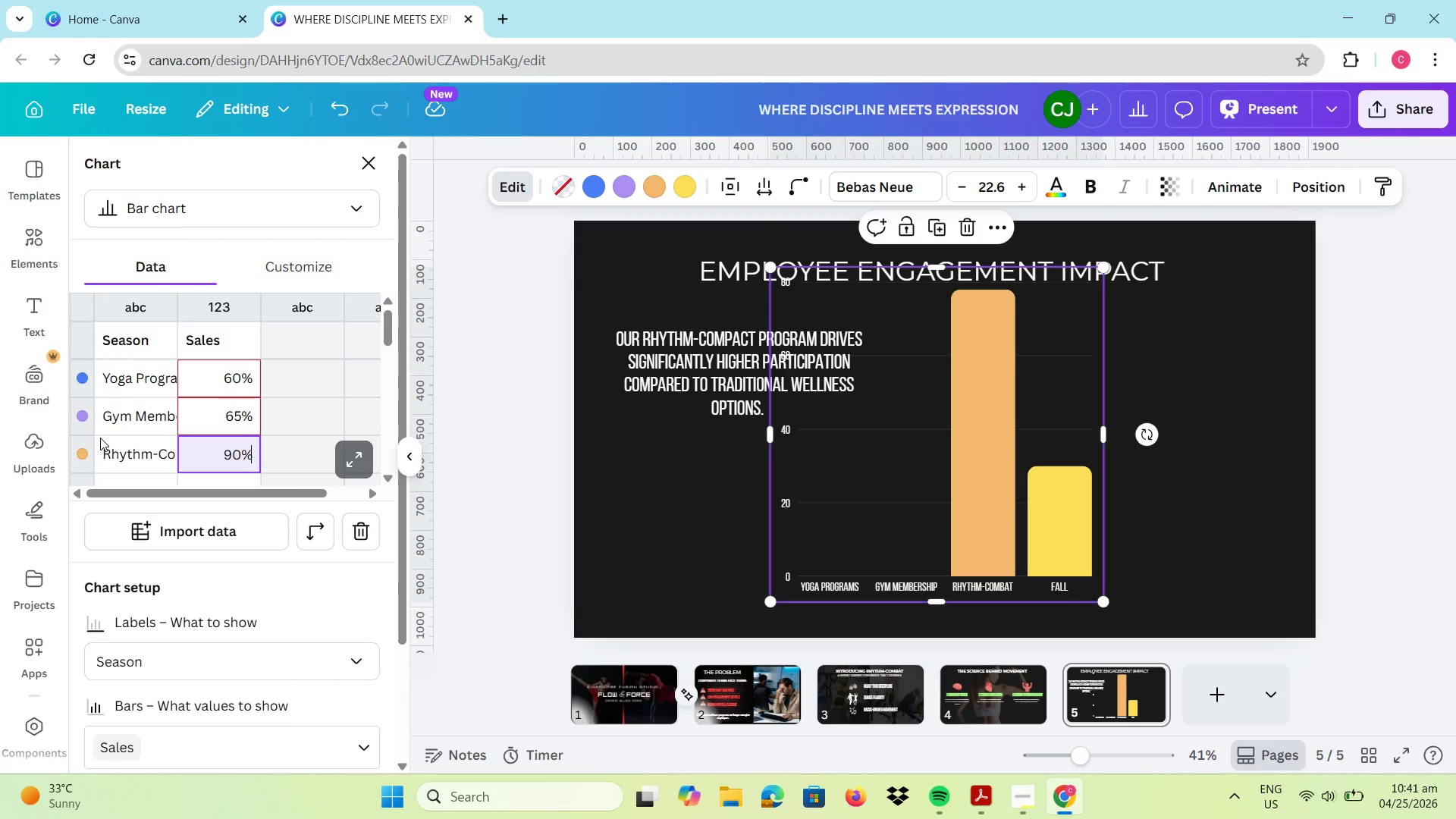 
left_click([311, 371])
 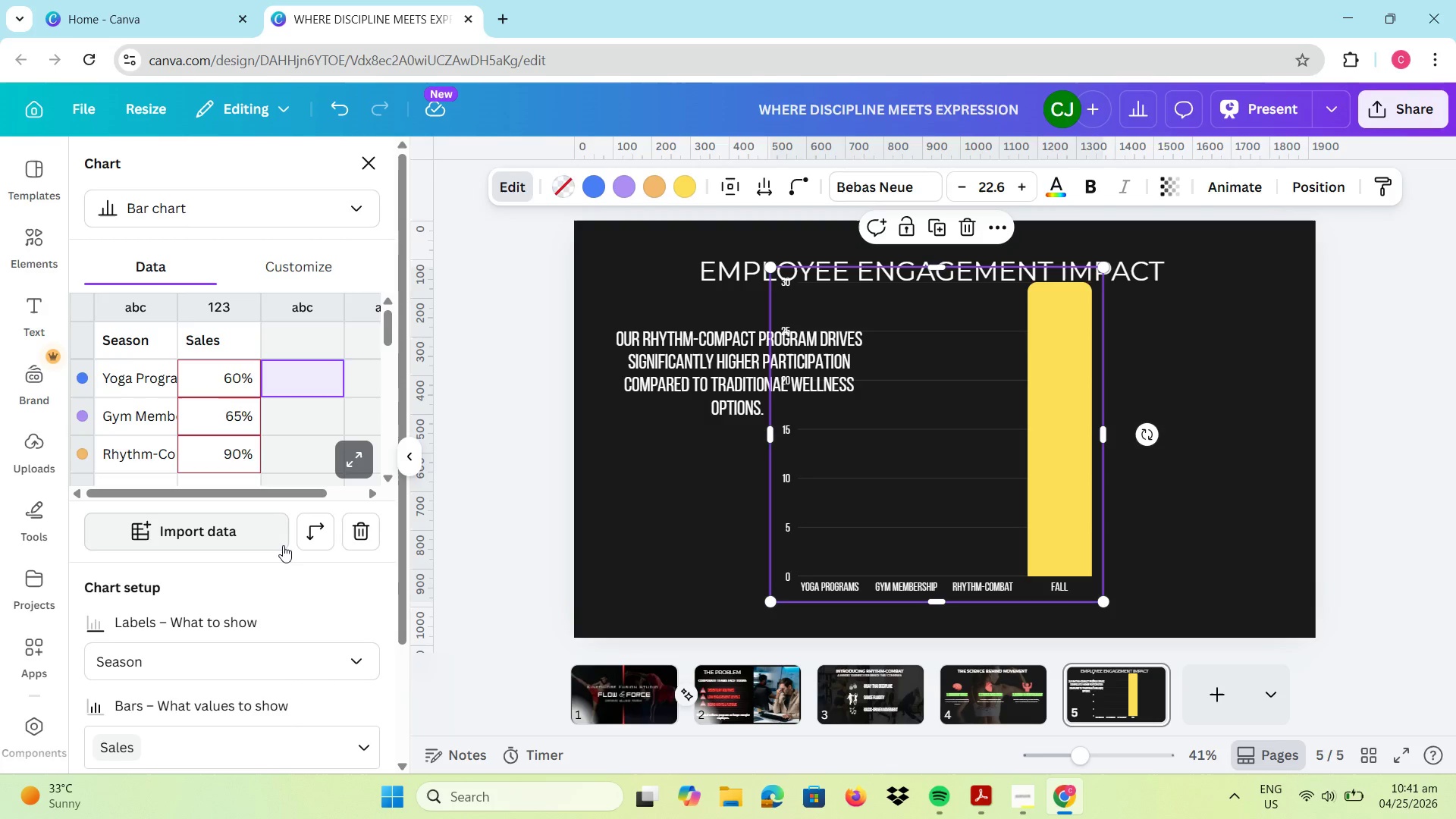 
scroll: coordinate [288, 445], scroll_direction: down, amount: 1.0
 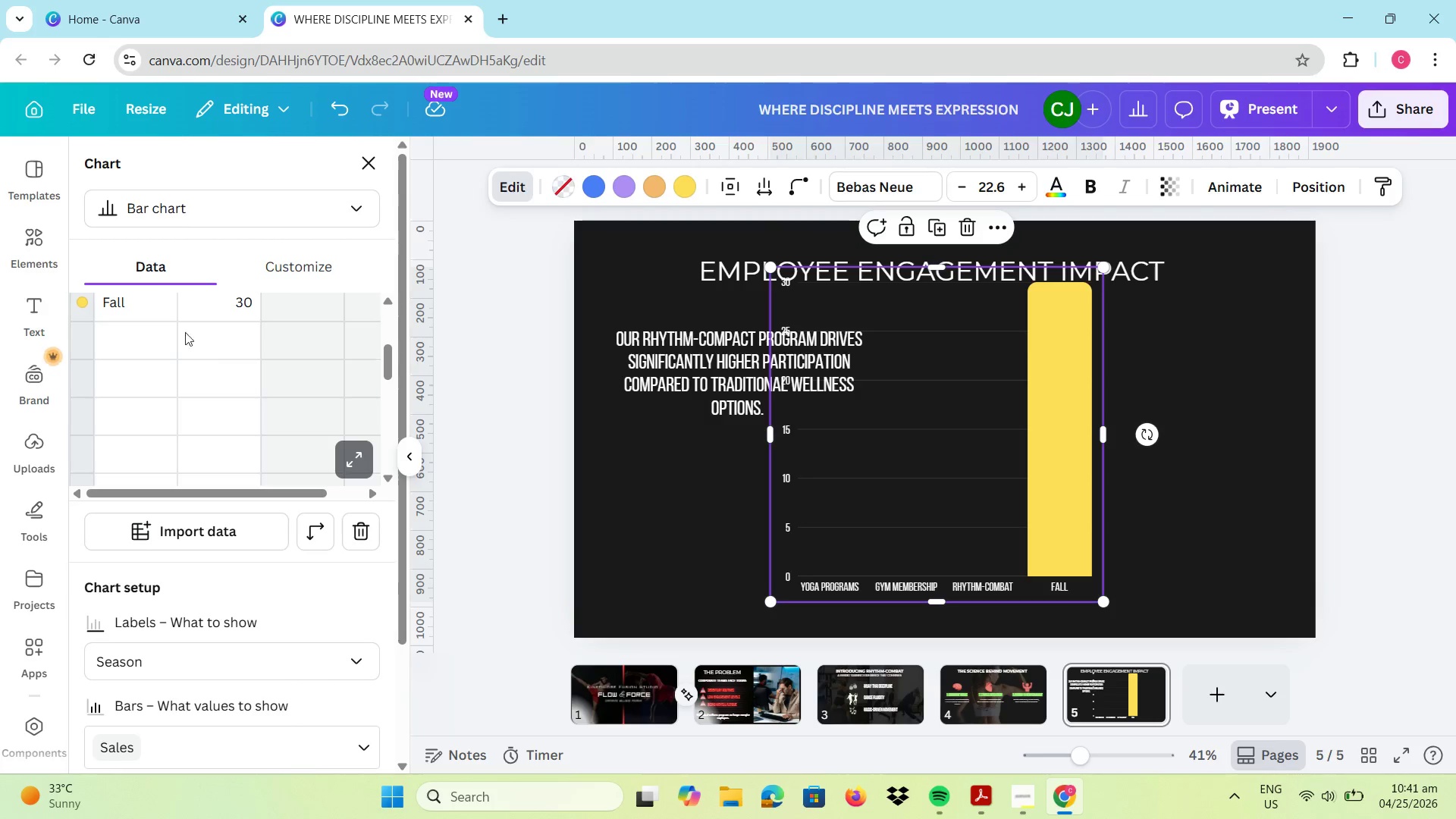 
left_click([131, 307])
 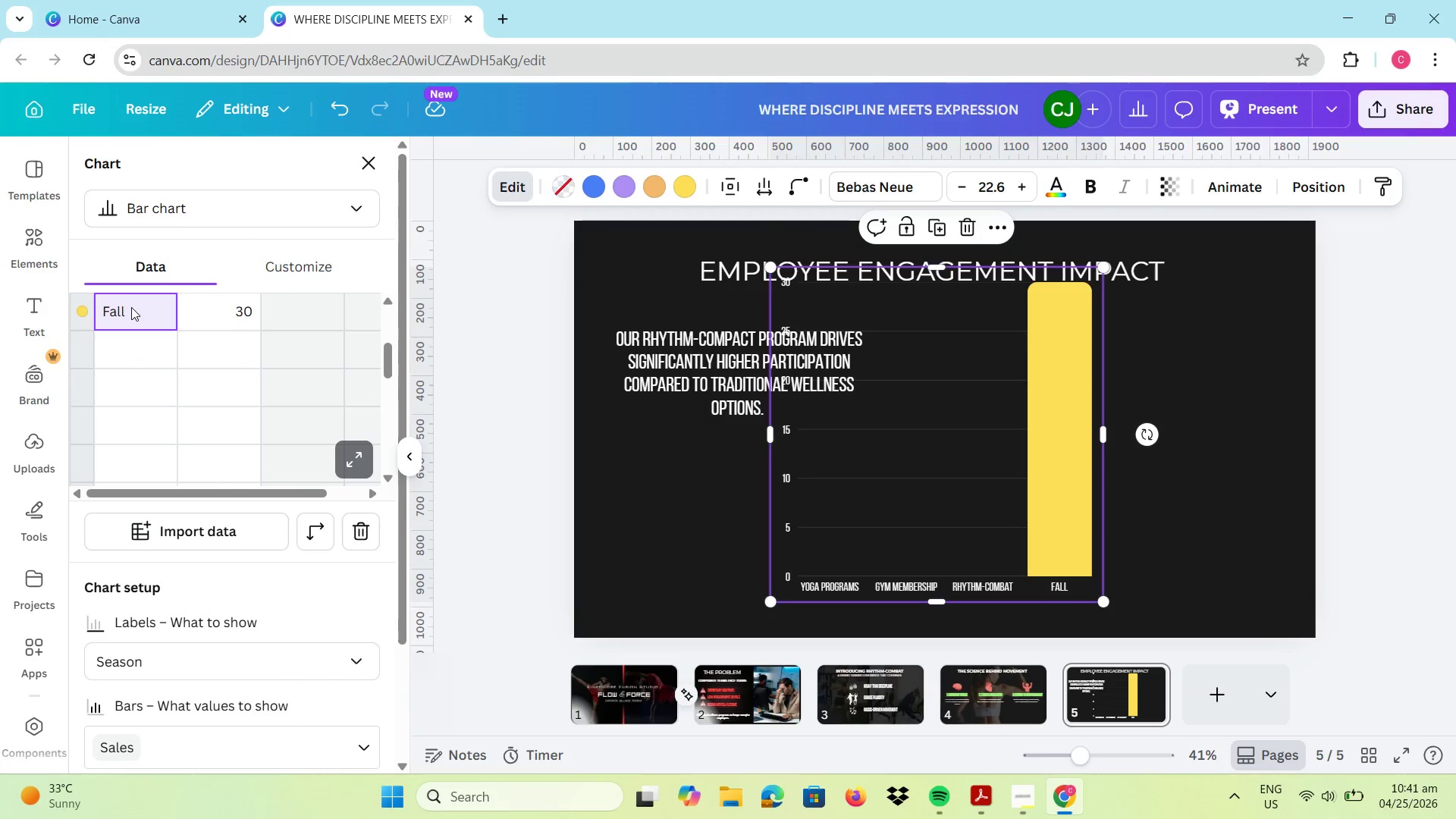 
key(Delete)
 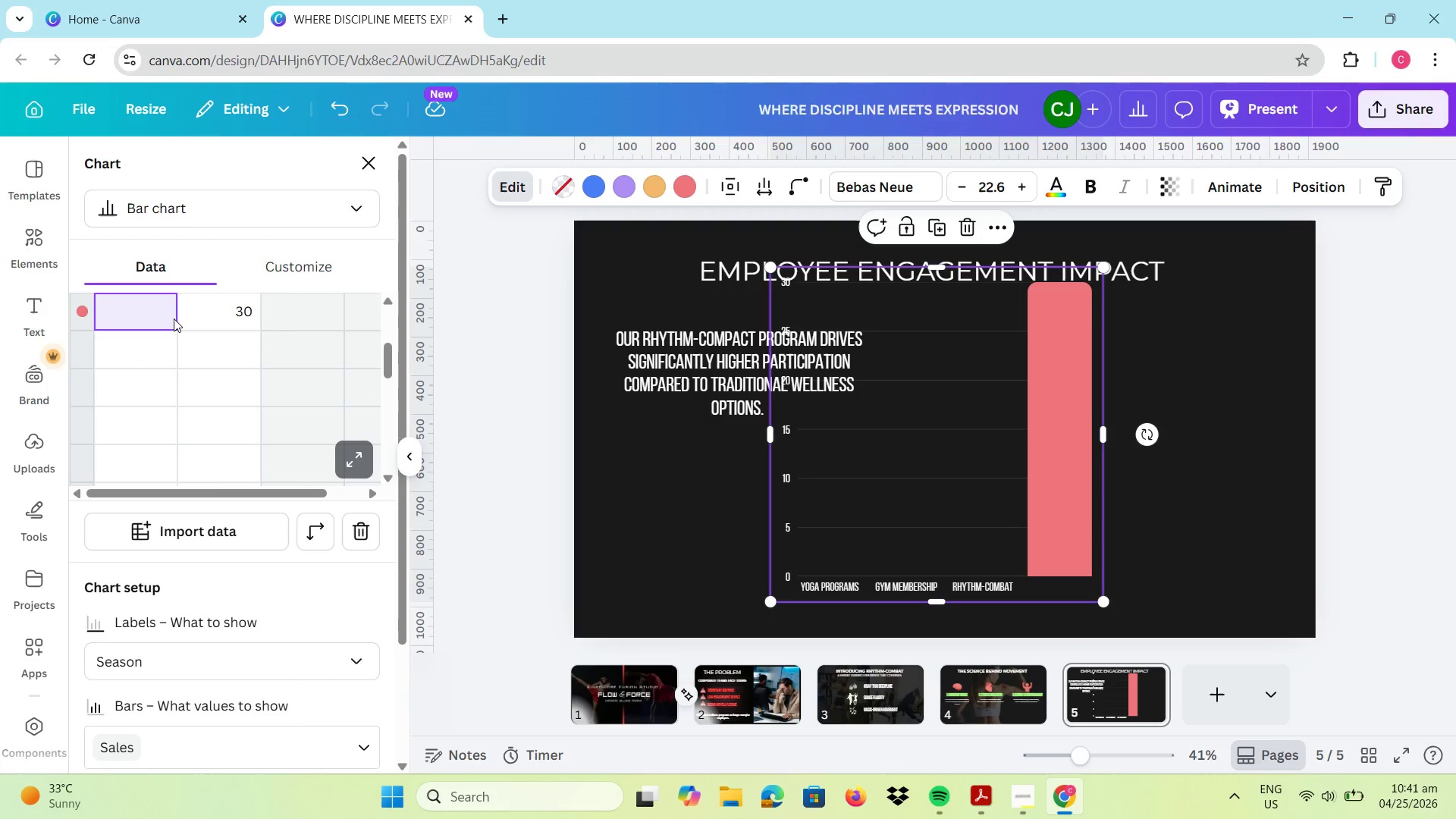 
double_click([199, 310])
 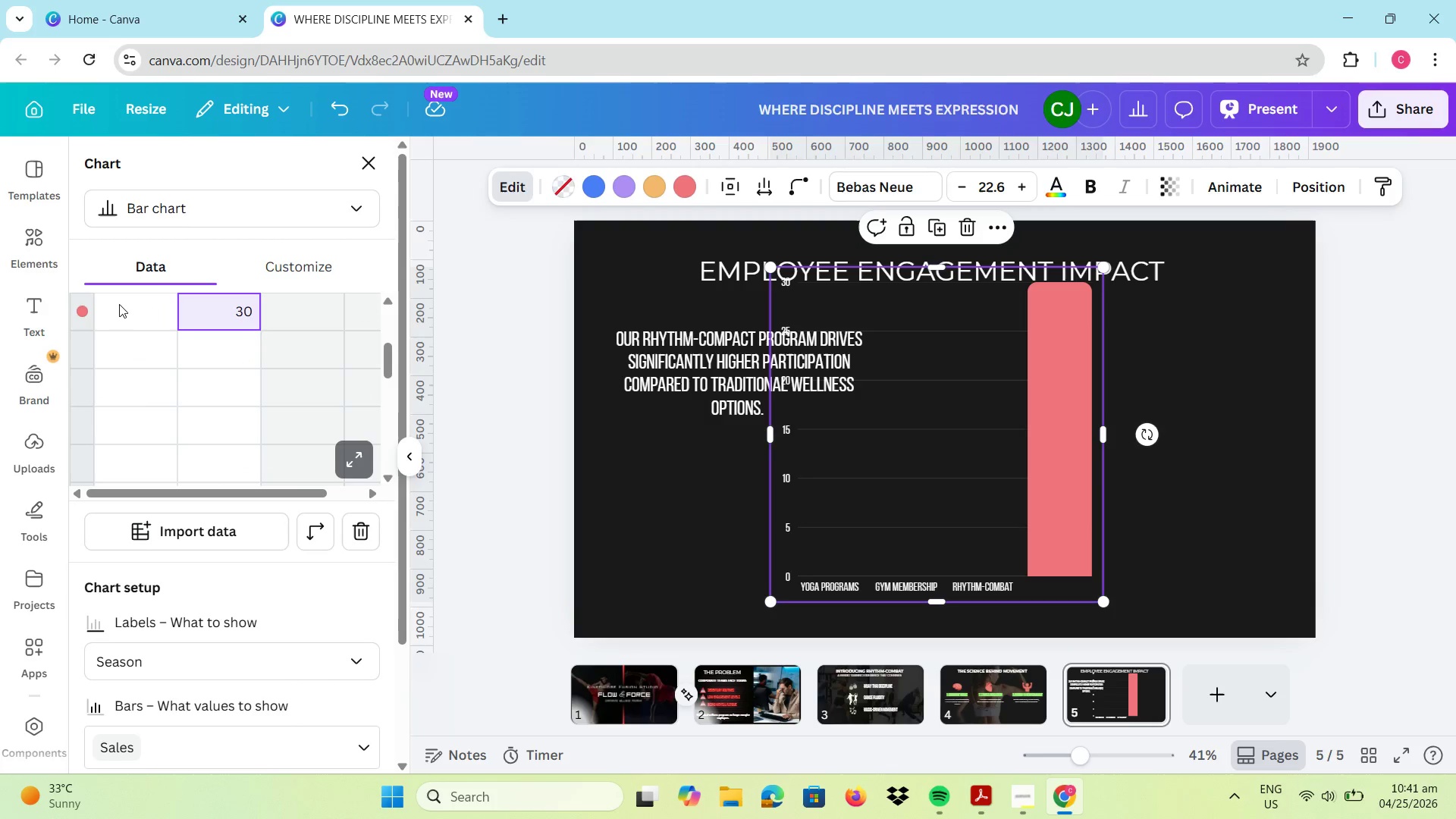 
key(Delete)
 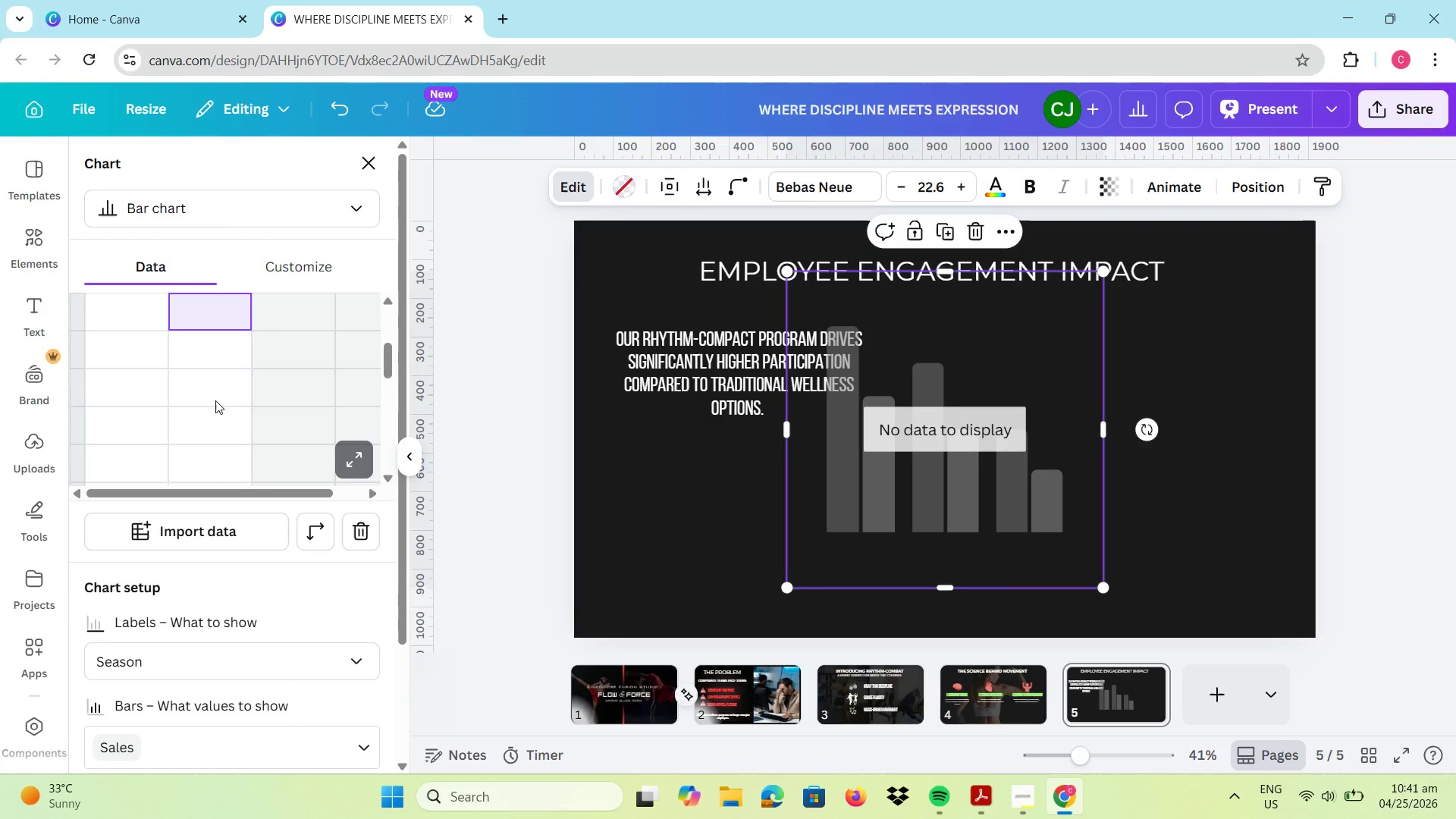 
scroll: coordinate [228, 416], scroll_direction: up, amount: 6.0
 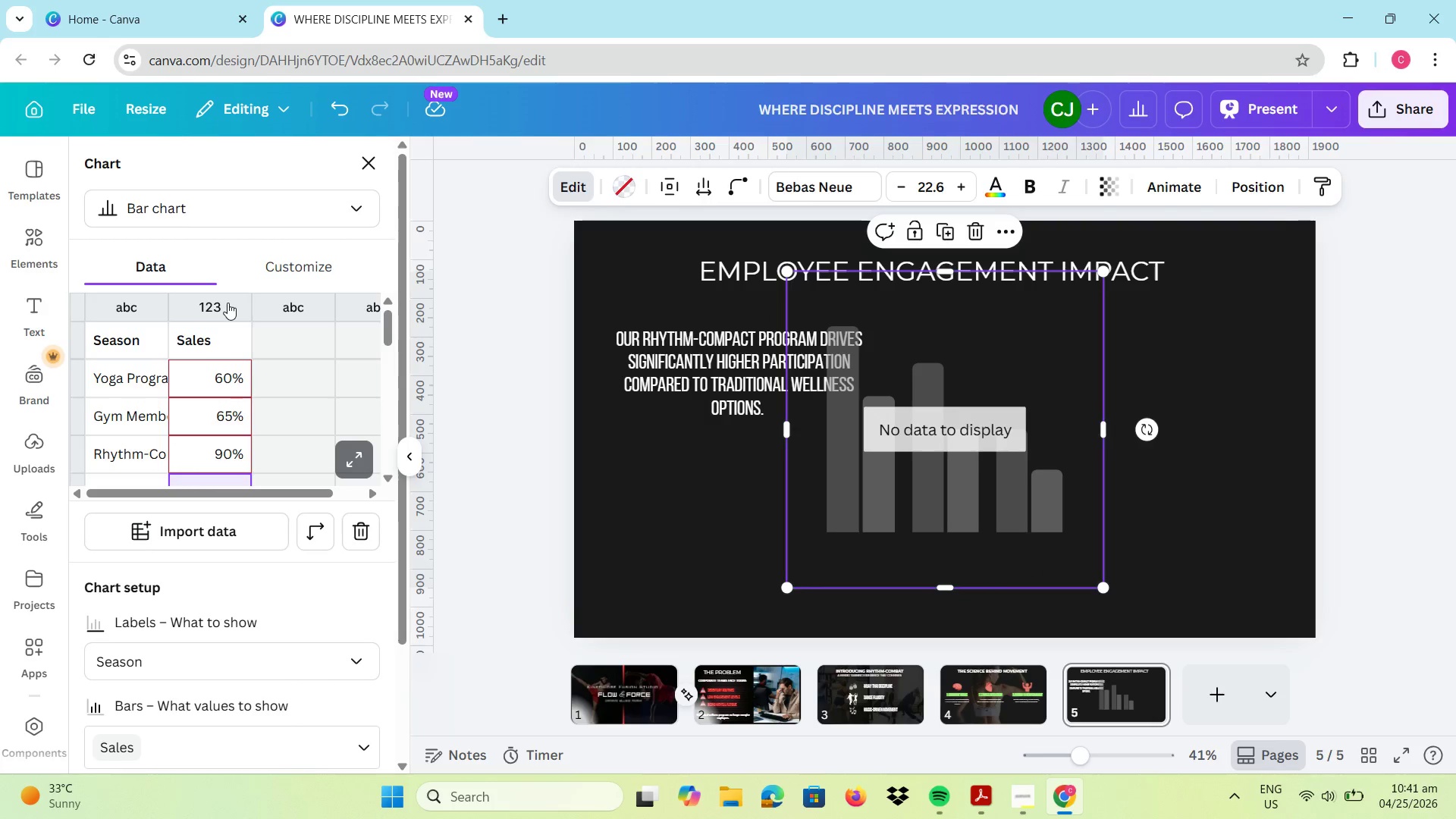 
scroll: coordinate [208, 554], scroll_direction: down, amount: 9.0
 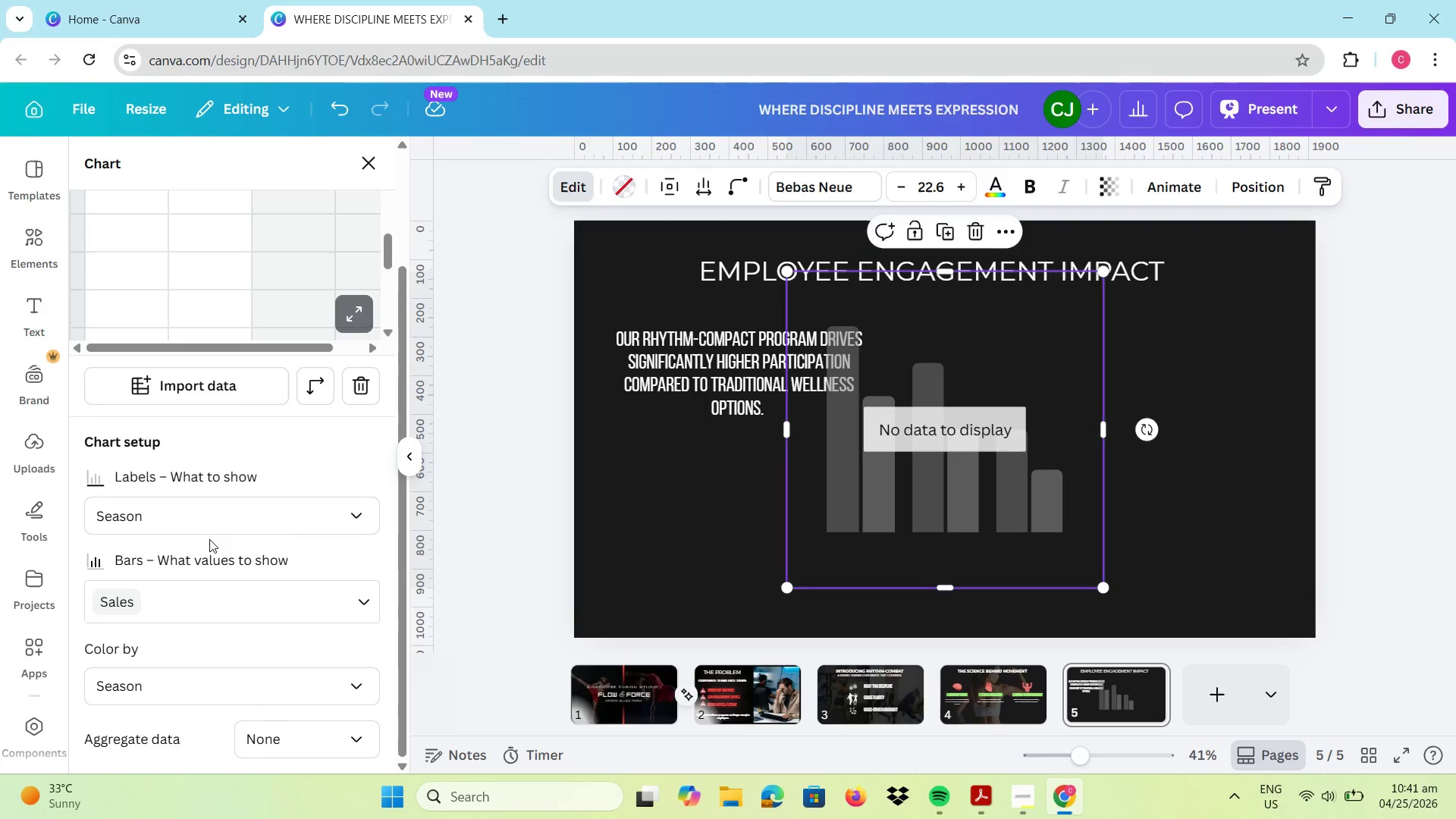 
left_click([281, 271])
 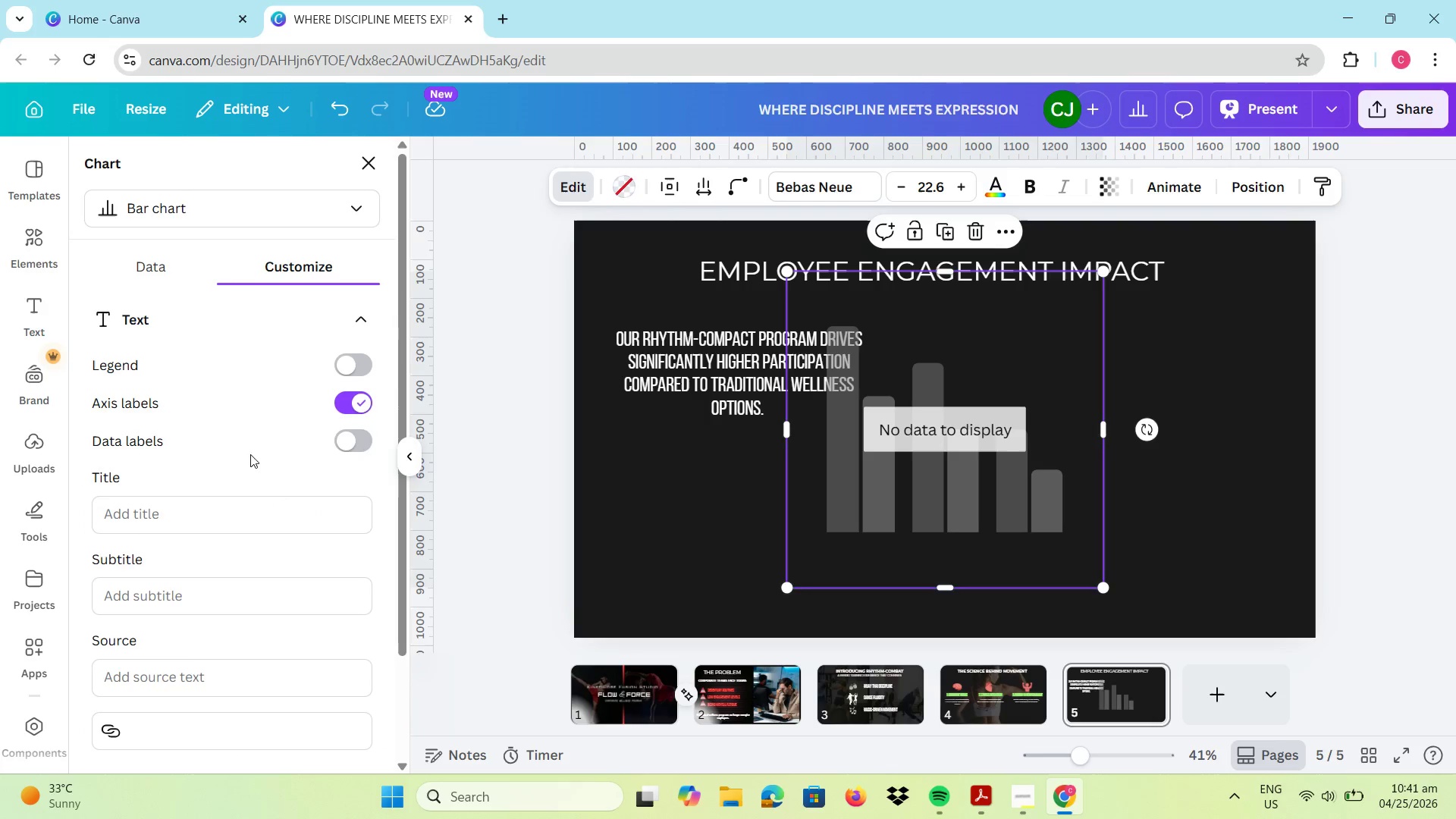 
scroll: coordinate [233, 340], scroll_direction: up, amount: 9.0
 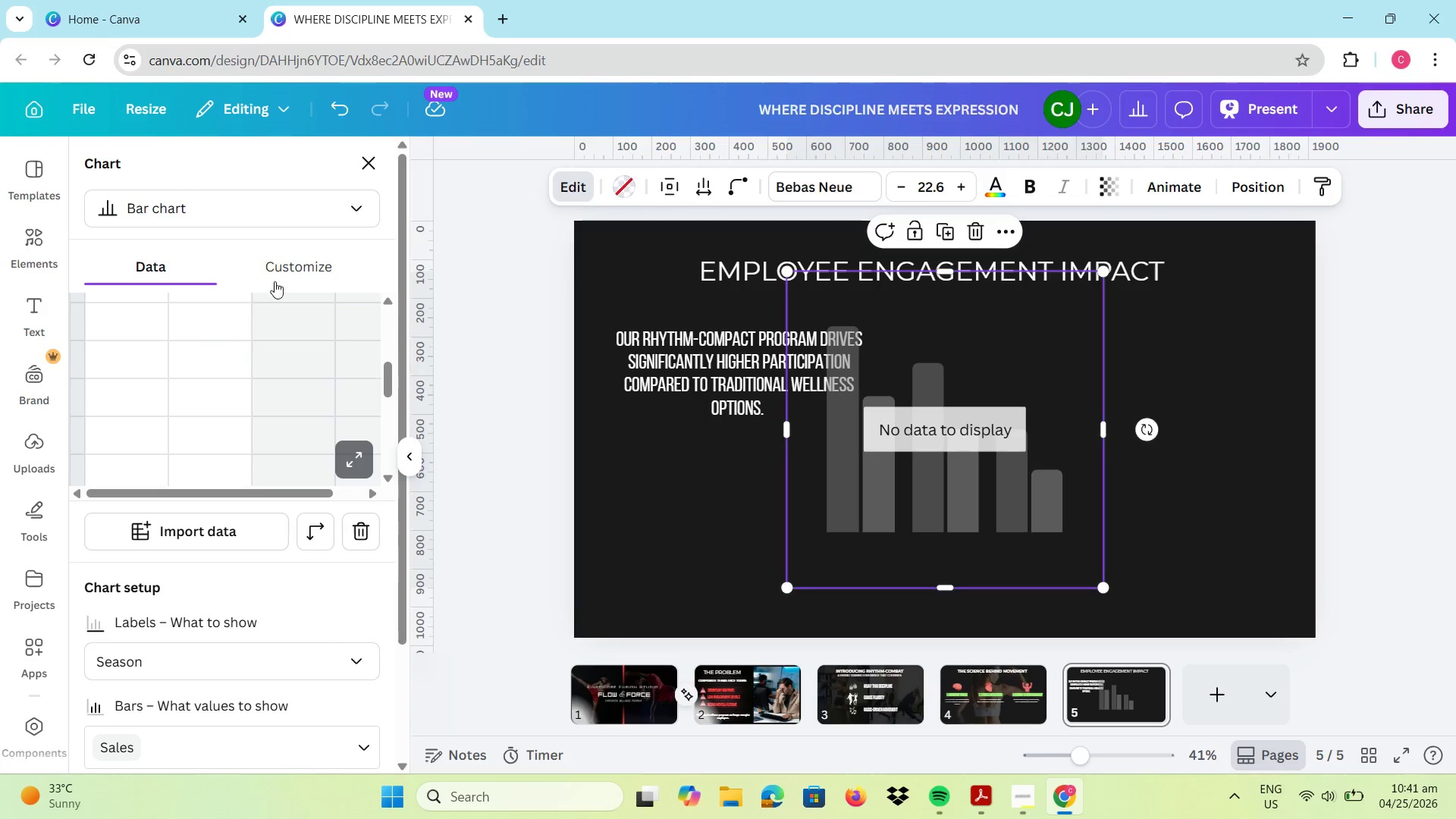 
scroll: coordinate [251, 495], scroll_direction: down, amount: 3.0
 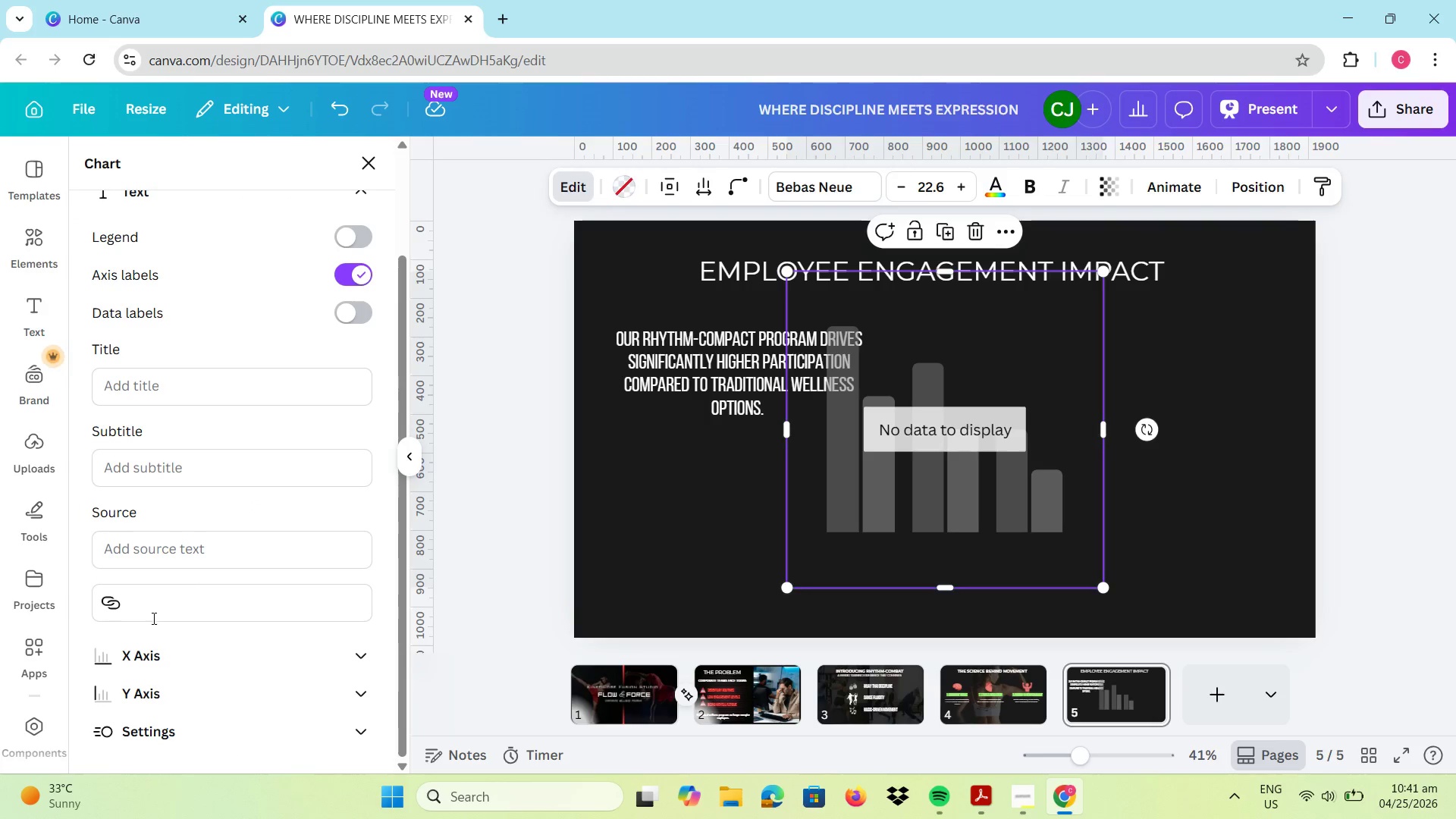 
left_click([156, 660])
 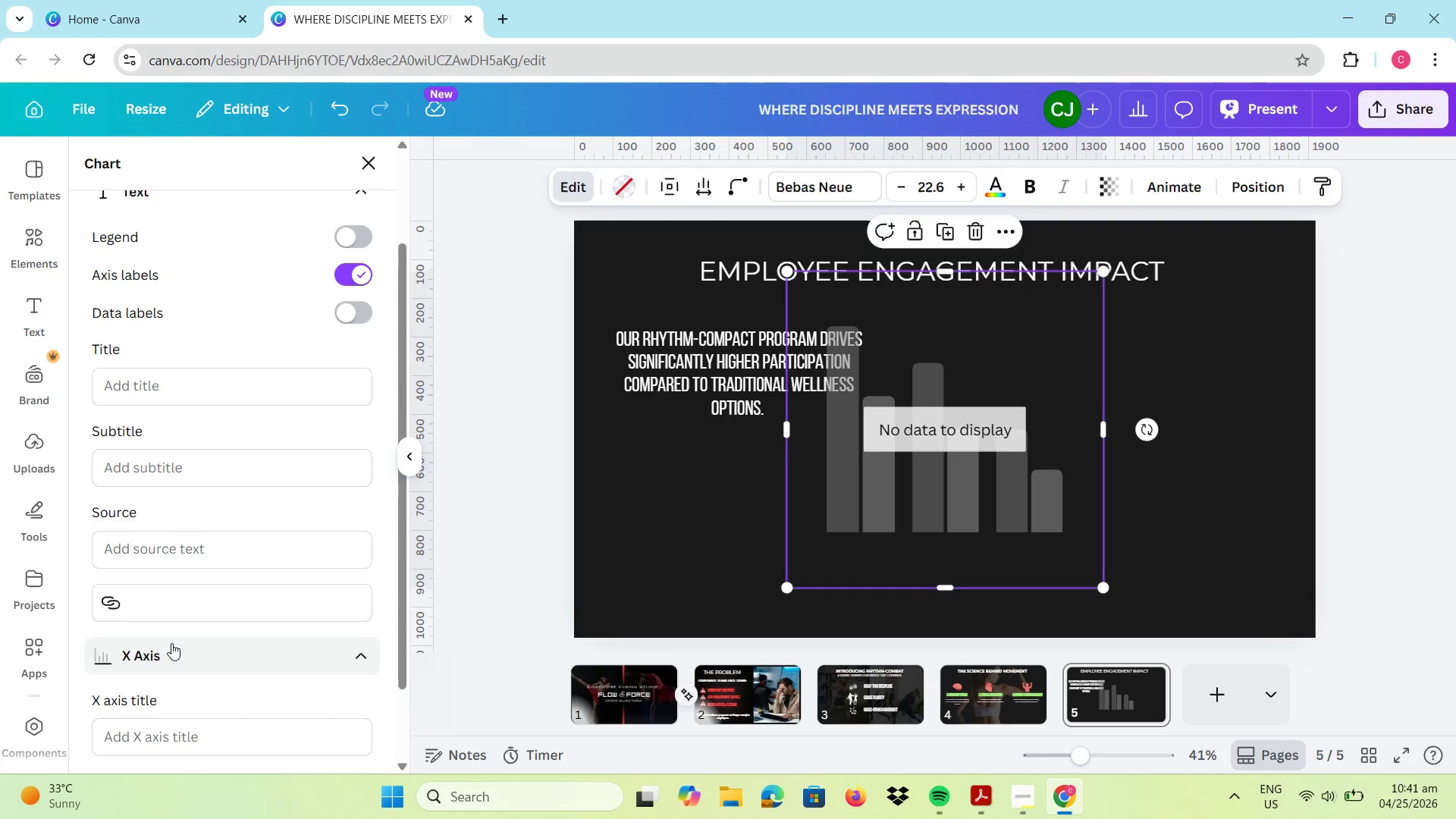 
wait(11.91)
 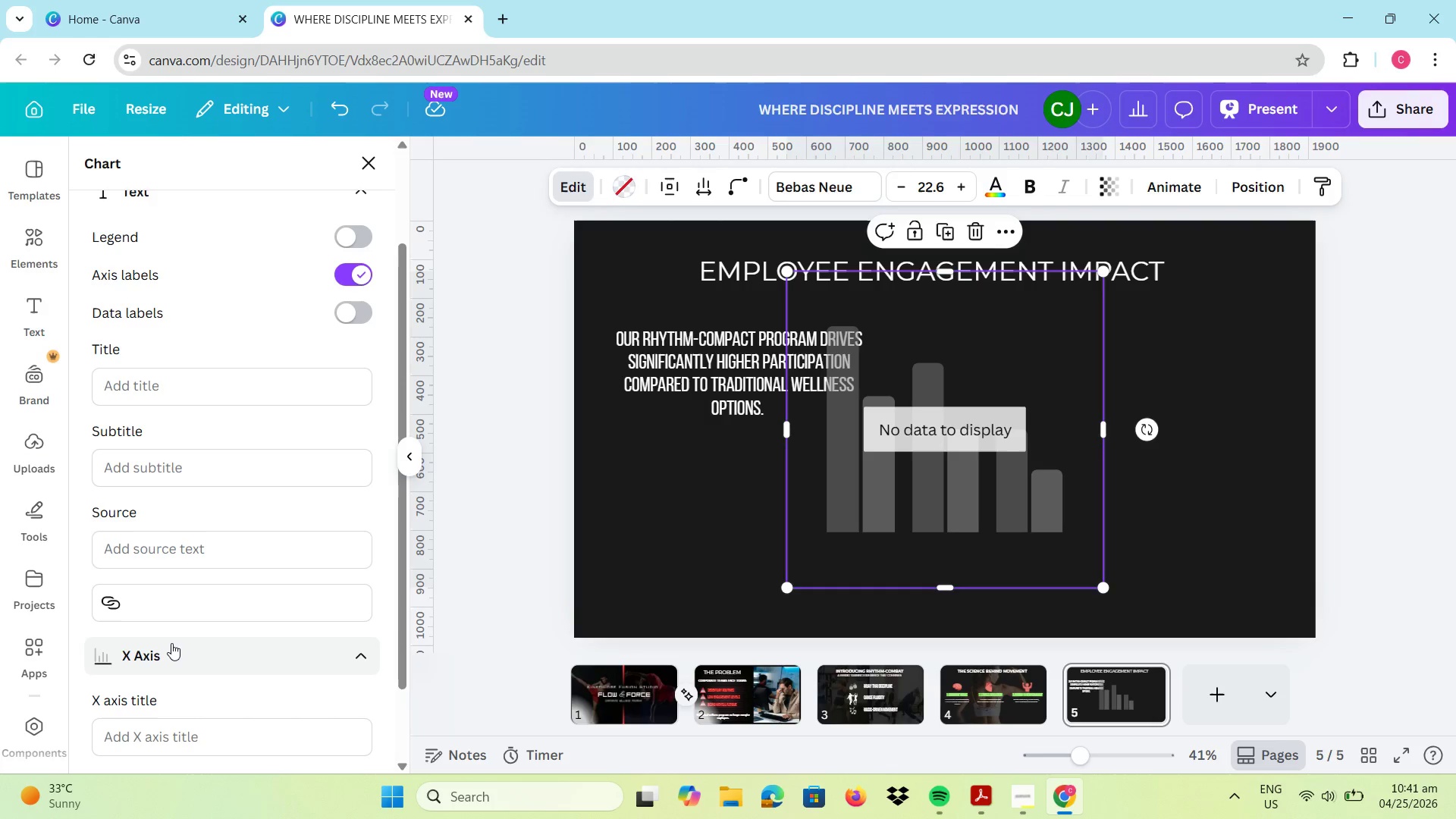 
left_click([362, 164])
 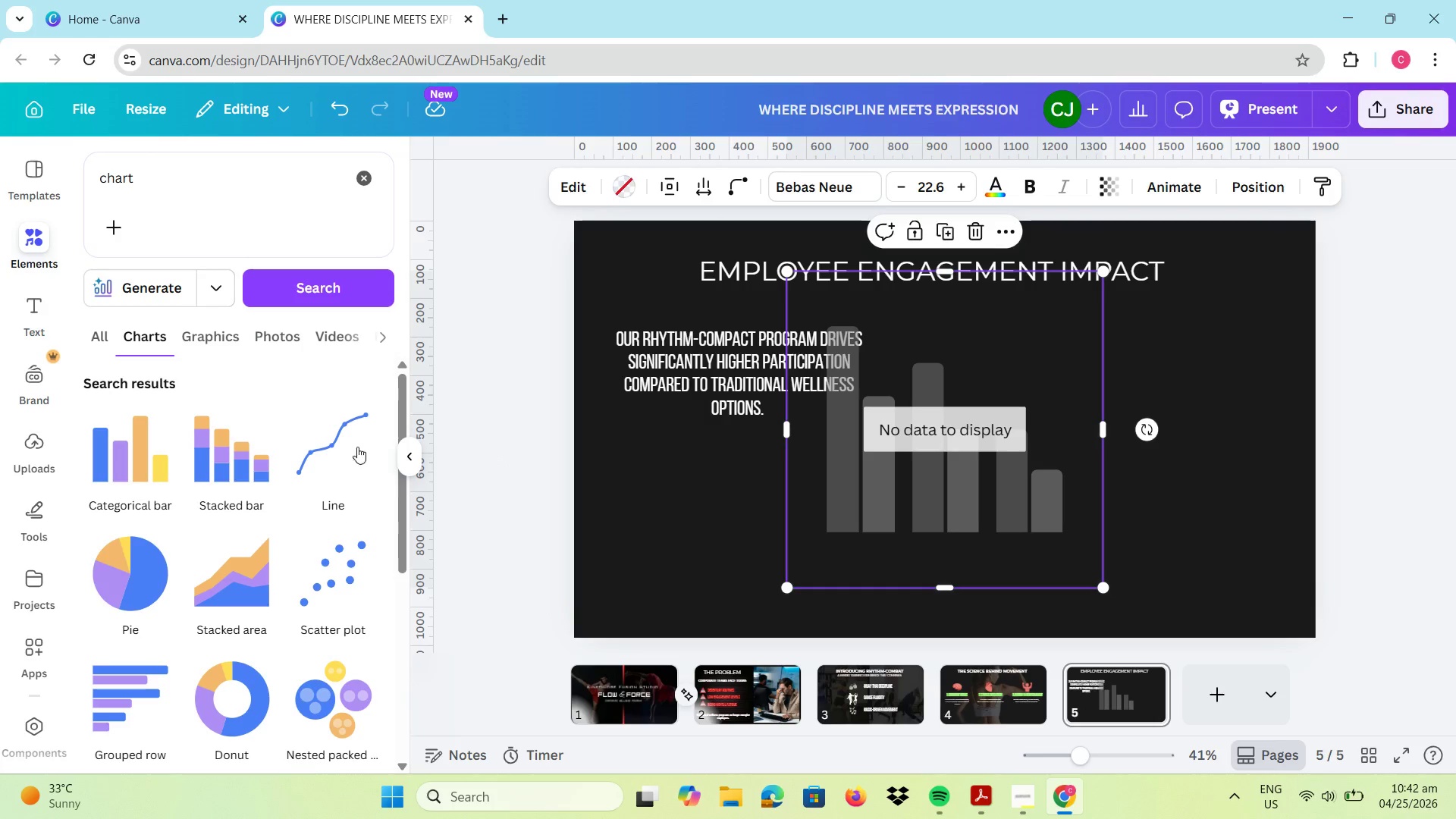 
scroll: coordinate [265, 472], scroll_direction: up, amount: 5.0
 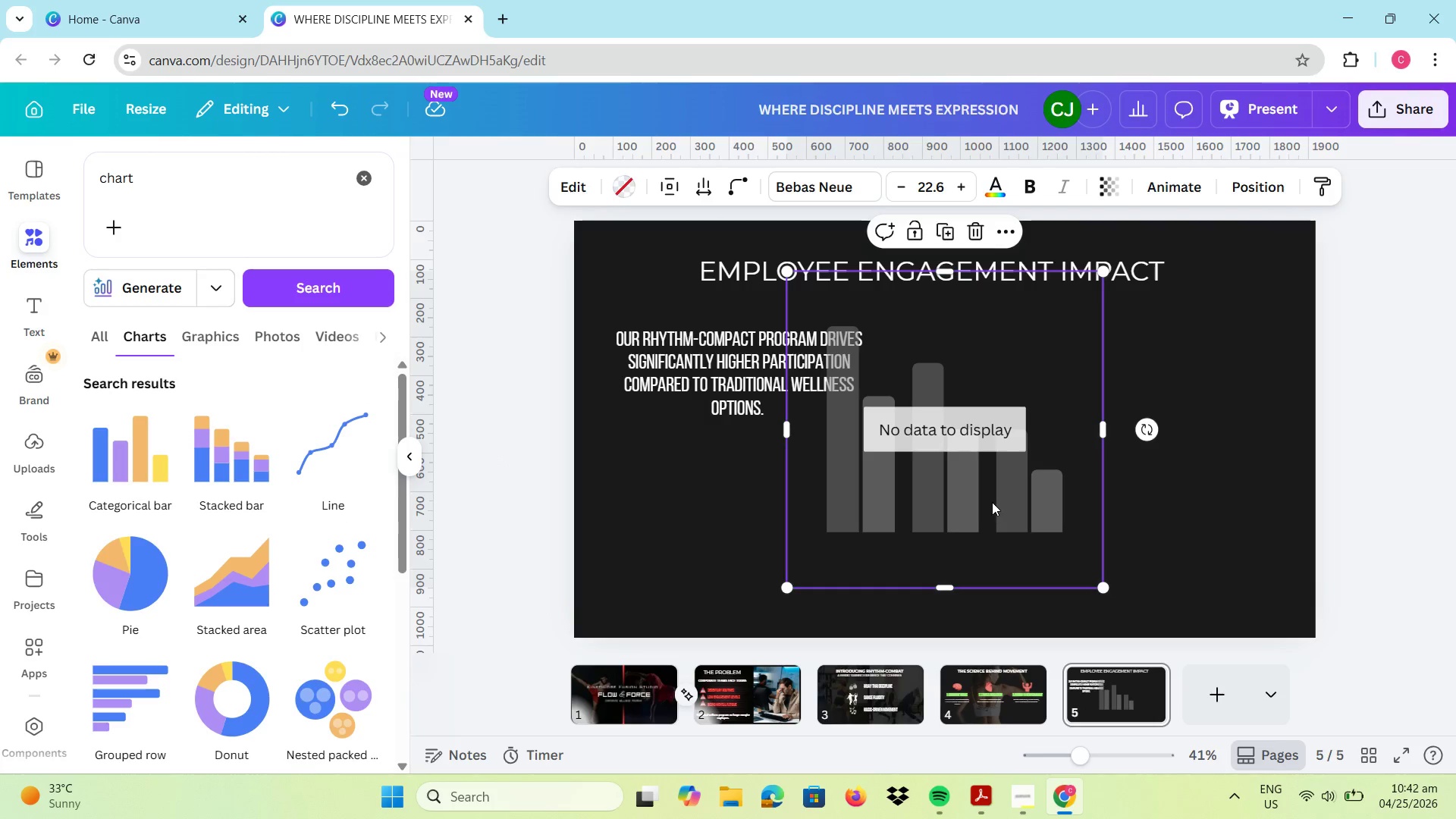 
double_click([992, 501])
 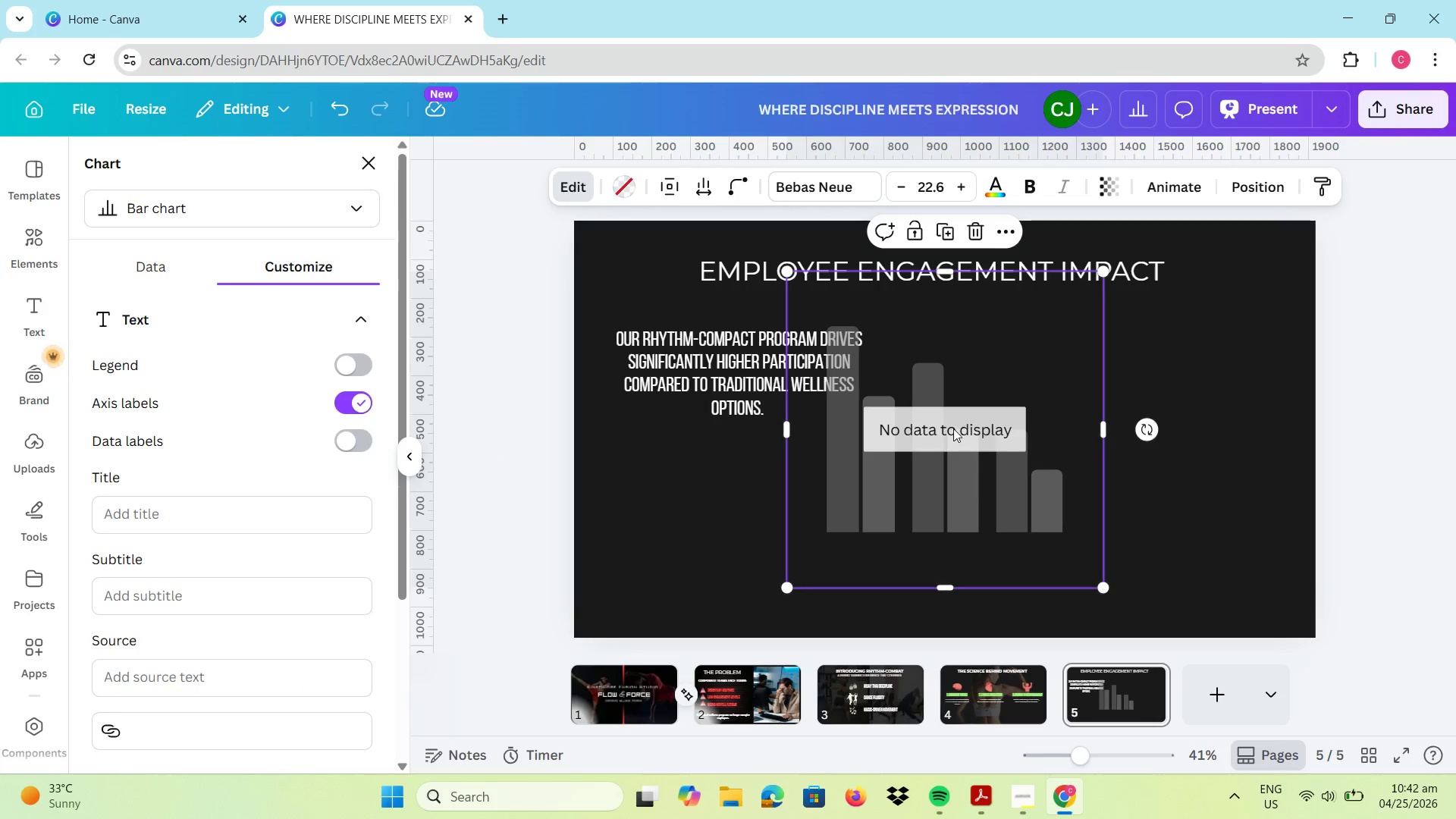 
double_click([953, 428])
 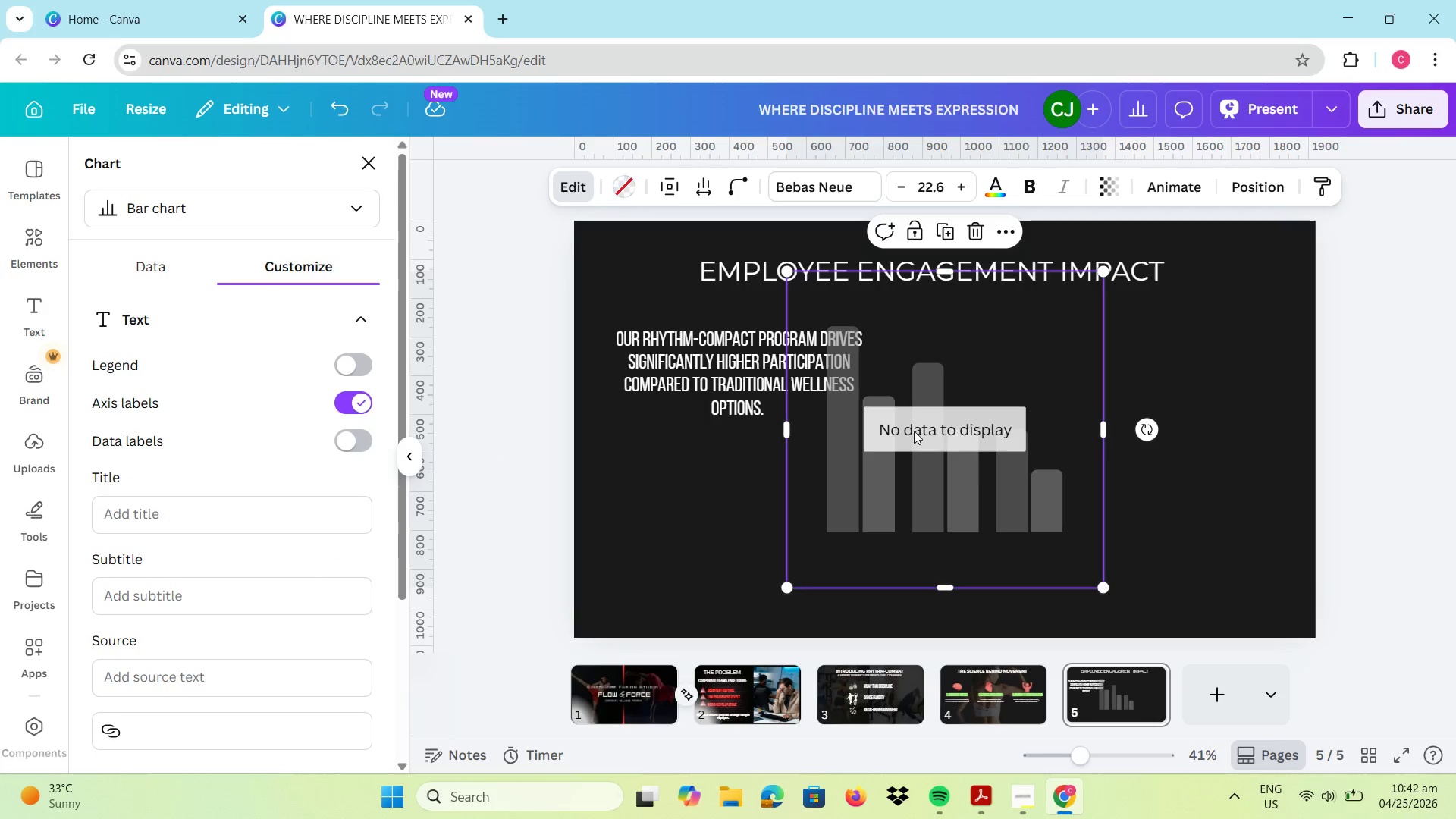 
triple_click([874, 429])
 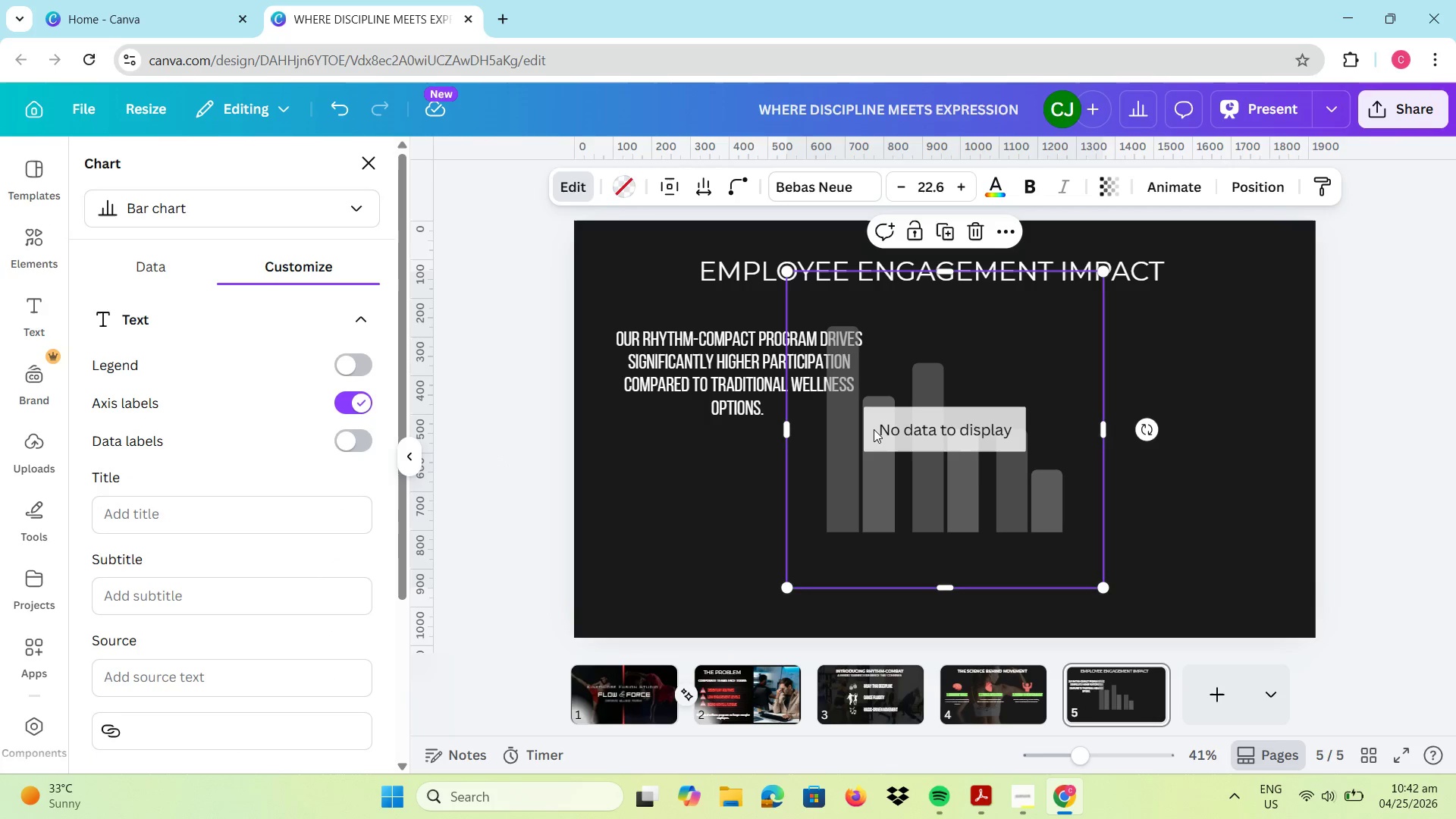 
triple_click([874, 429])
 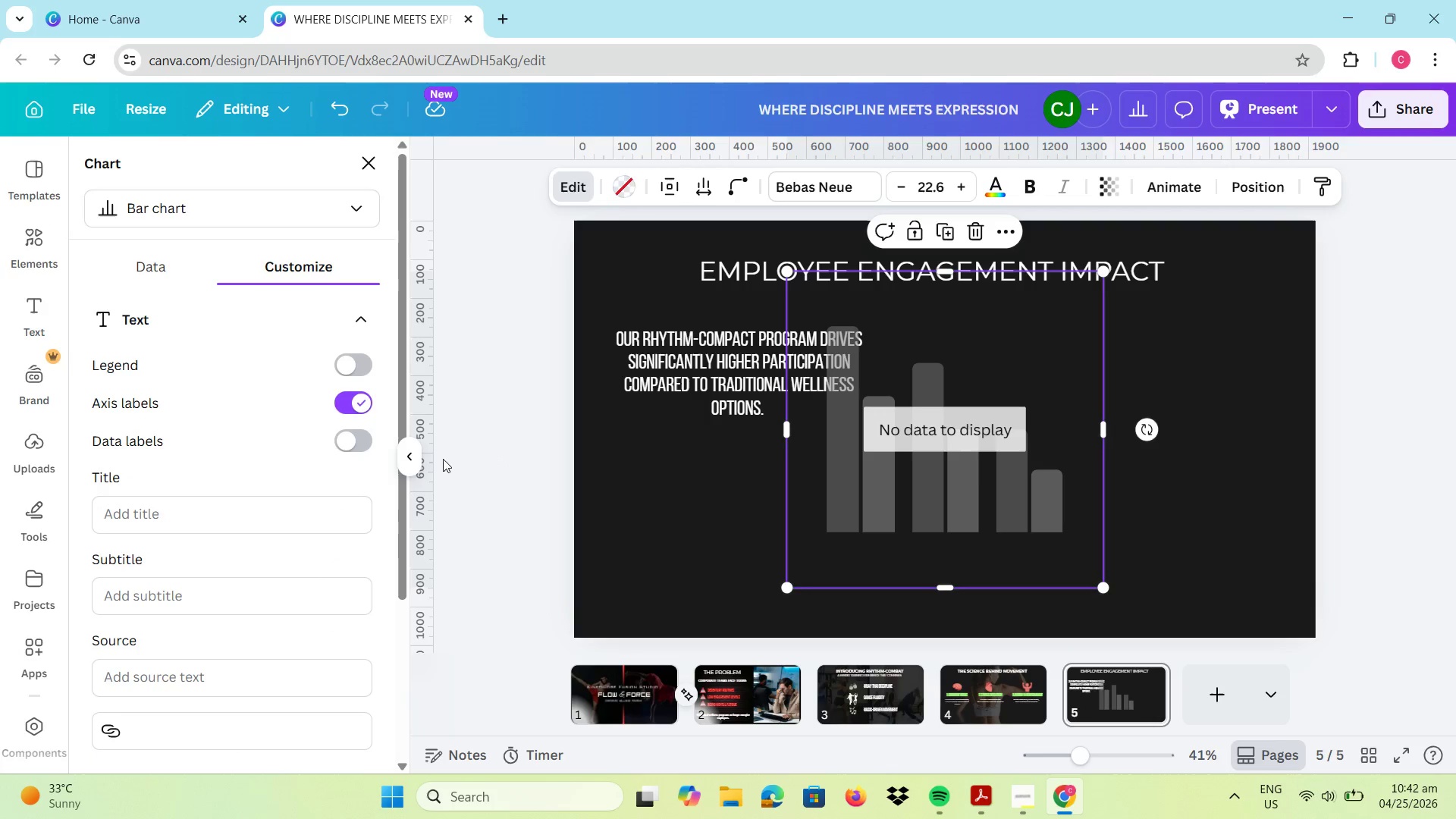 
left_click([155, 262])
 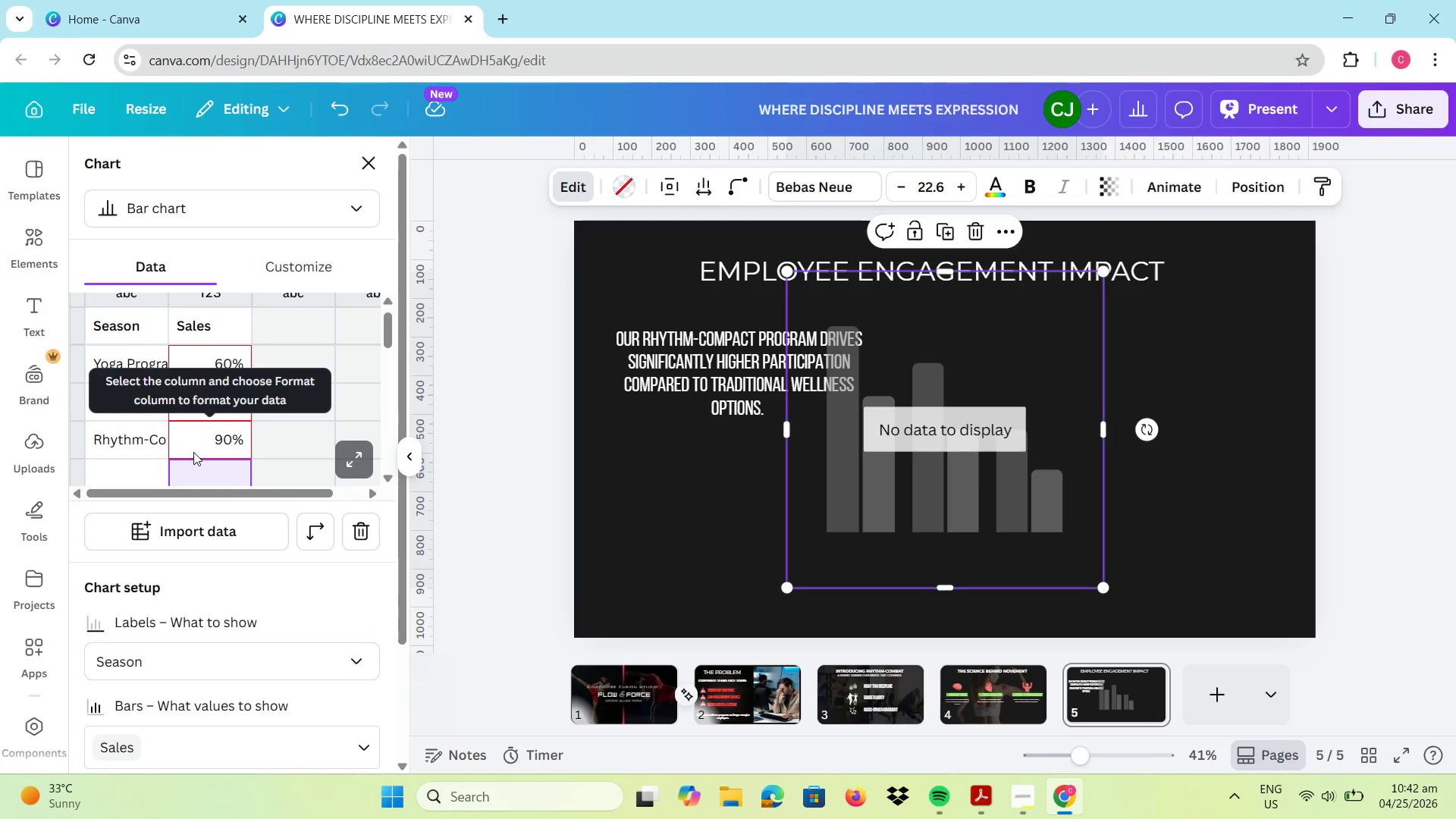 
scroll: coordinate [193, 452], scroll_direction: up, amount: 4.0
 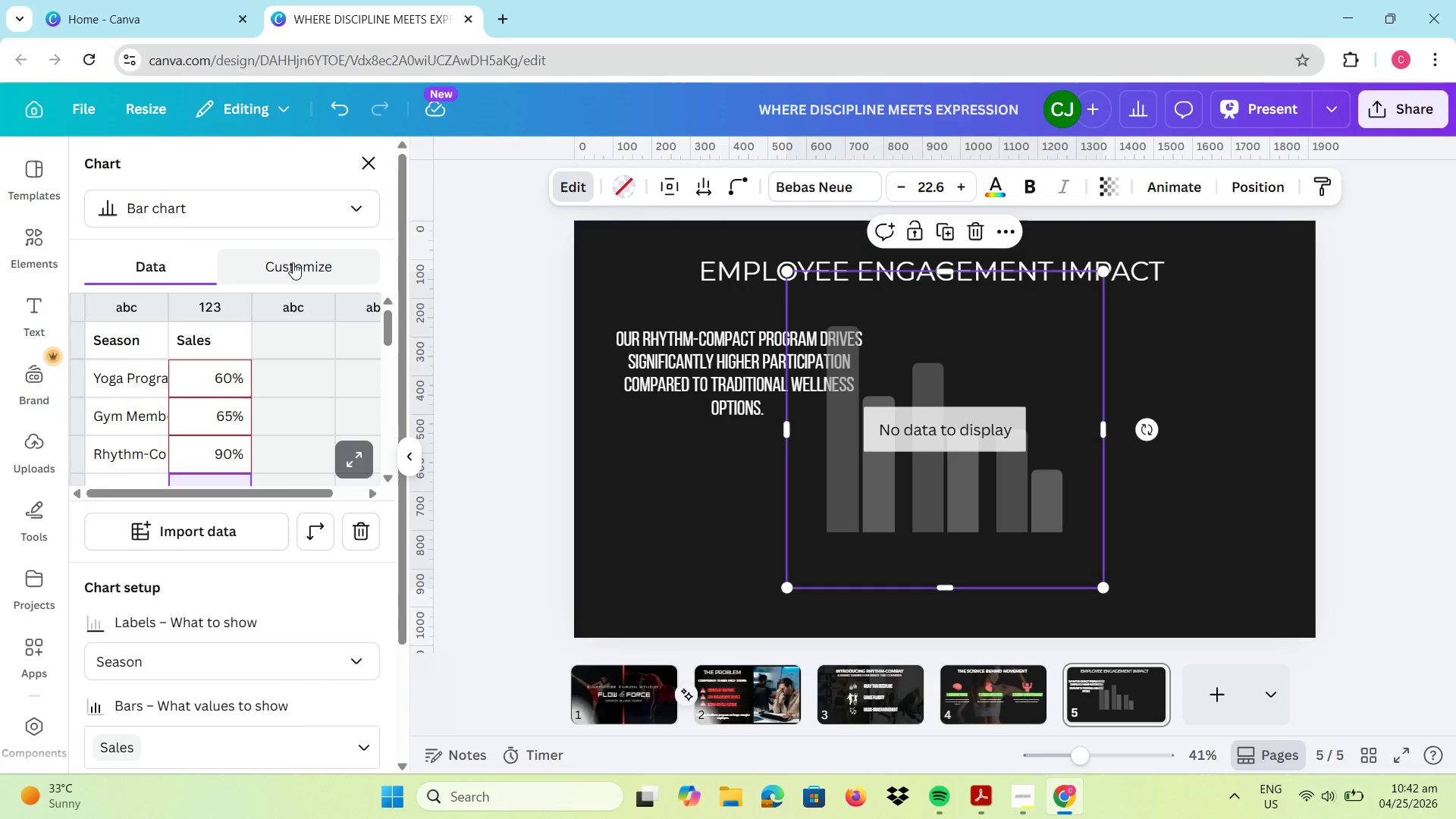 
scroll: coordinate [286, 560], scroll_direction: down, amount: 8.0
 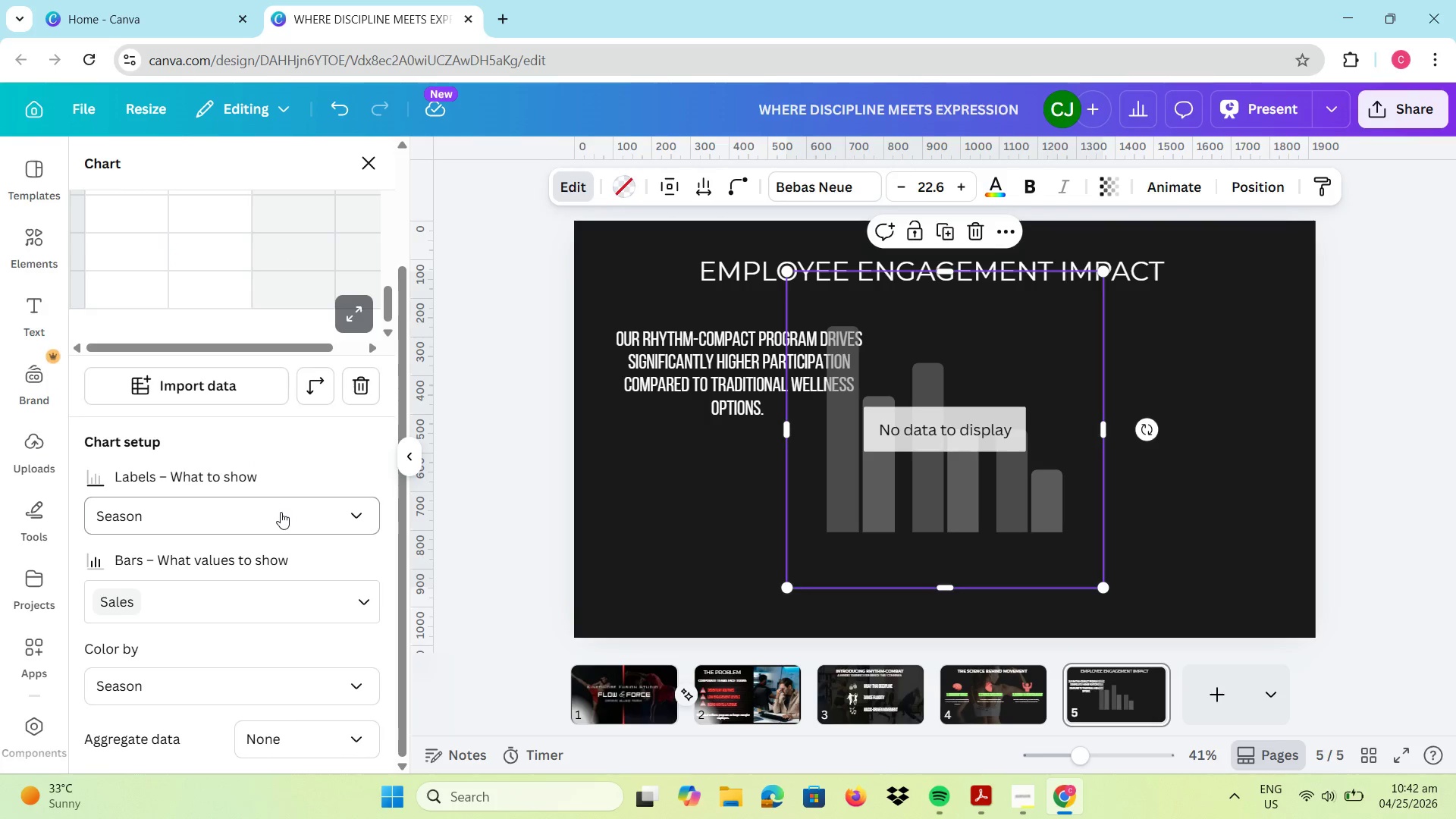 
left_click([281, 512])
 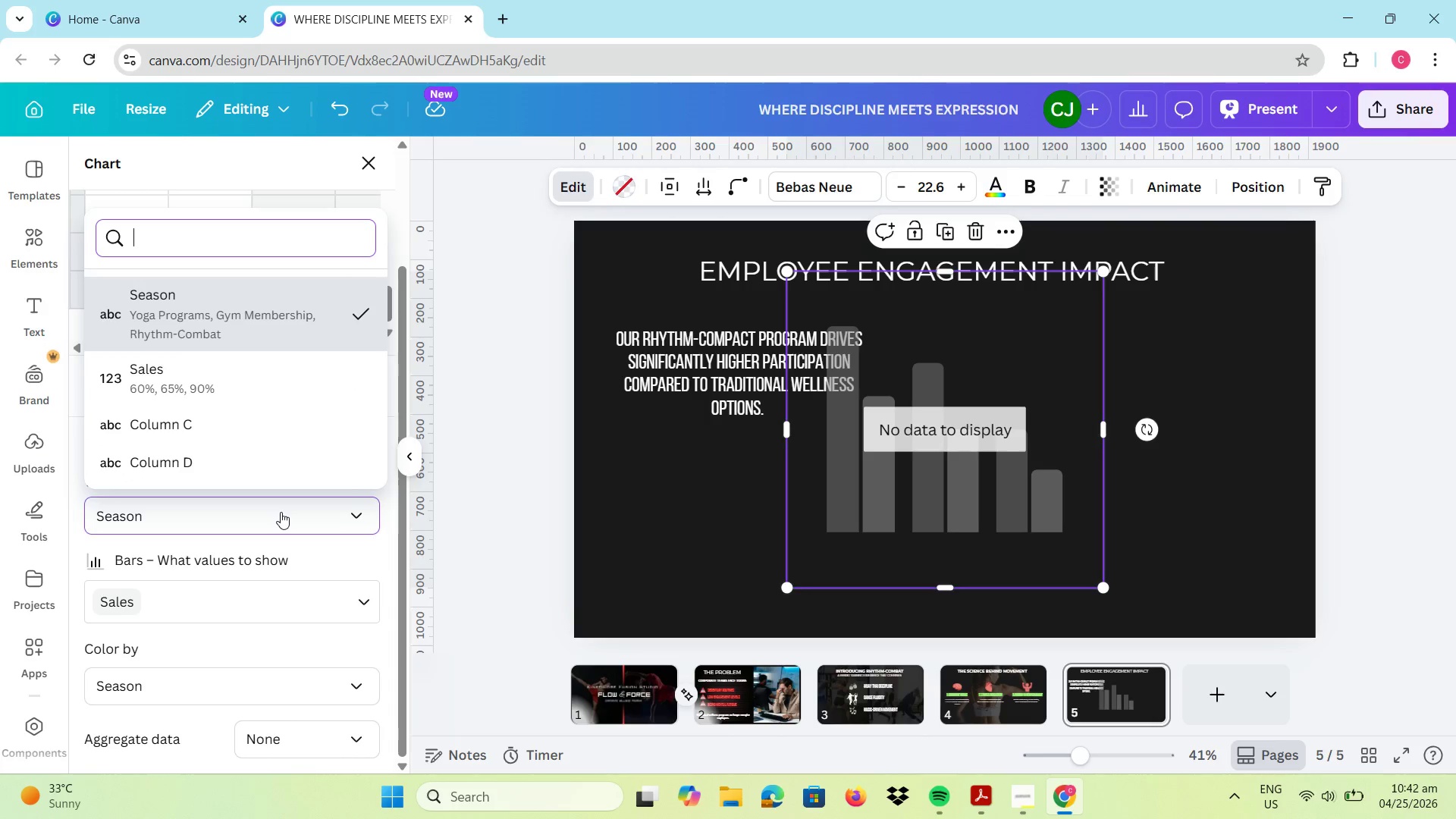 
left_click([299, 372])
 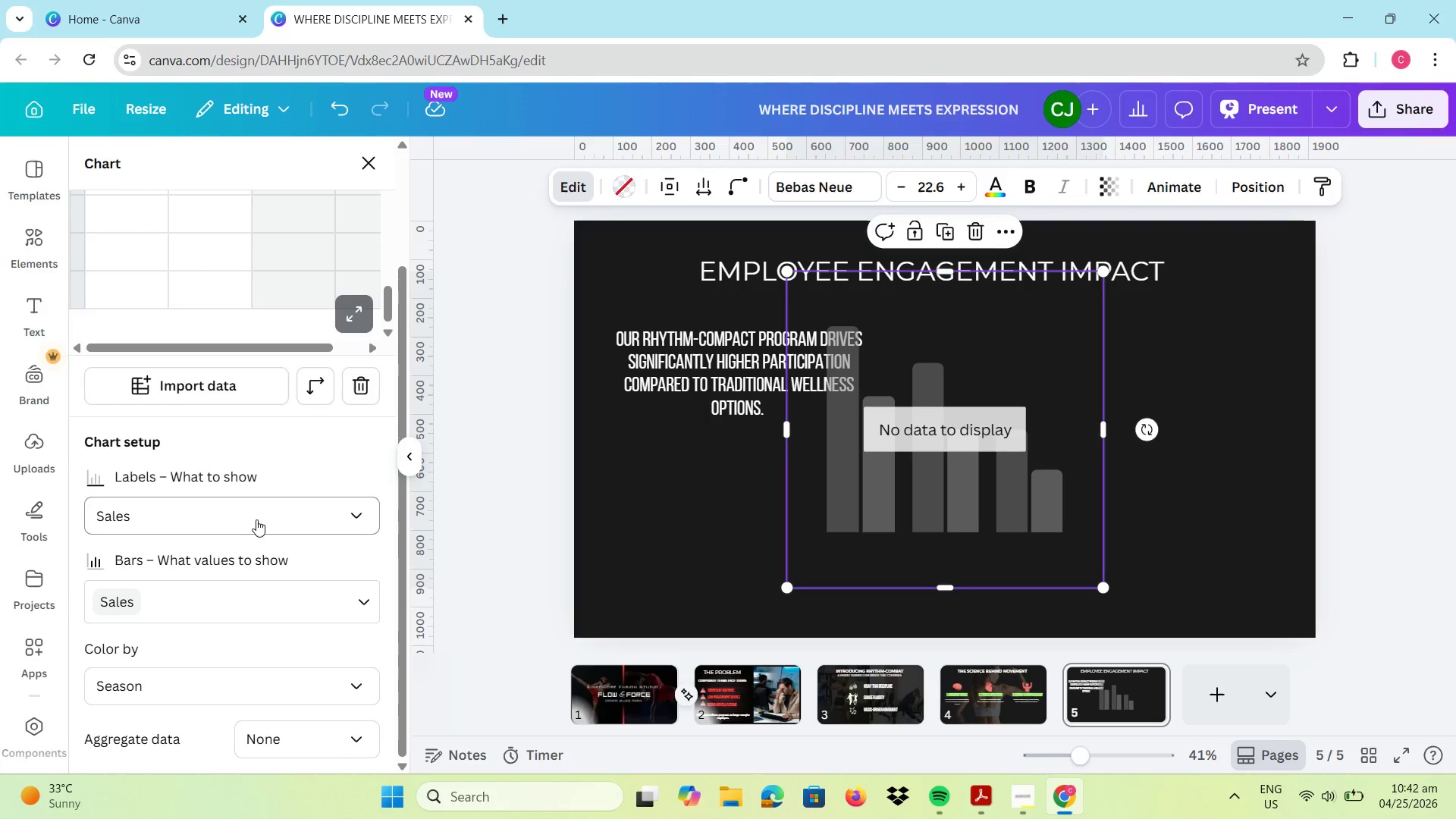 
left_click([256, 517])
 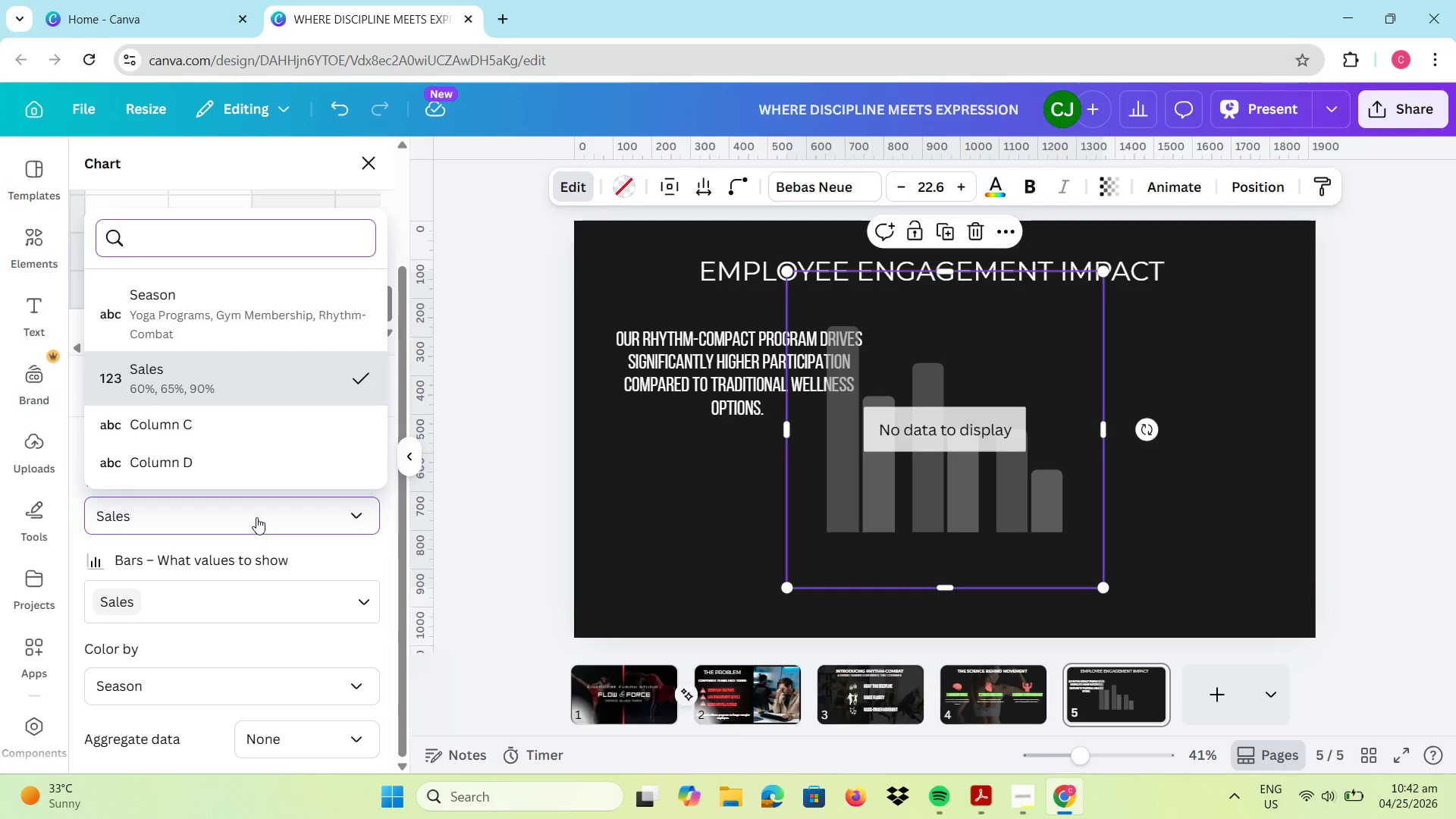 
left_click([269, 310])
 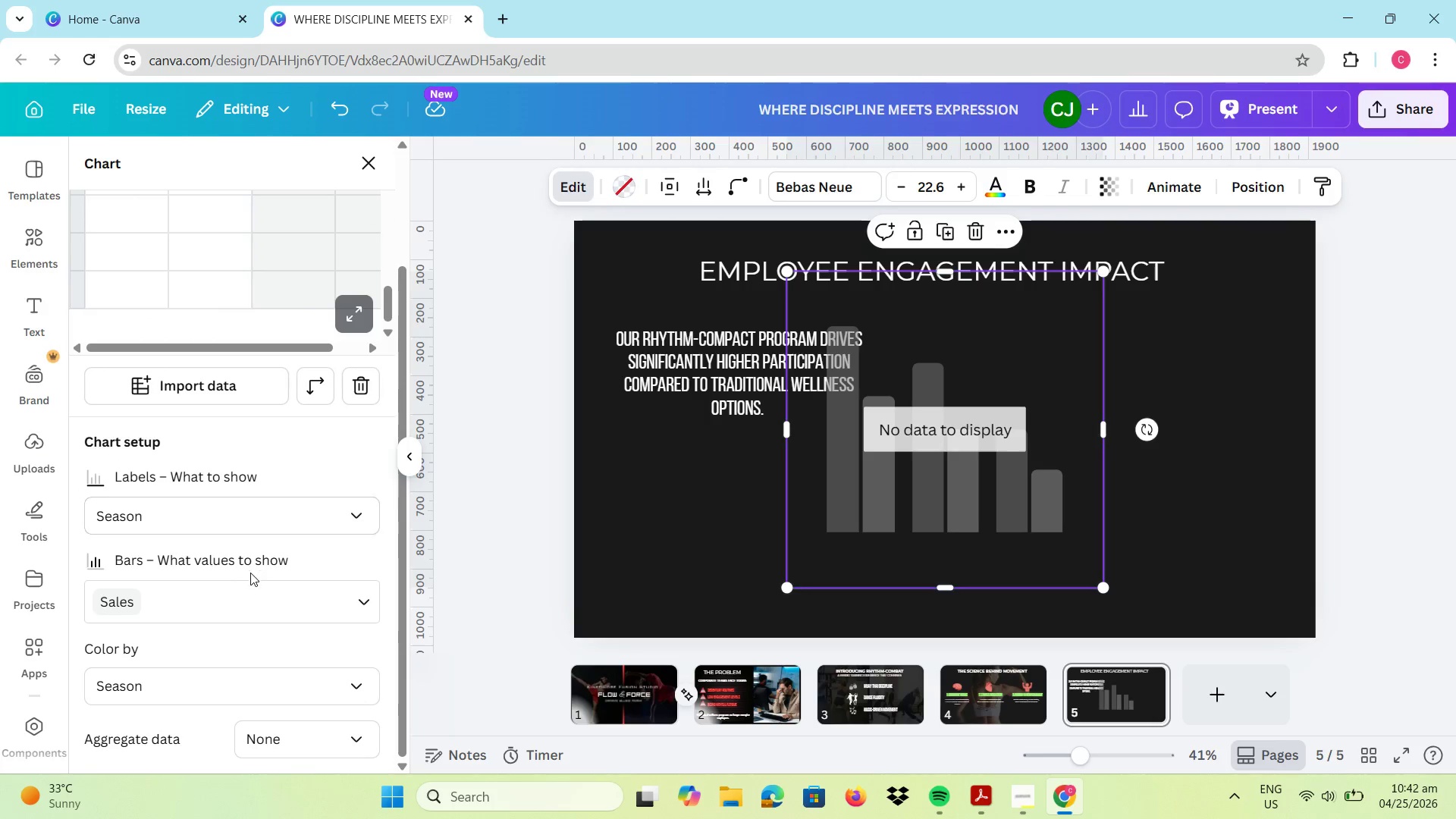 
scroll: coordinate [253, 581], scroll_direction: down, amount: 4.0
 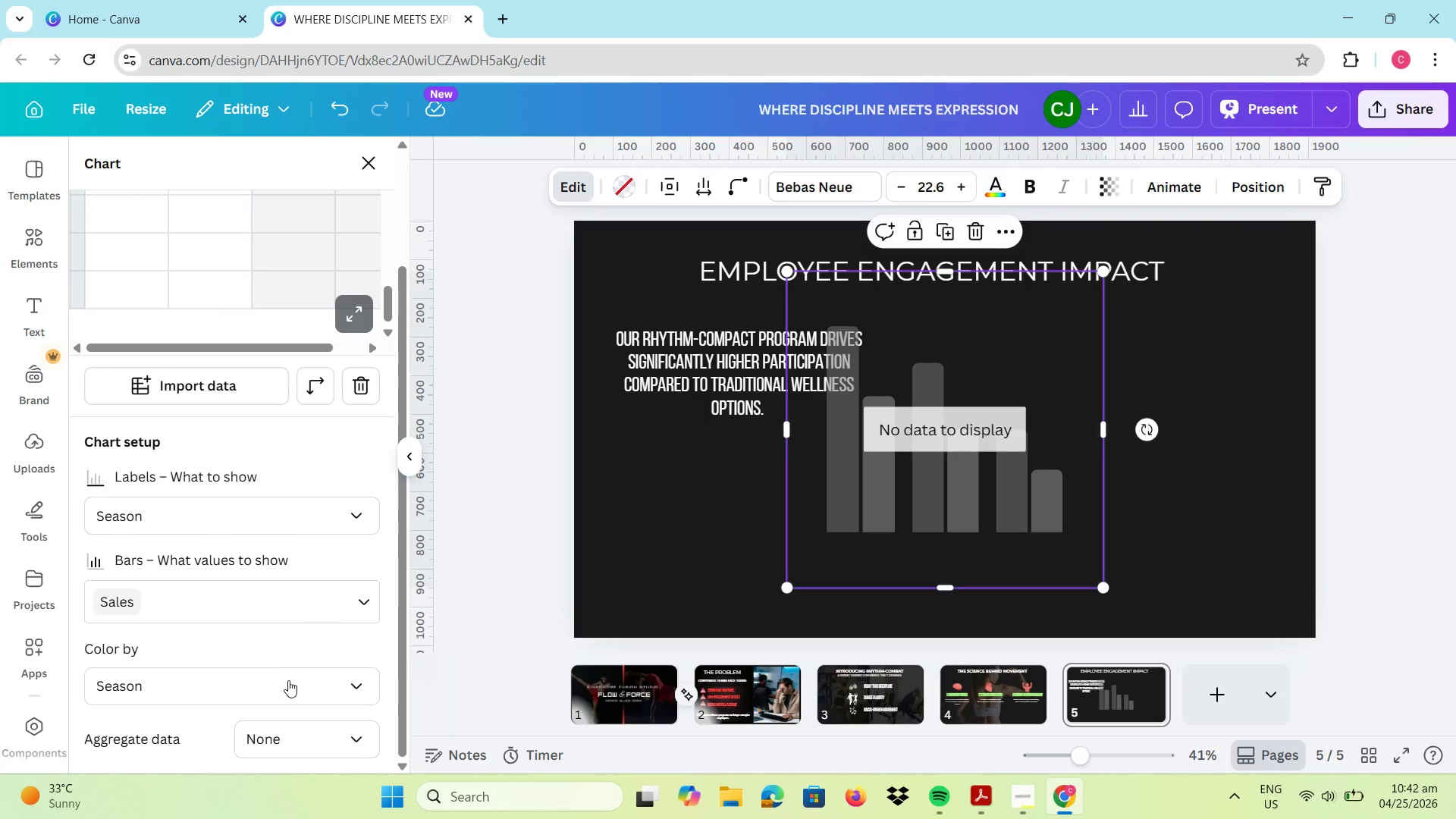 
left_click([288, 682])
 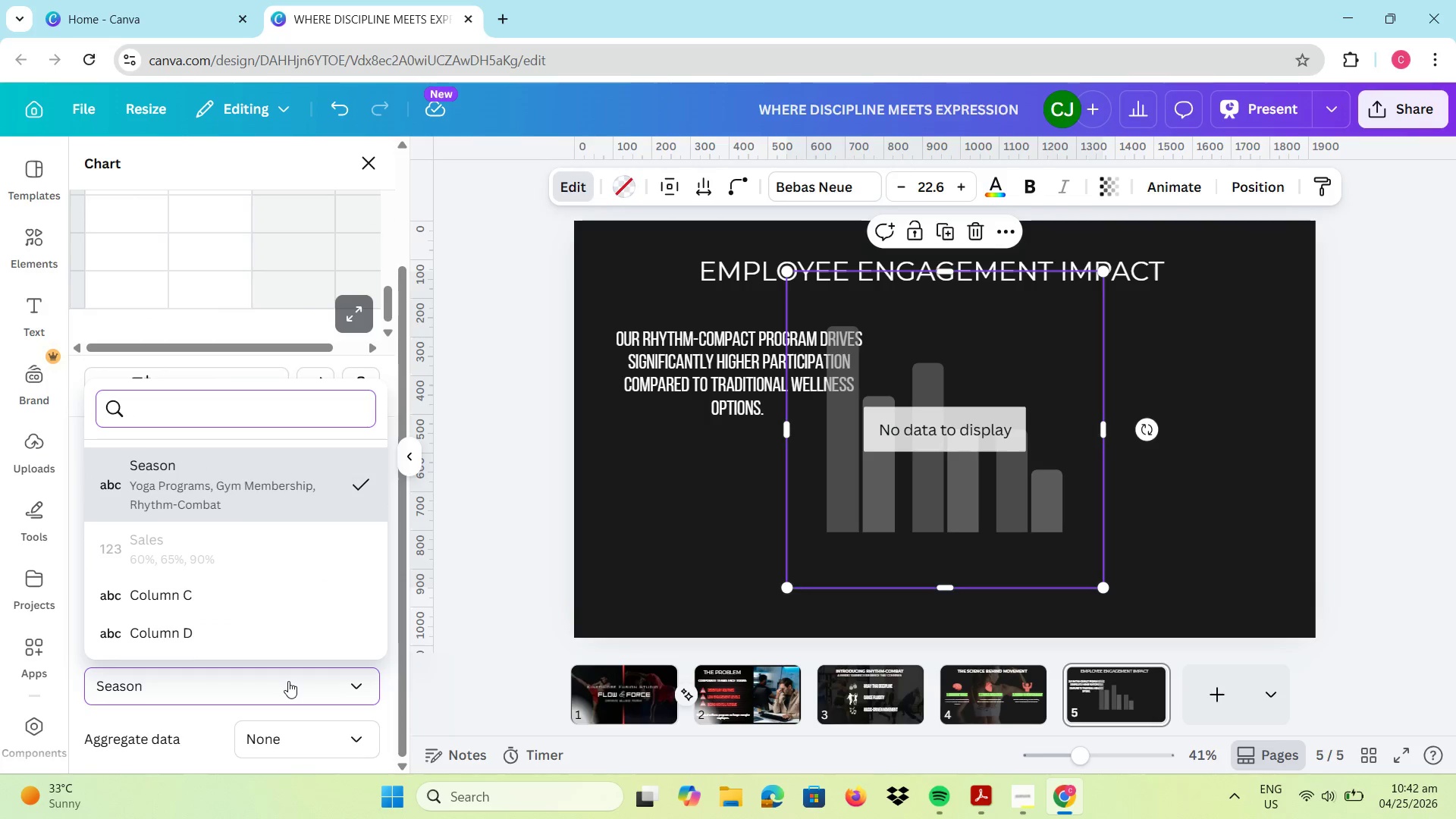 
left_click([288, 681])
 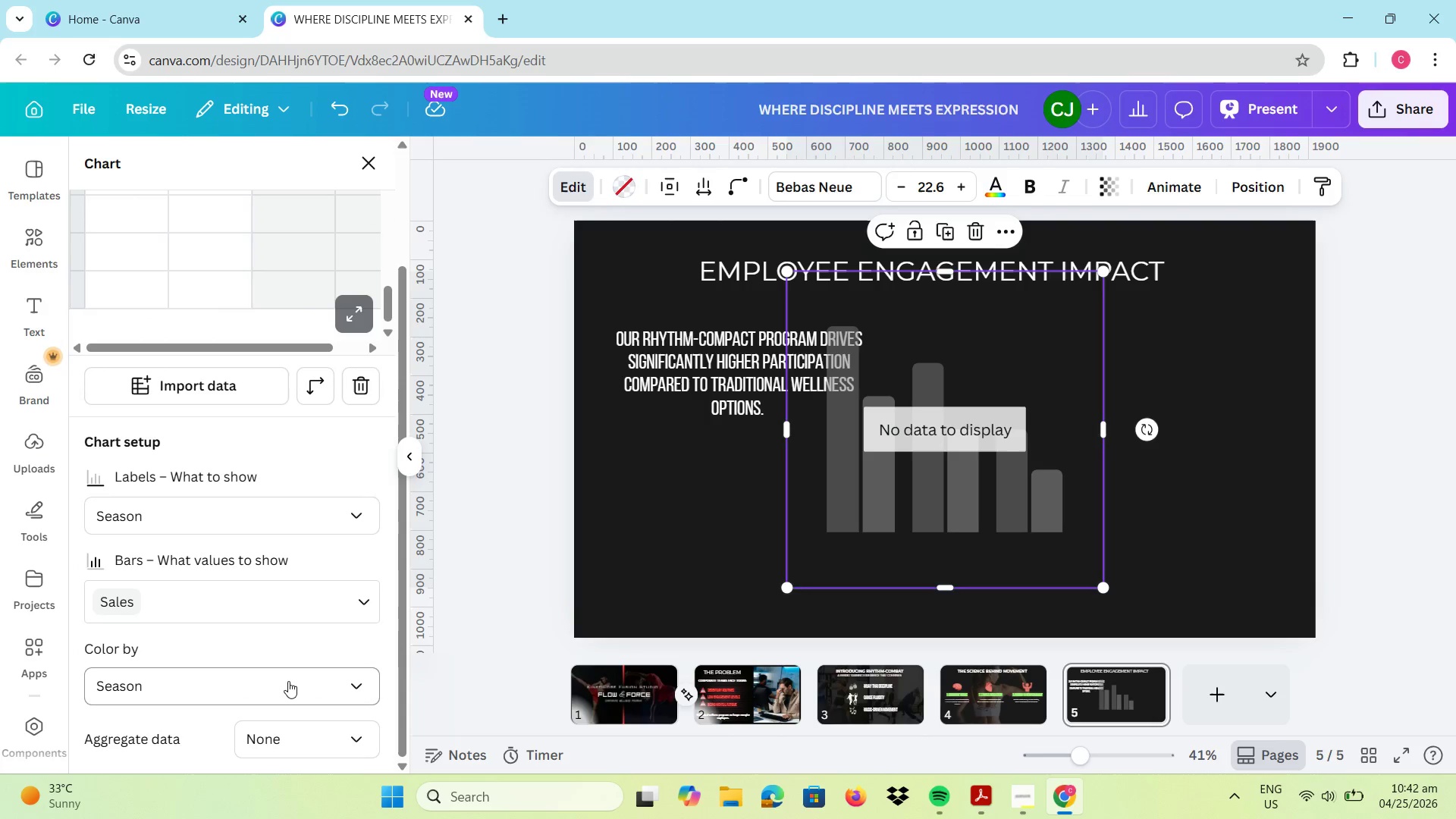 
left_click([288, 681])
 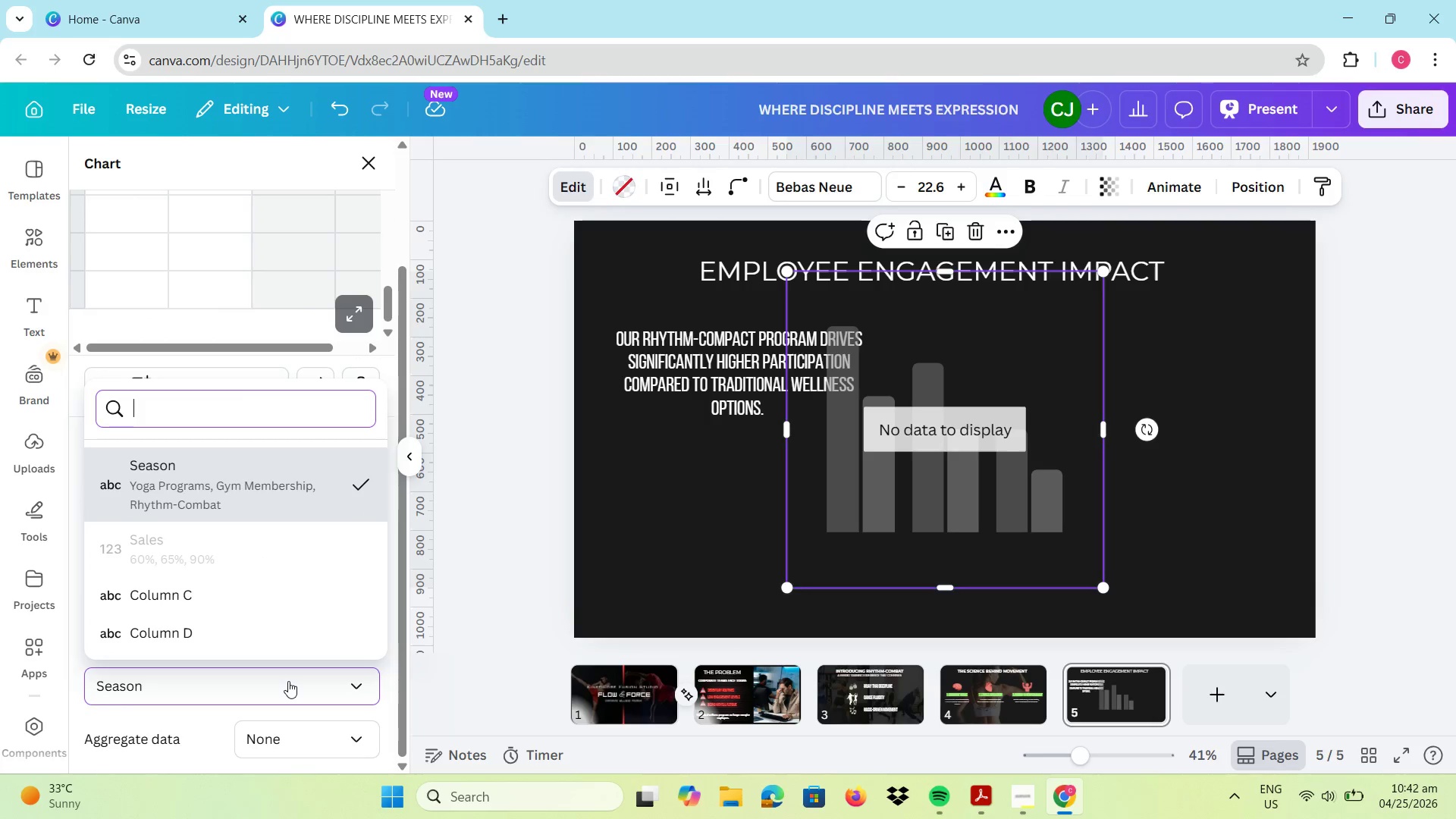 
left_click([288, 681])
 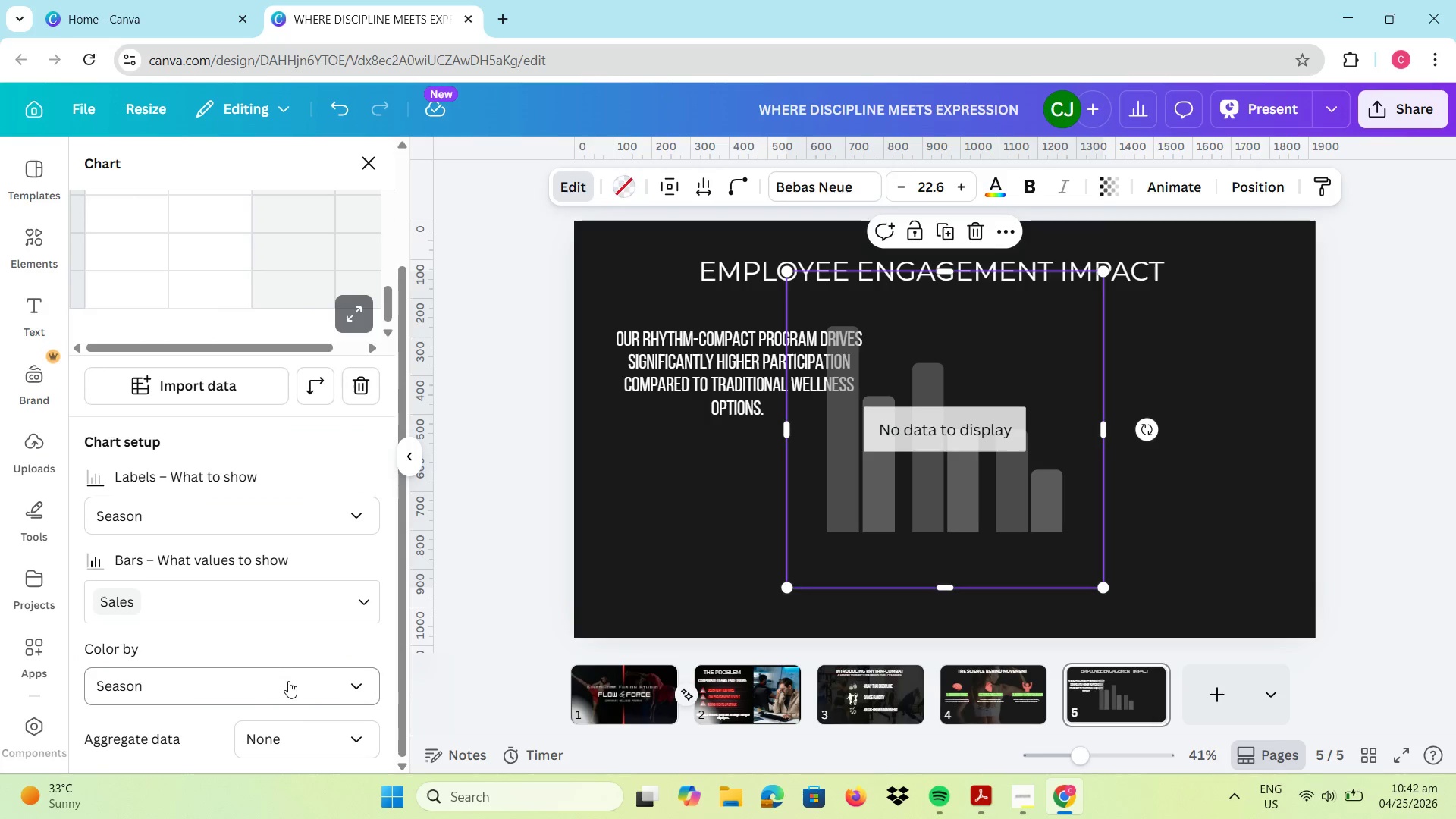 
mouse_move([294, 705])
 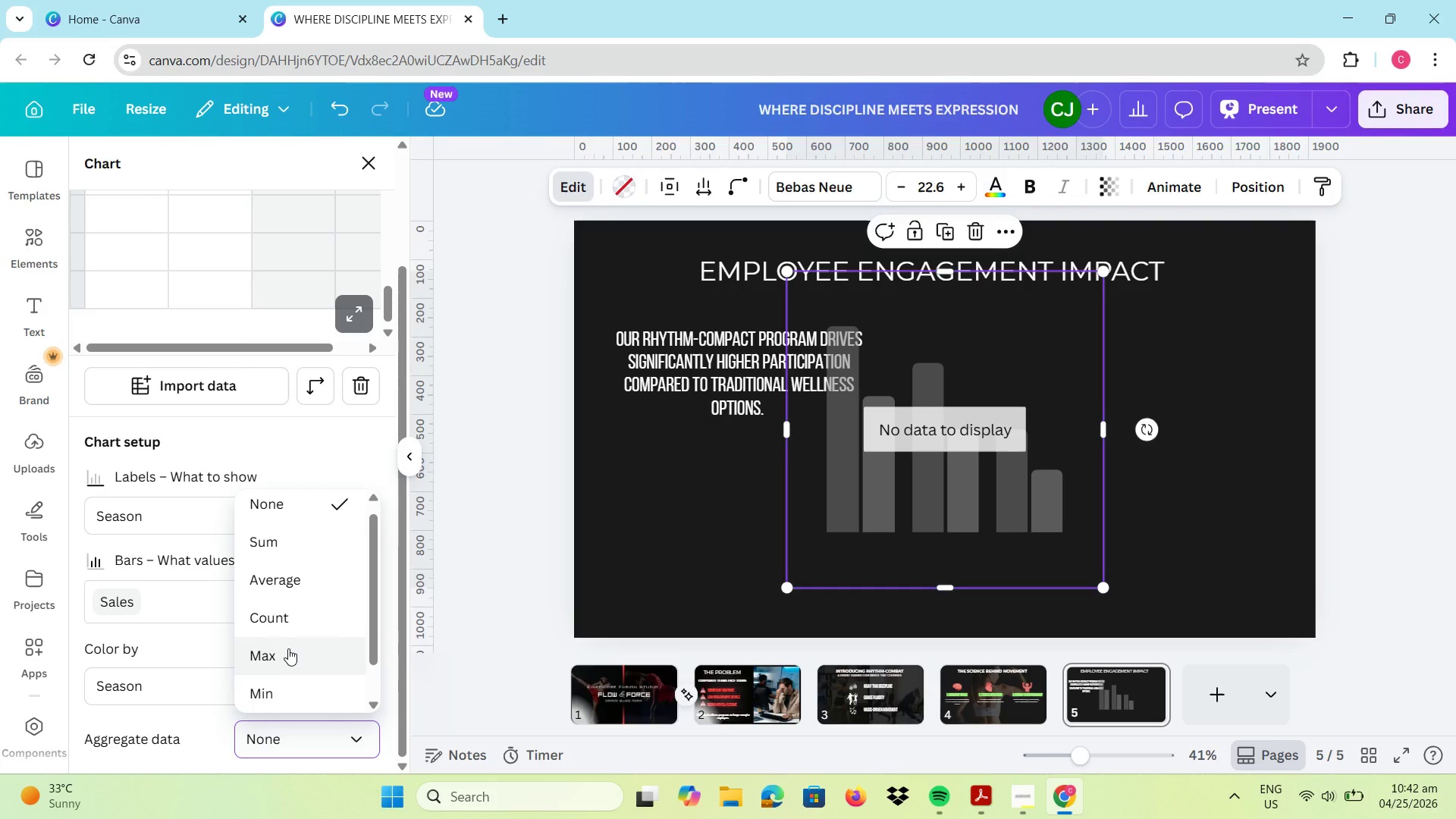 
left_click([288, 648])
 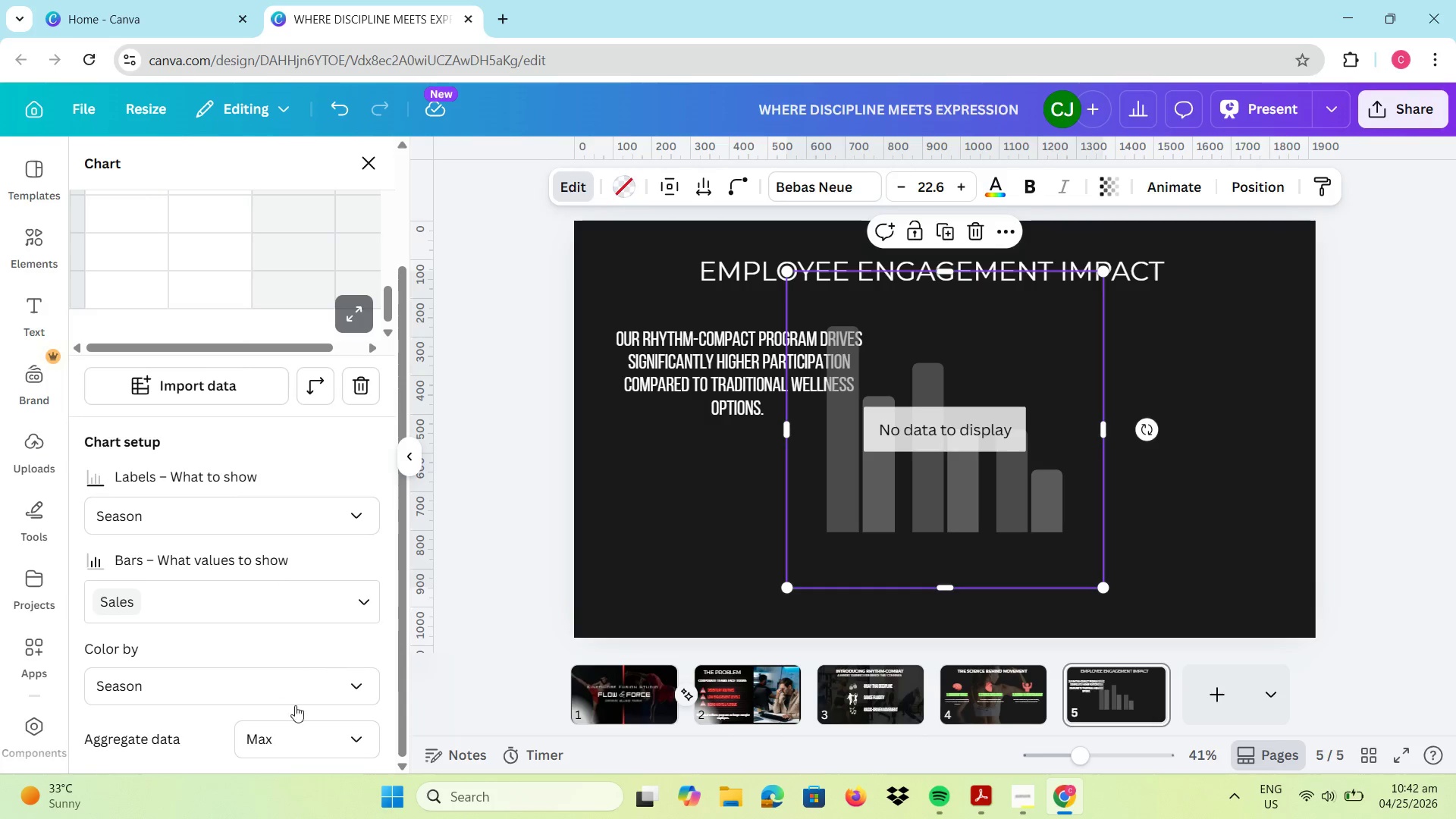 
left_click([298, 729])
 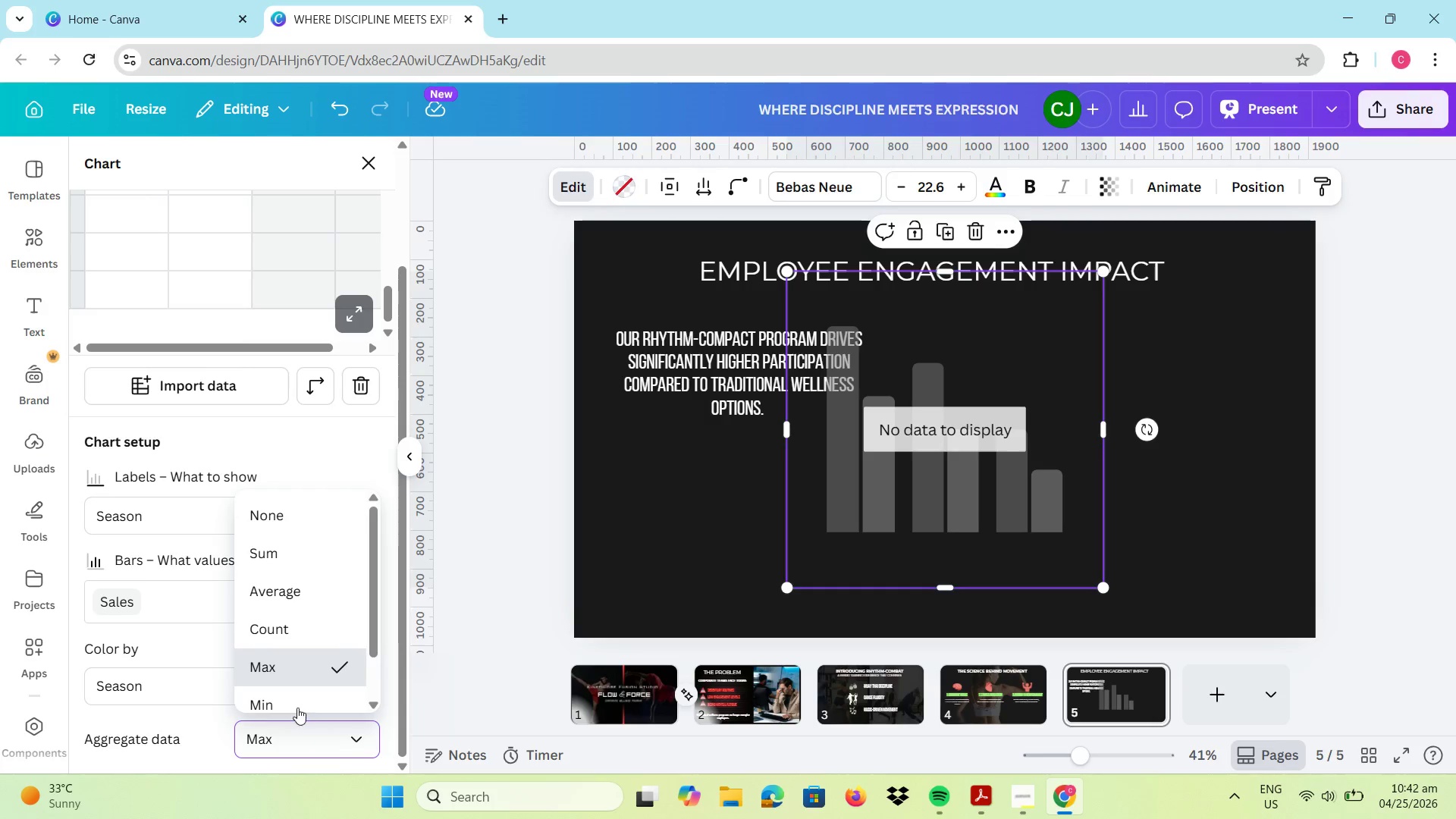 
scroll: coordinate [297, 707], scroll_direction: down, amount: 5.0
 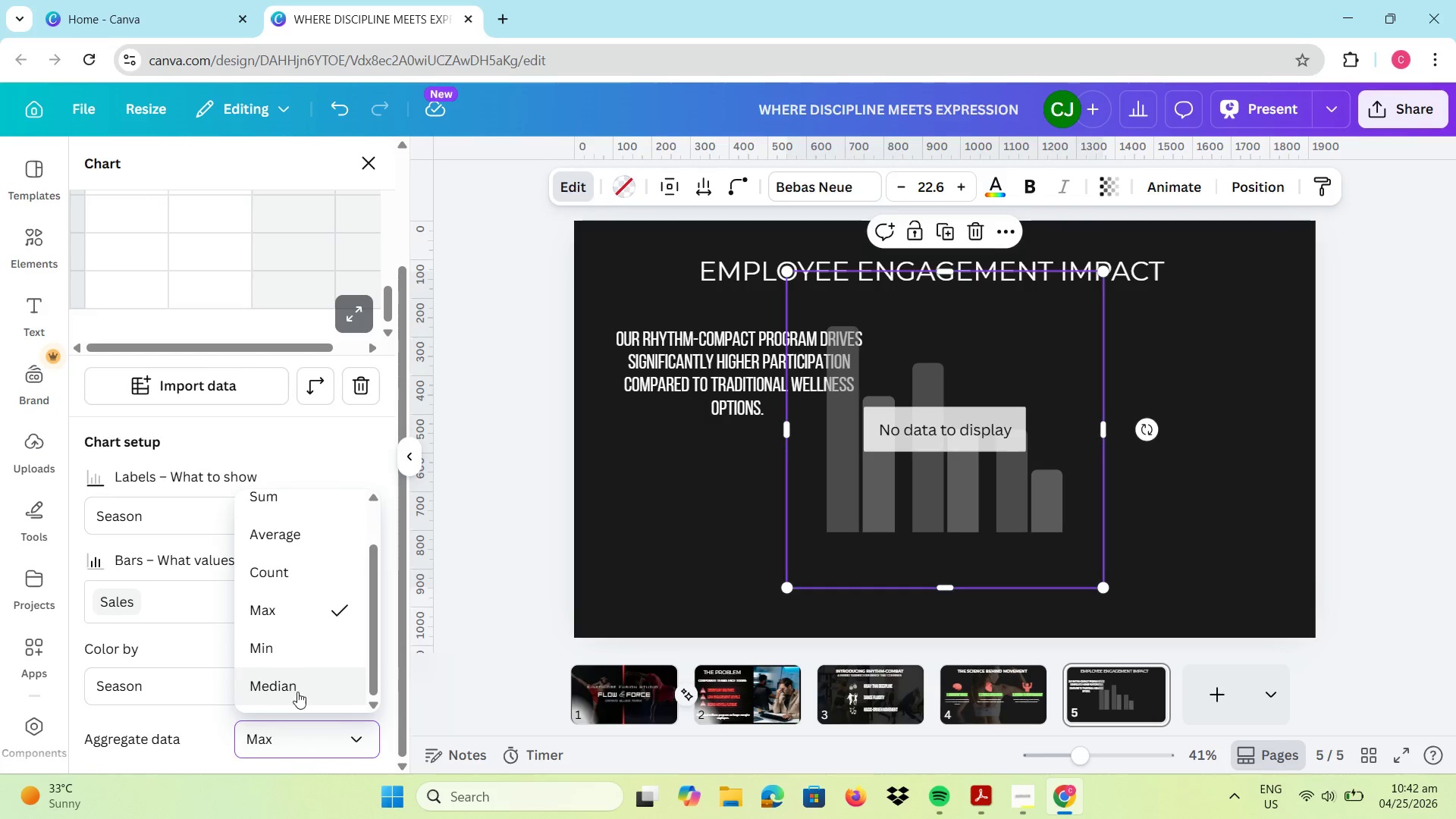 
left_click([298, 682])
 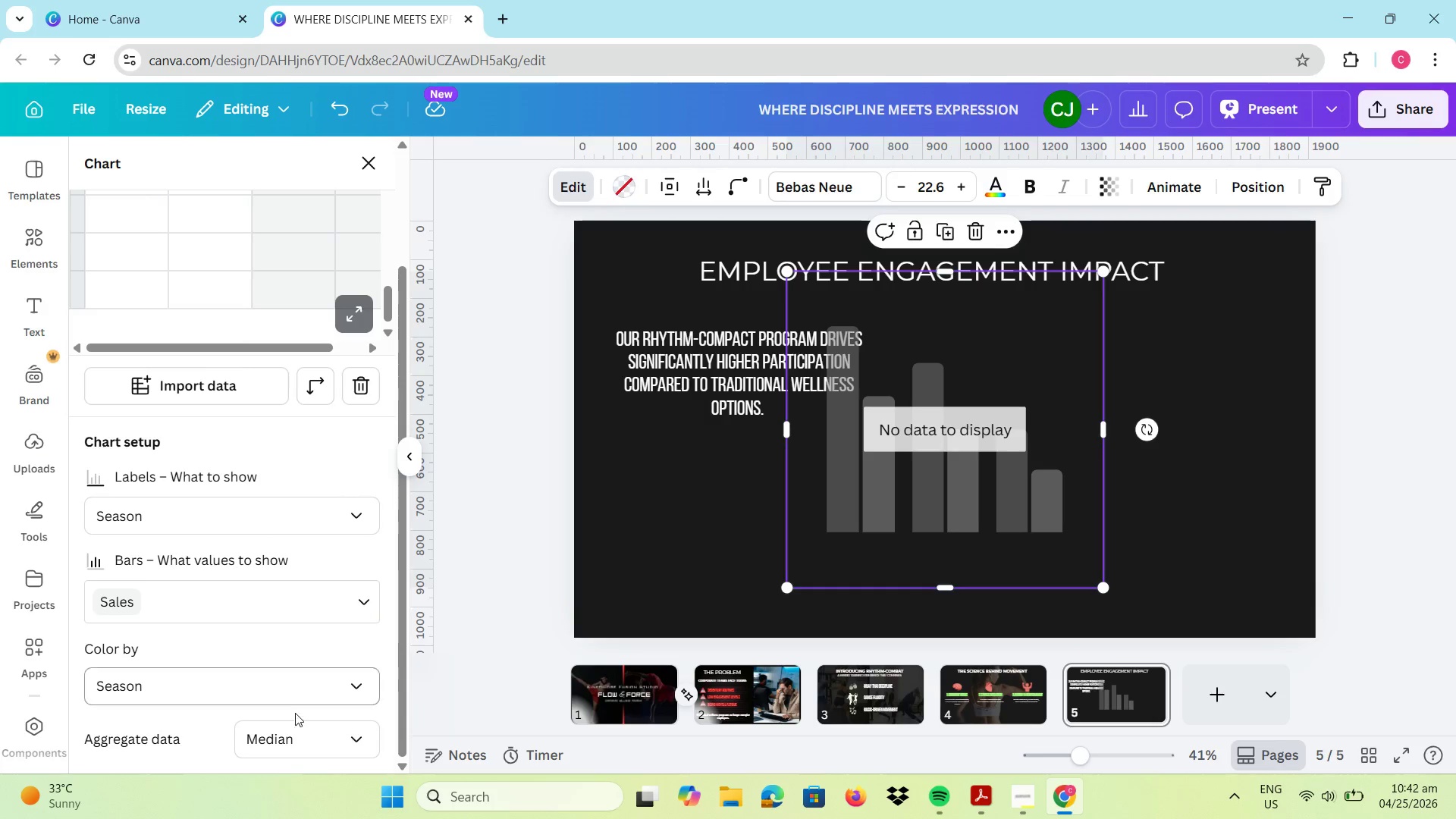 
scroll: coordinate [297, 692], scroll_direction: down, amount: 4.0
 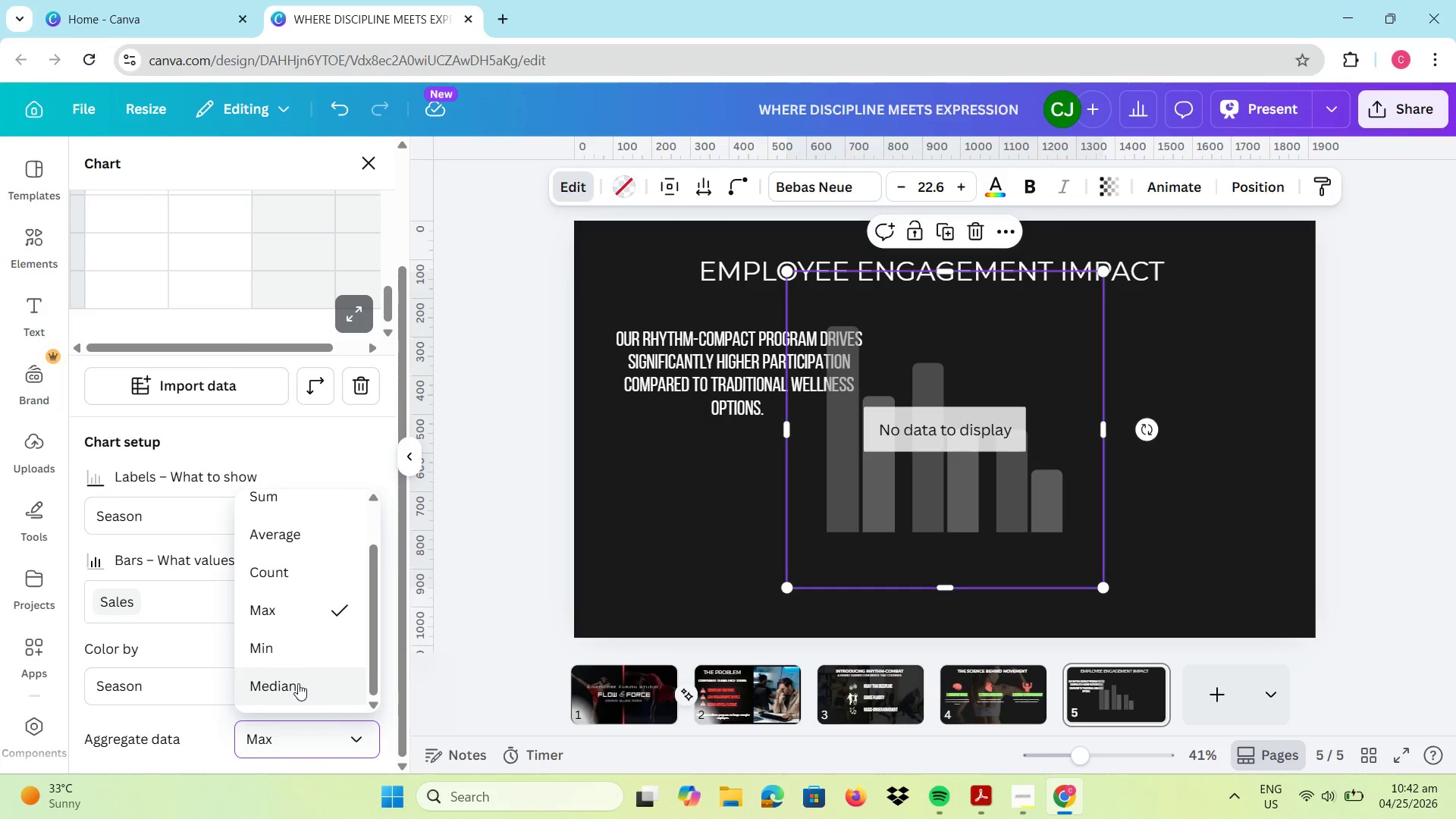 
left_click([293, 729])
 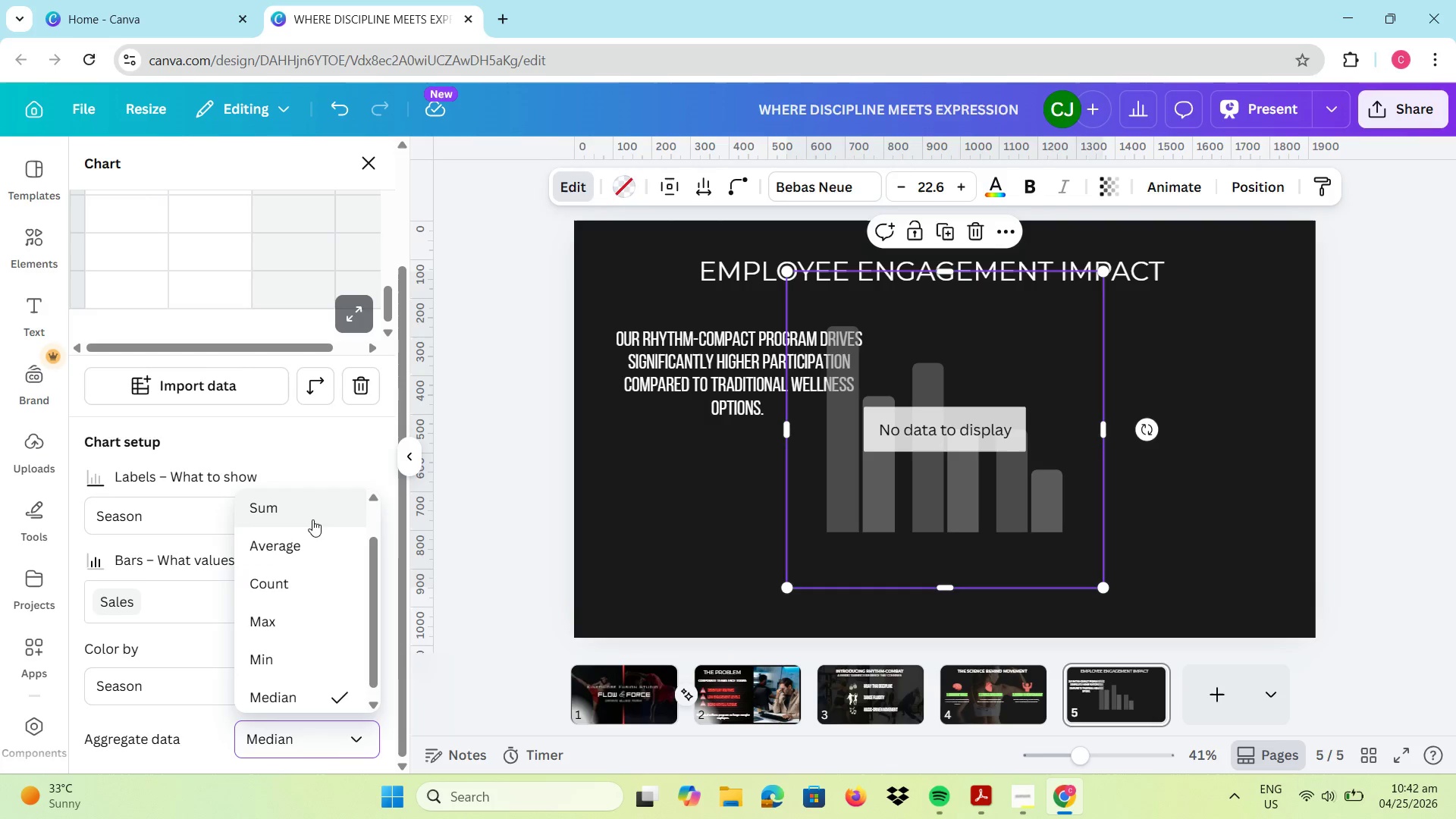 
scroll: coordinate [306, 563], scroll_direction: up, amount: 5.0
 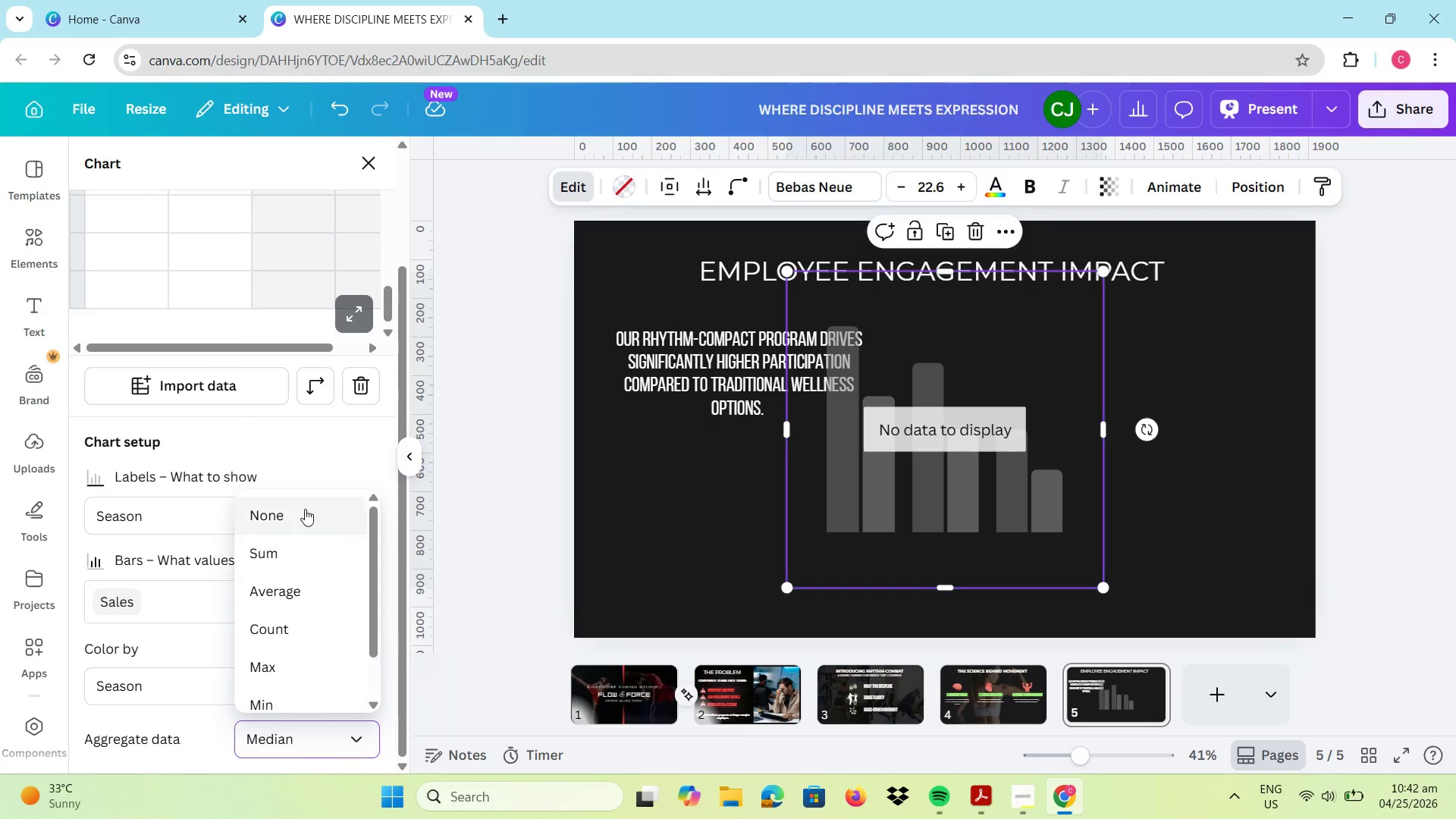 
left_click([305, 508])
 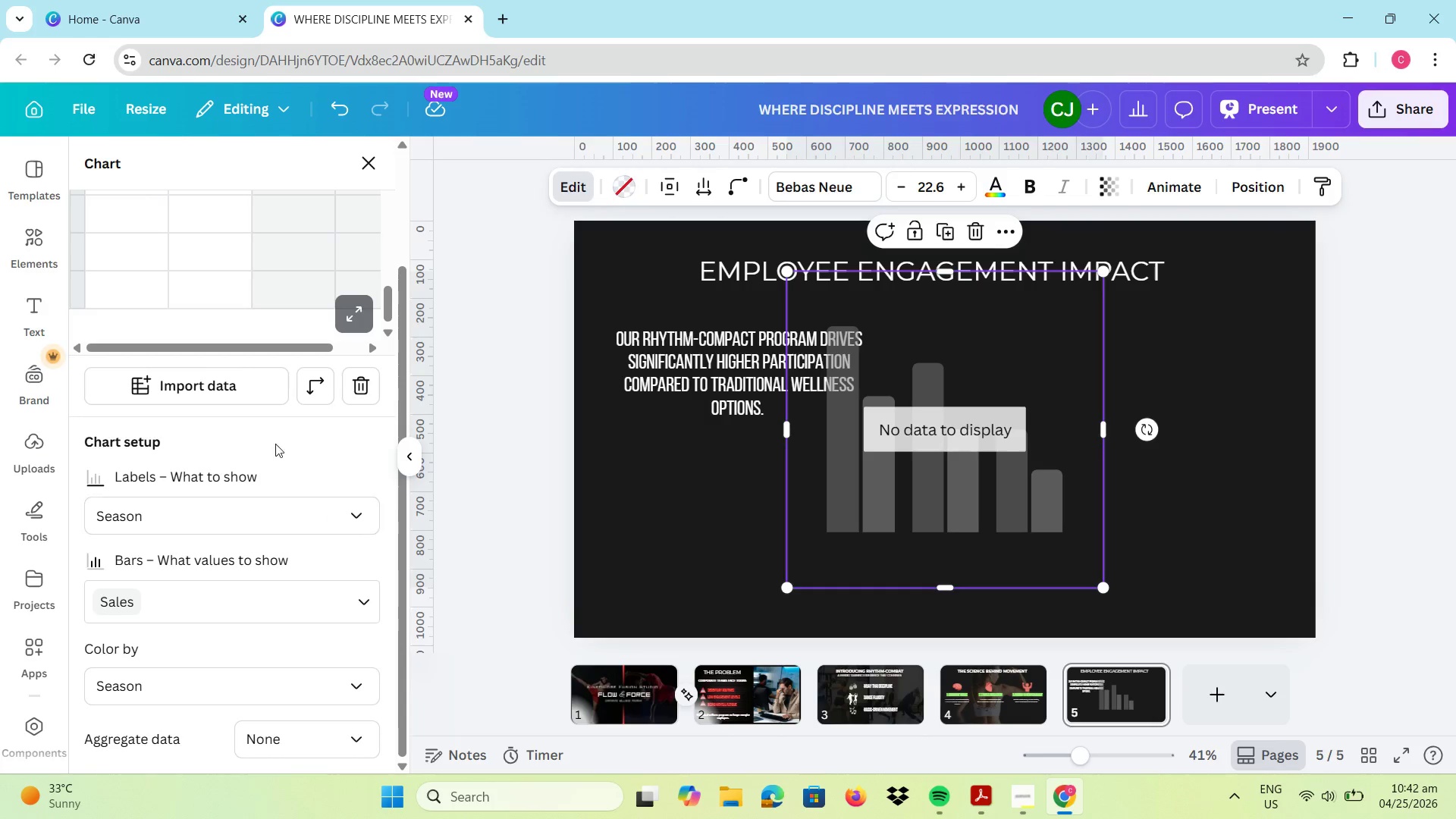 
scroll: coordinate [272, 450], scroll_direction: down, amount: 4.0
 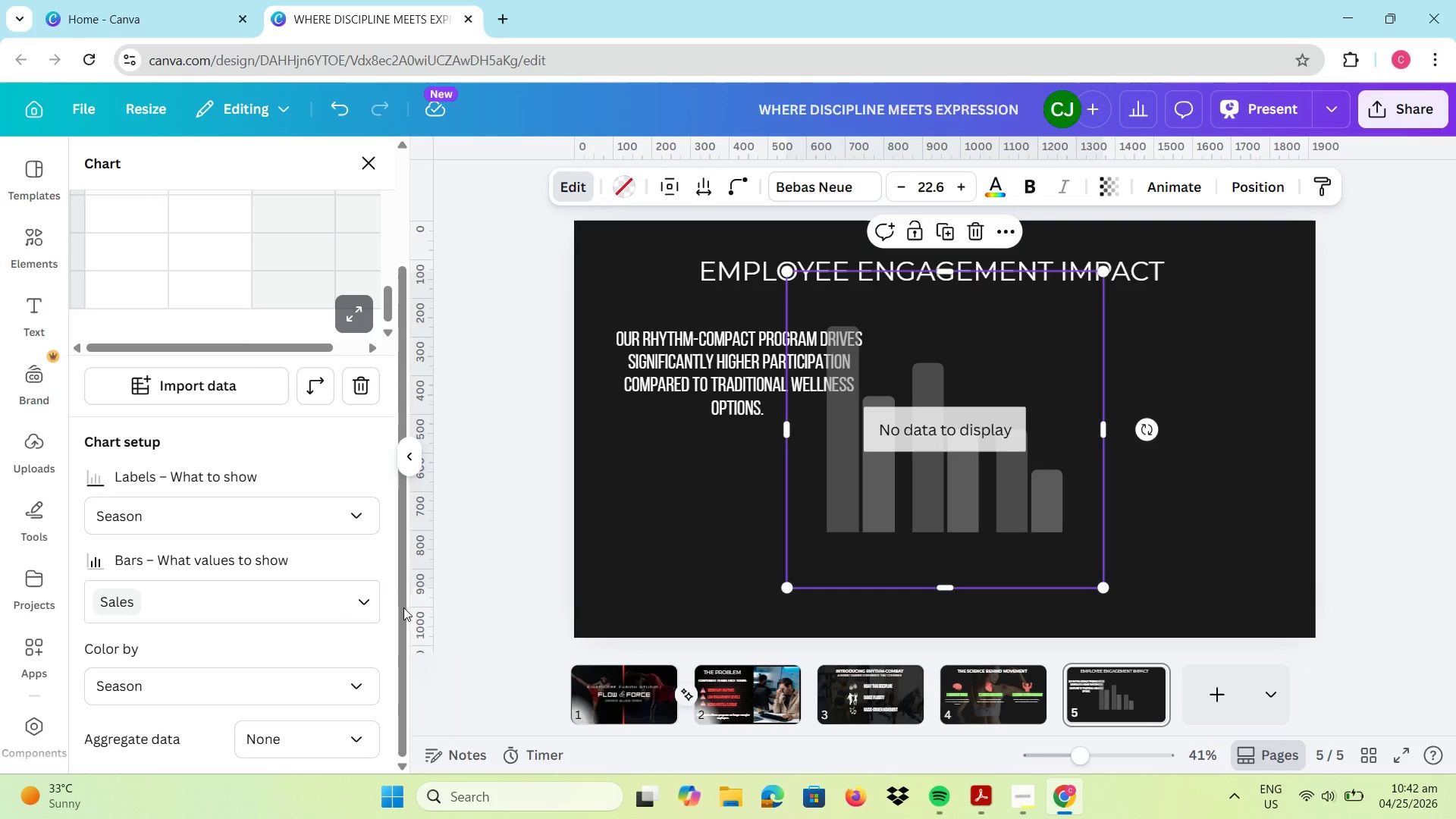 
left_click_drag(start_coordinate=[404, 609], to_coordinate=[409, 384])
 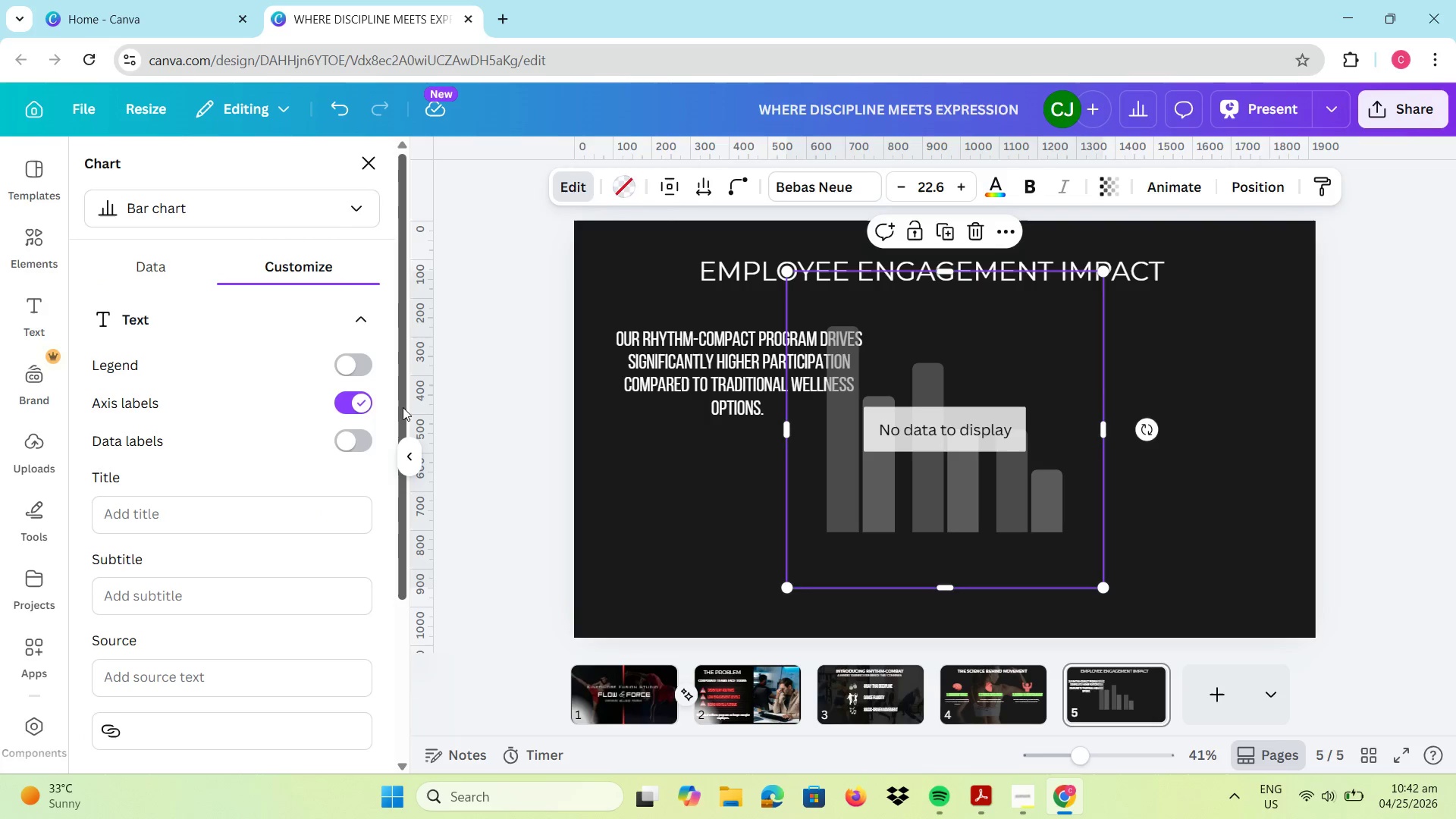 
left_click([353, 403])
 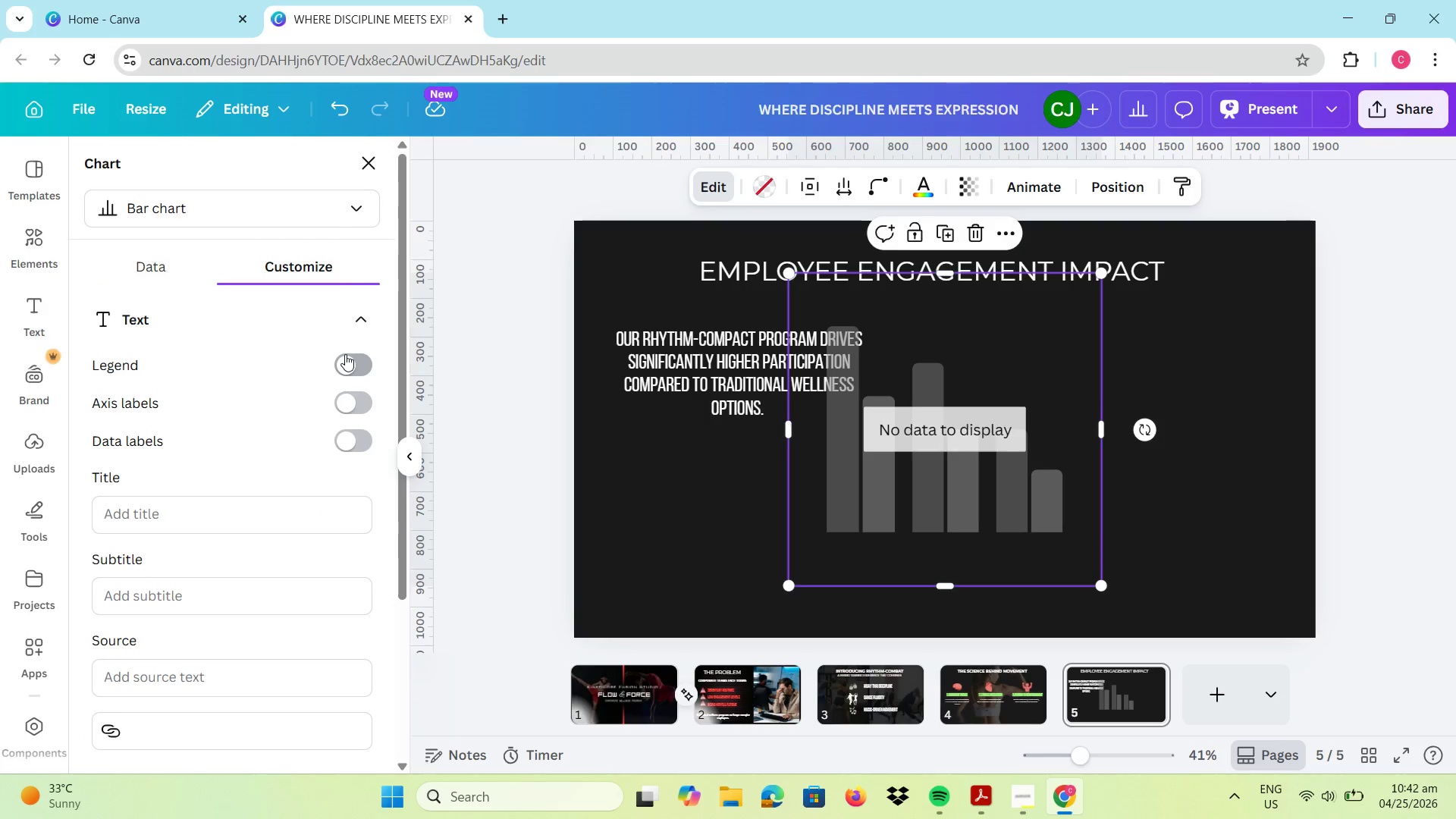 
left_click([353, 435])
 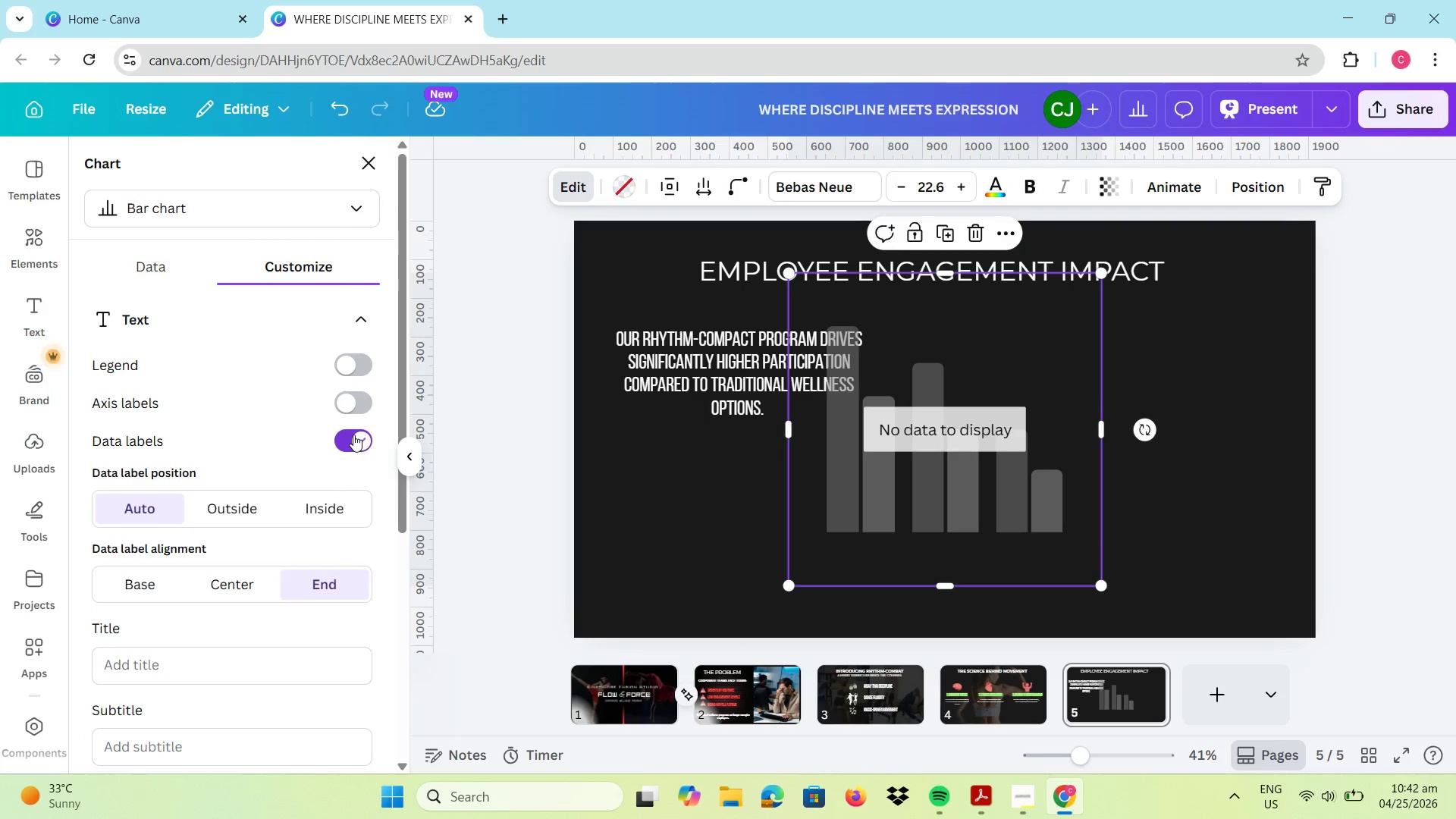 
scroll: coordinate [316, 638], scroll_direction: down, amount: 11.0
 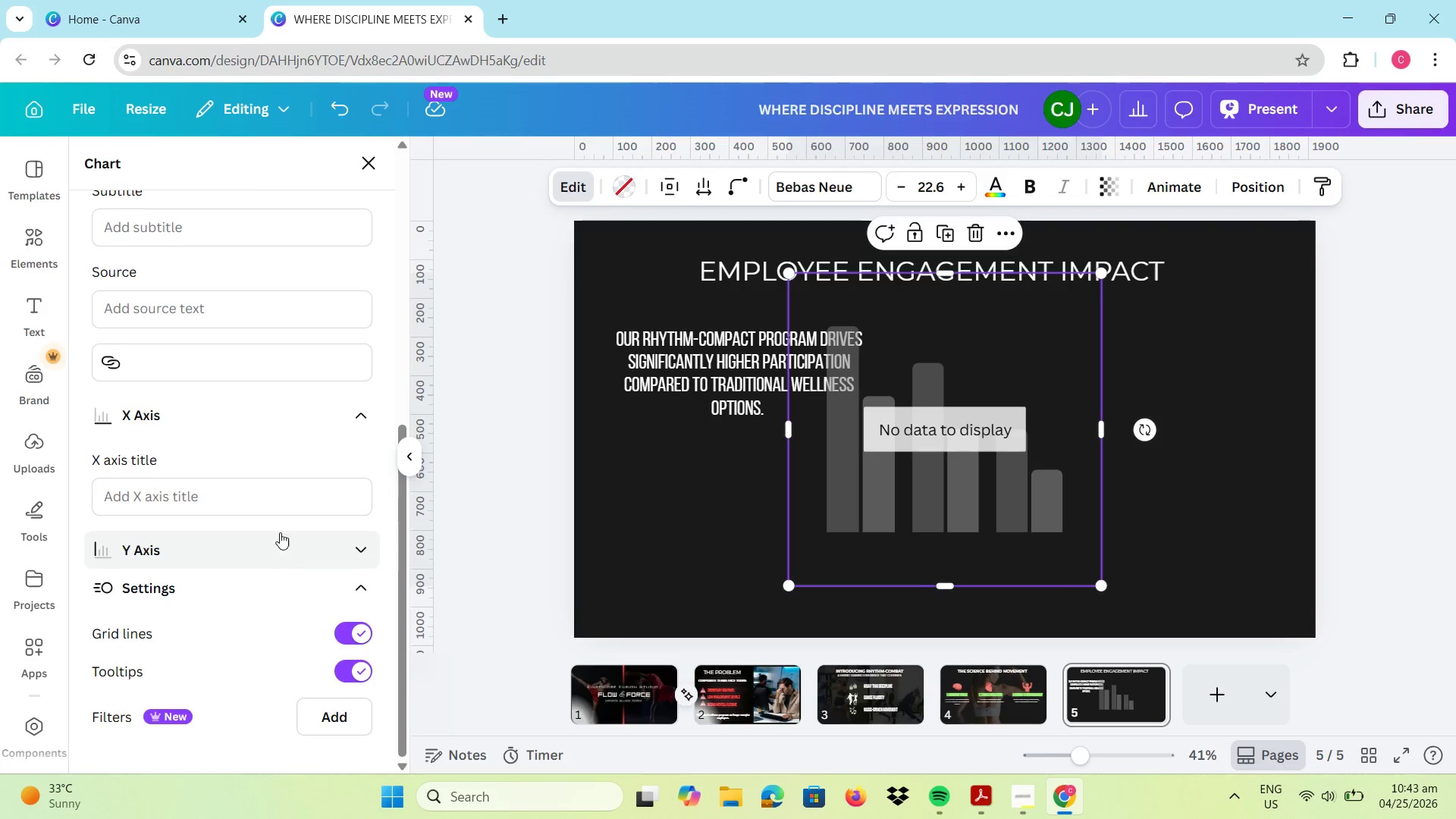 
left_click([301, 500])
 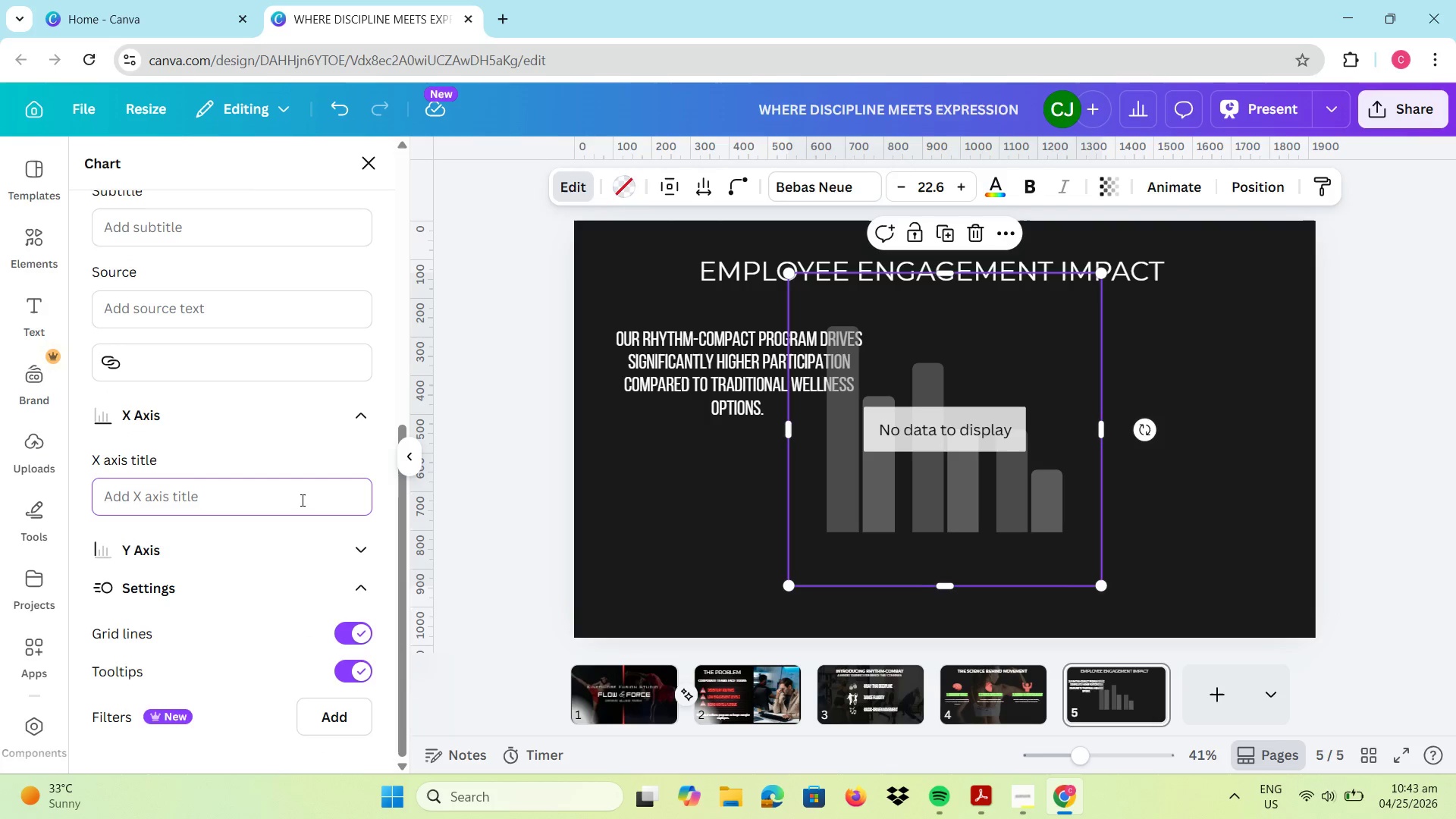 
scroll: coordinate [301, 500], scroll_direction: up, amount: 3.0
 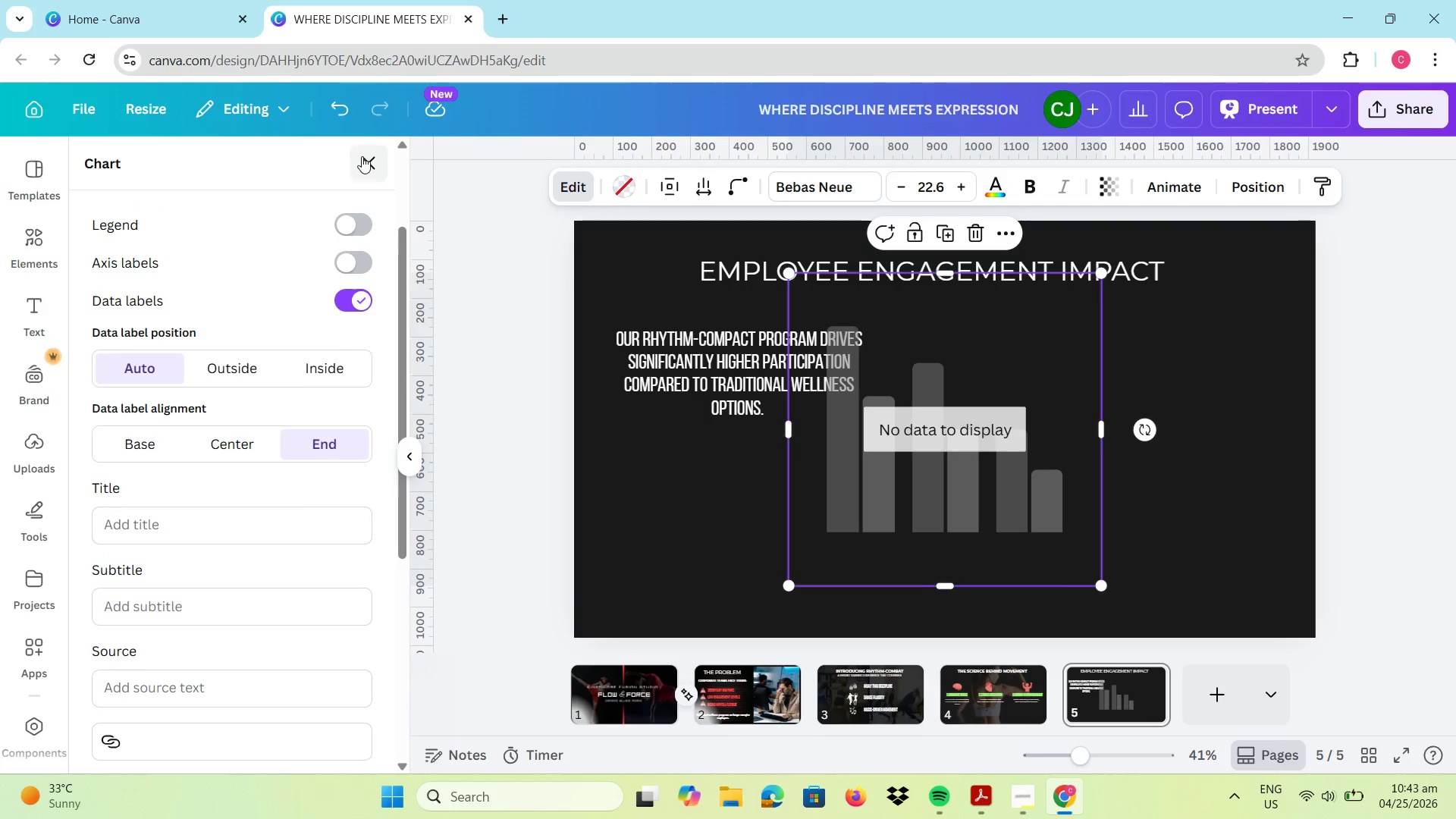 
left_click([374, 156])
 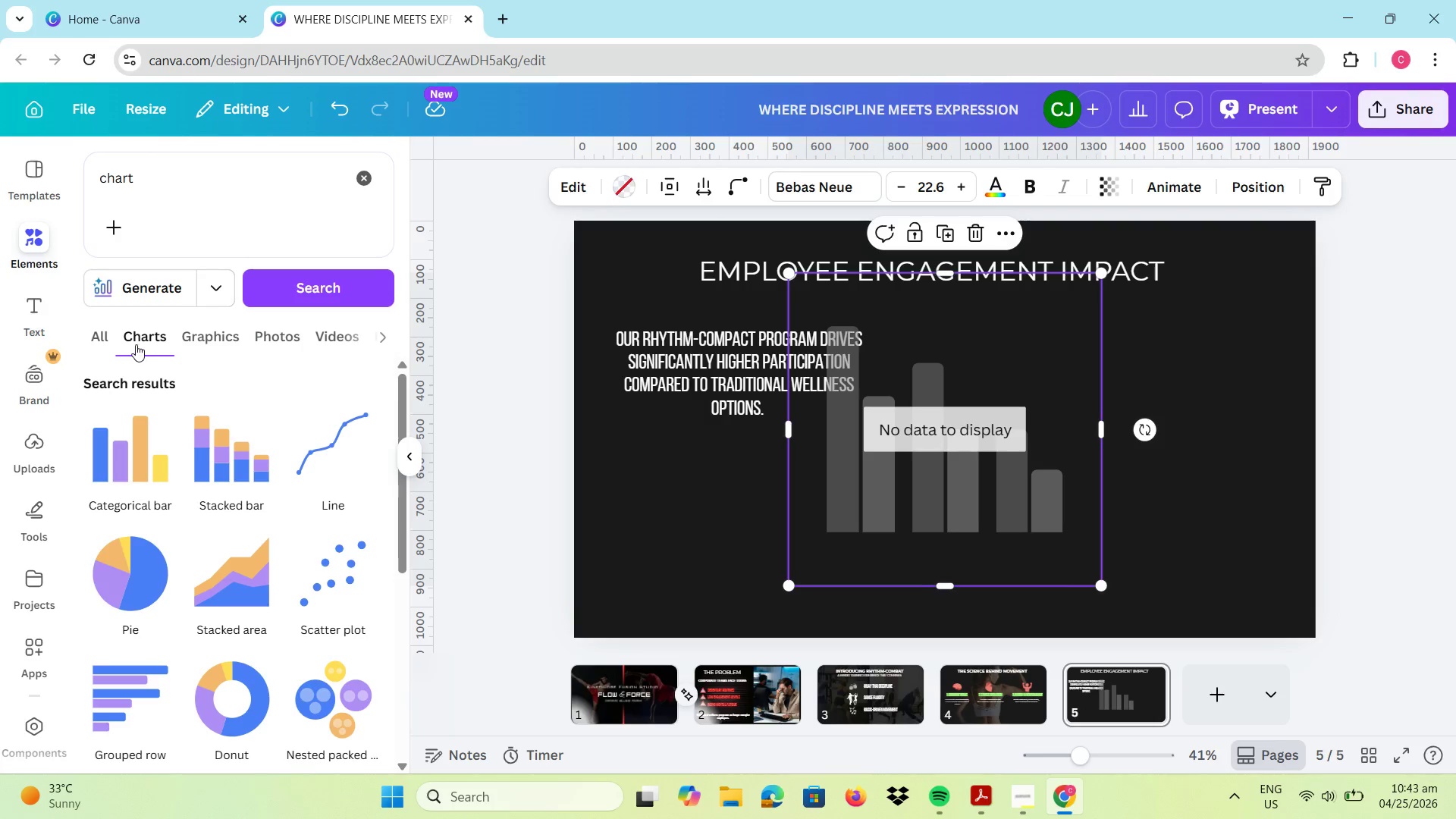 
double_click([870, 368])
 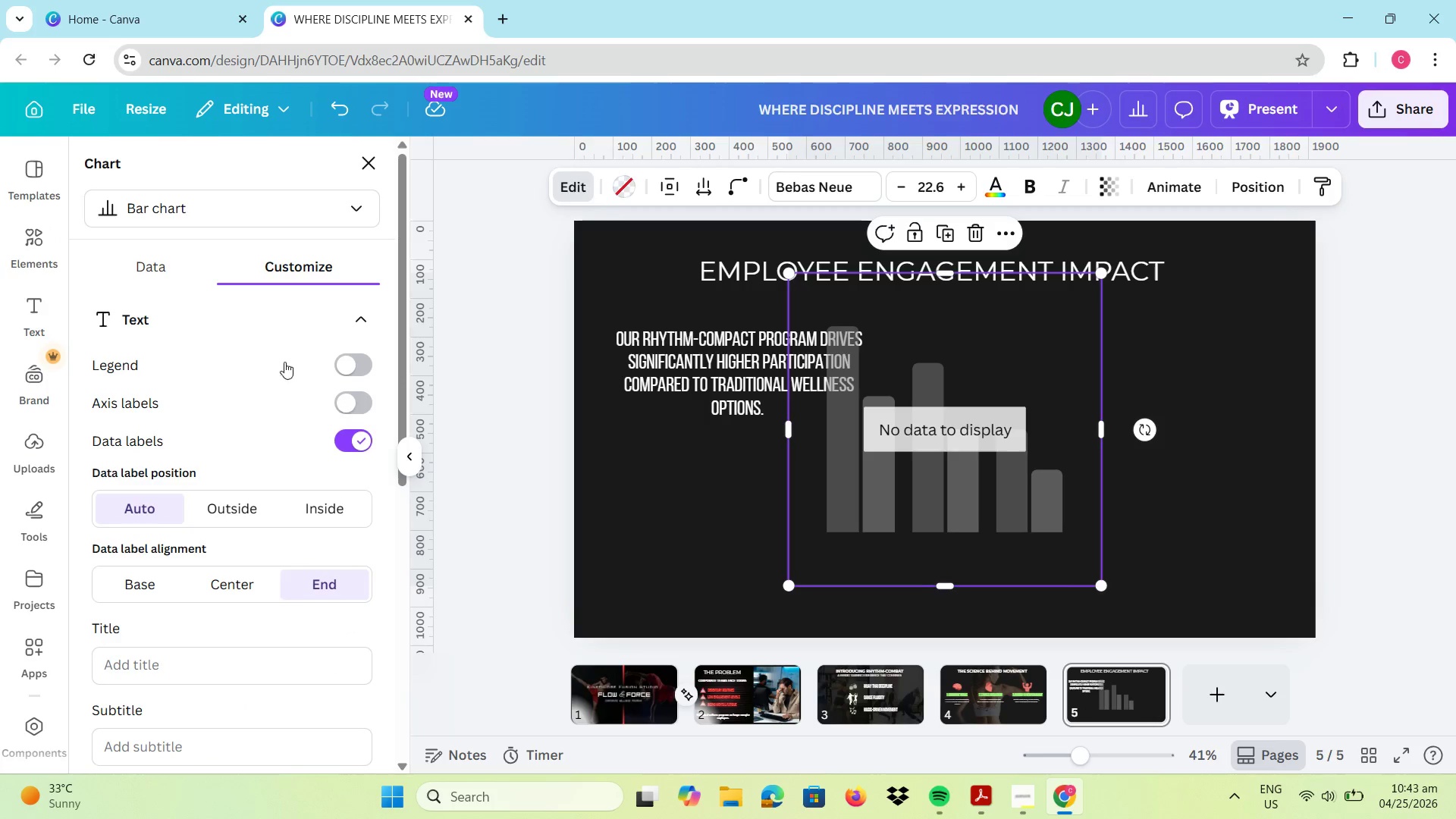 
left_click([162, 262])
 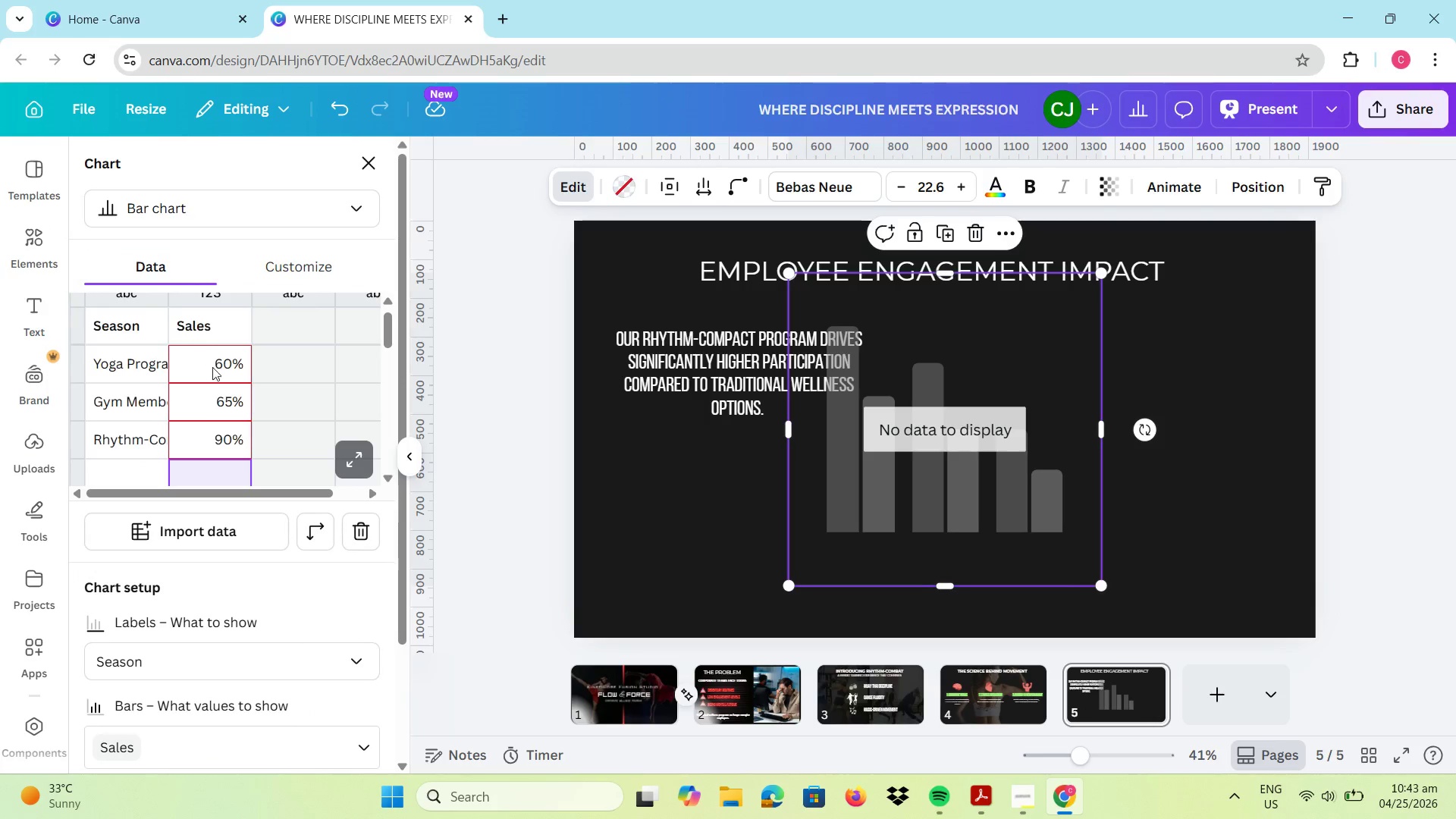 
left_click([240, 360])
 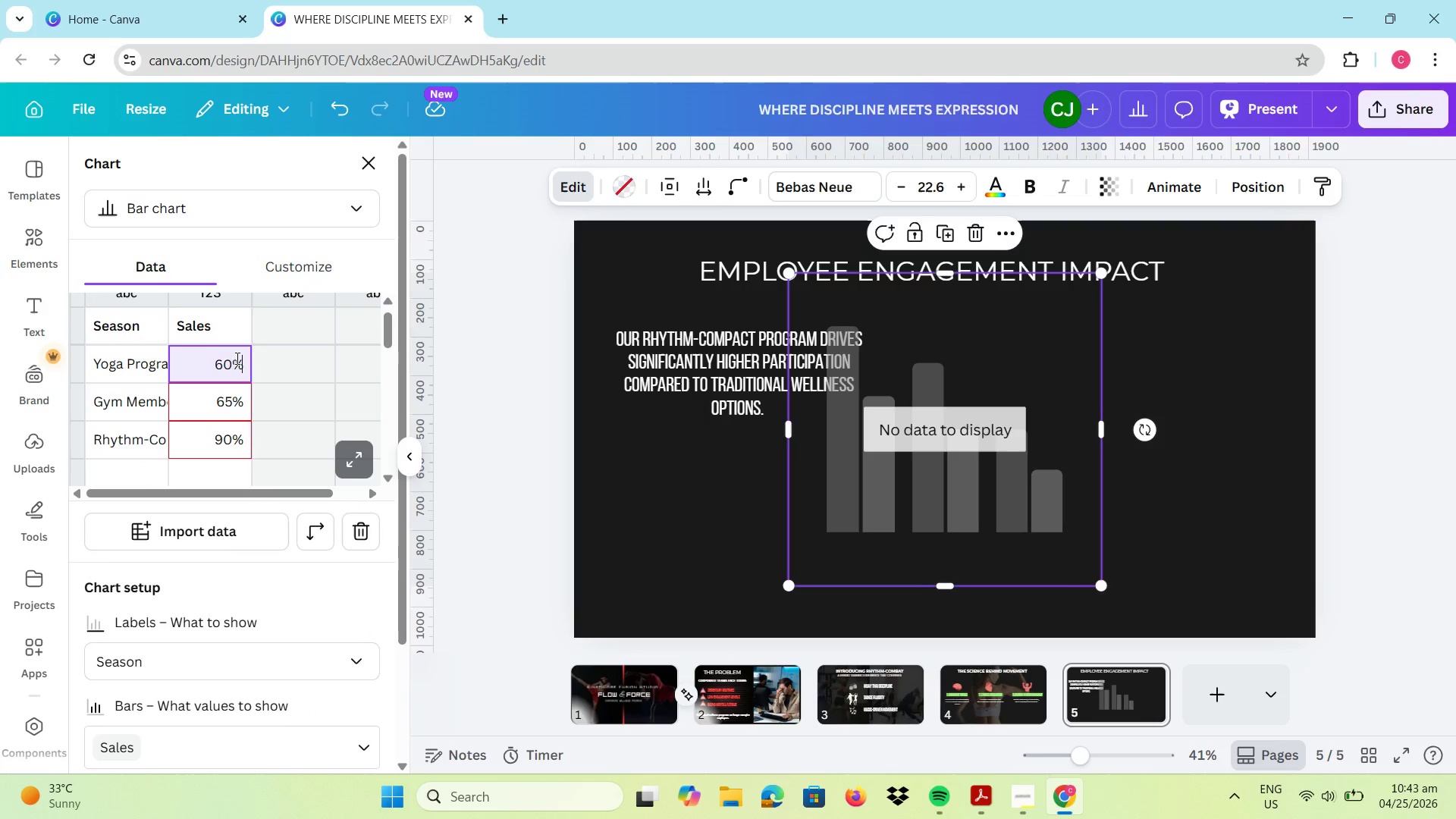 
left_click_drag(start_coordinate=[234, 358], to_coordinate=[247, 361])
 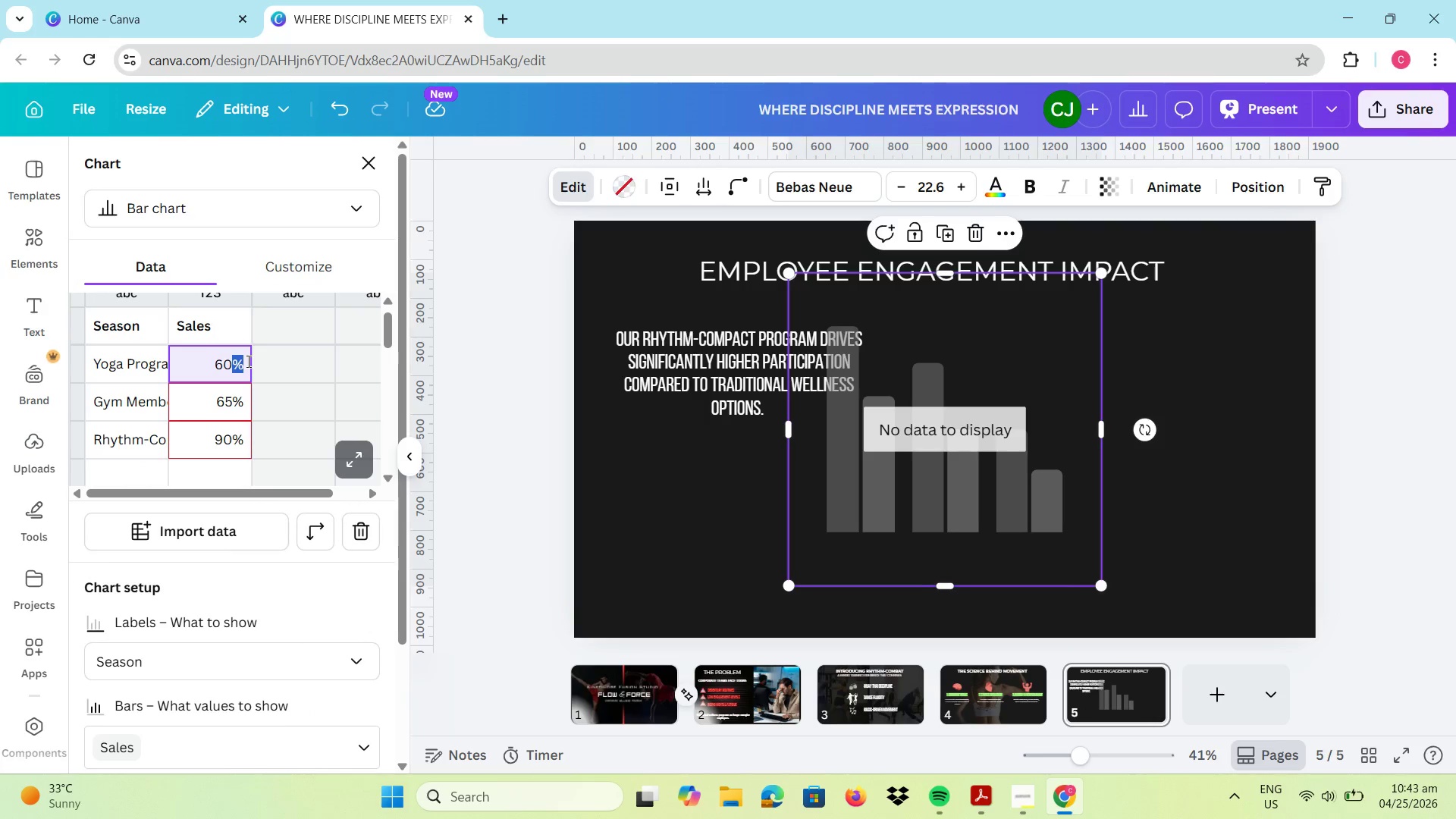 
key(Backspace)
 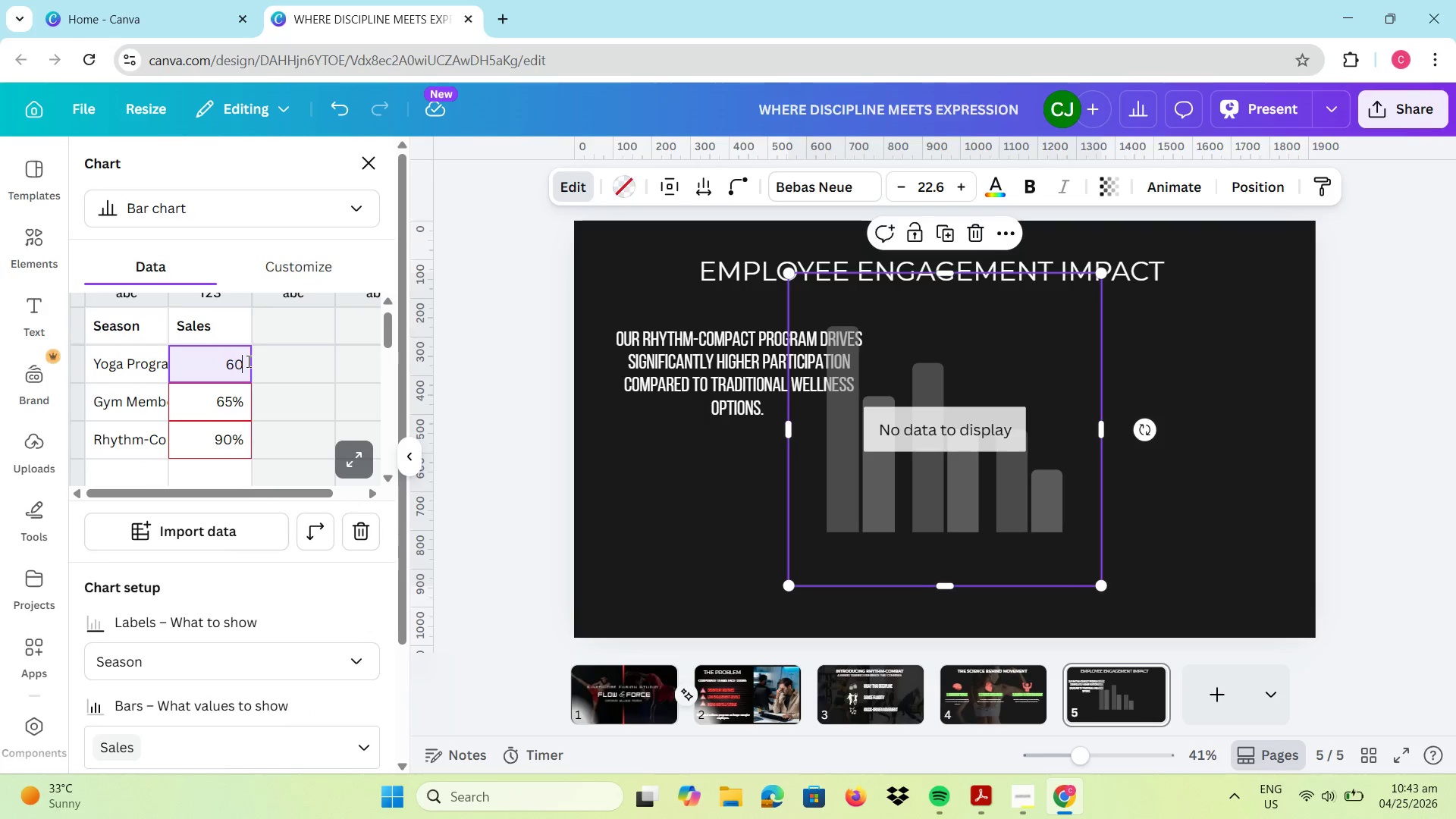 
key(Enter)
 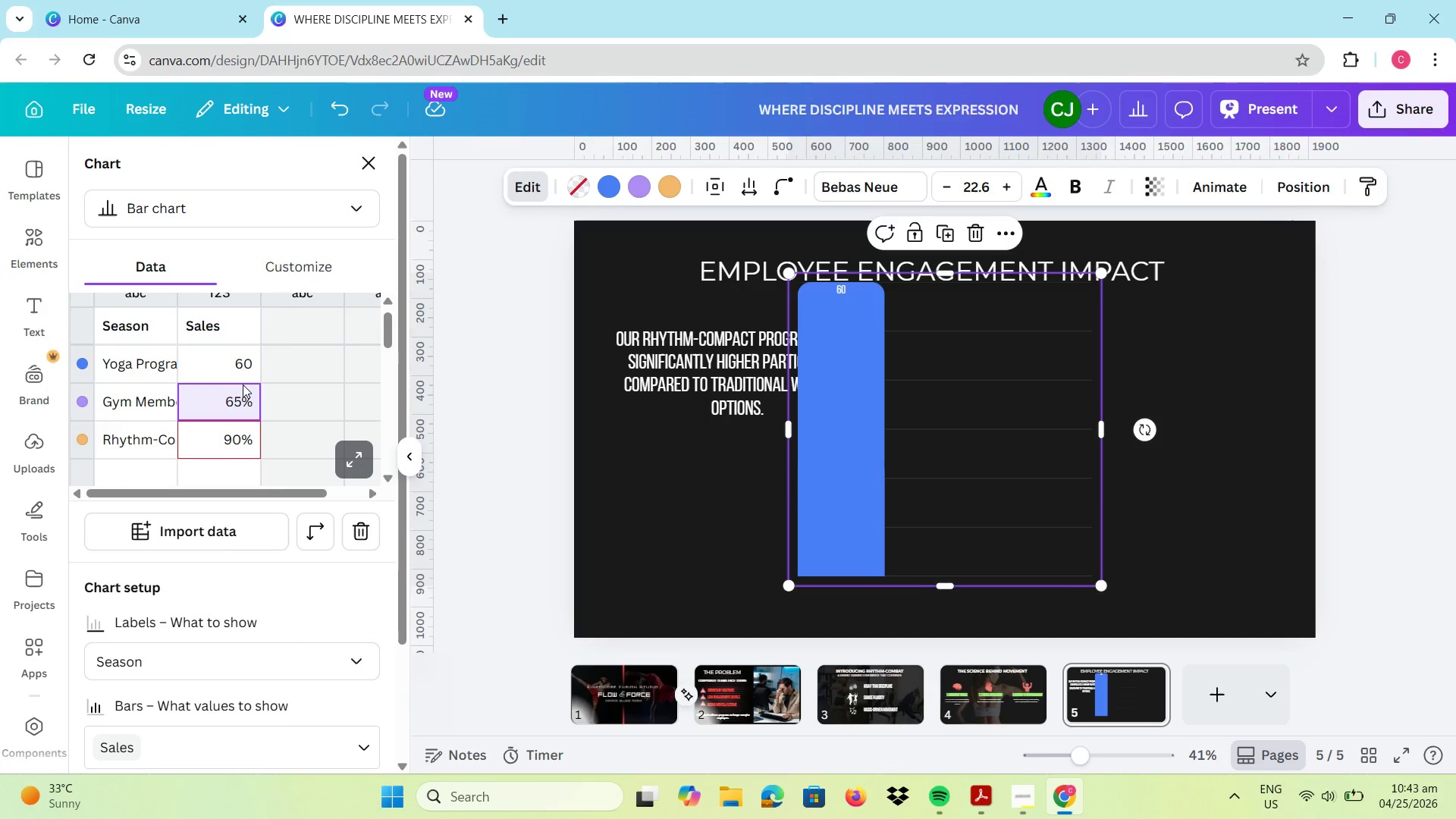 
double_click([246, 403])
 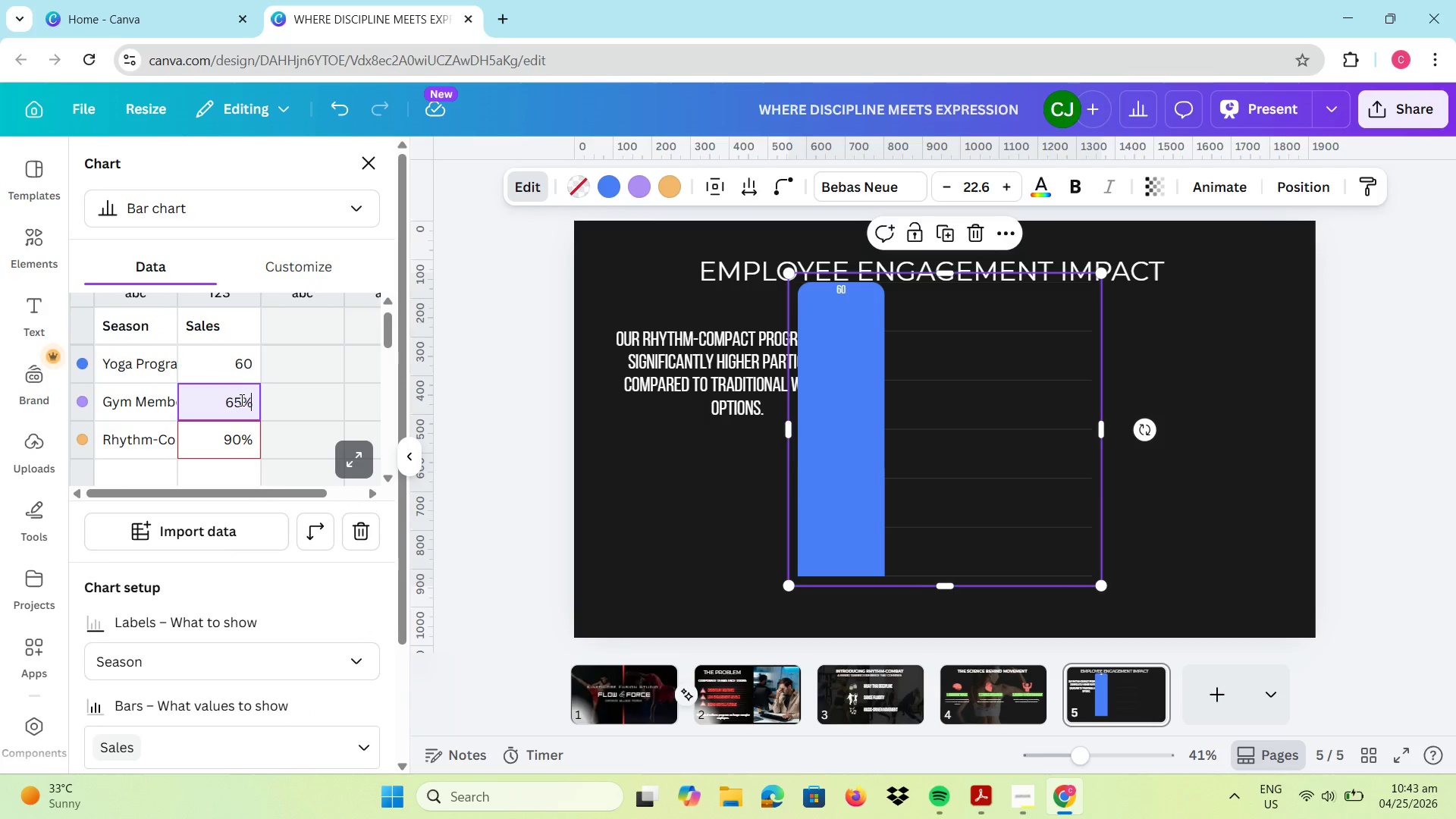 
left_click_drag(start_coordinate=[240, 399], to_coordinate=[254, 403])
 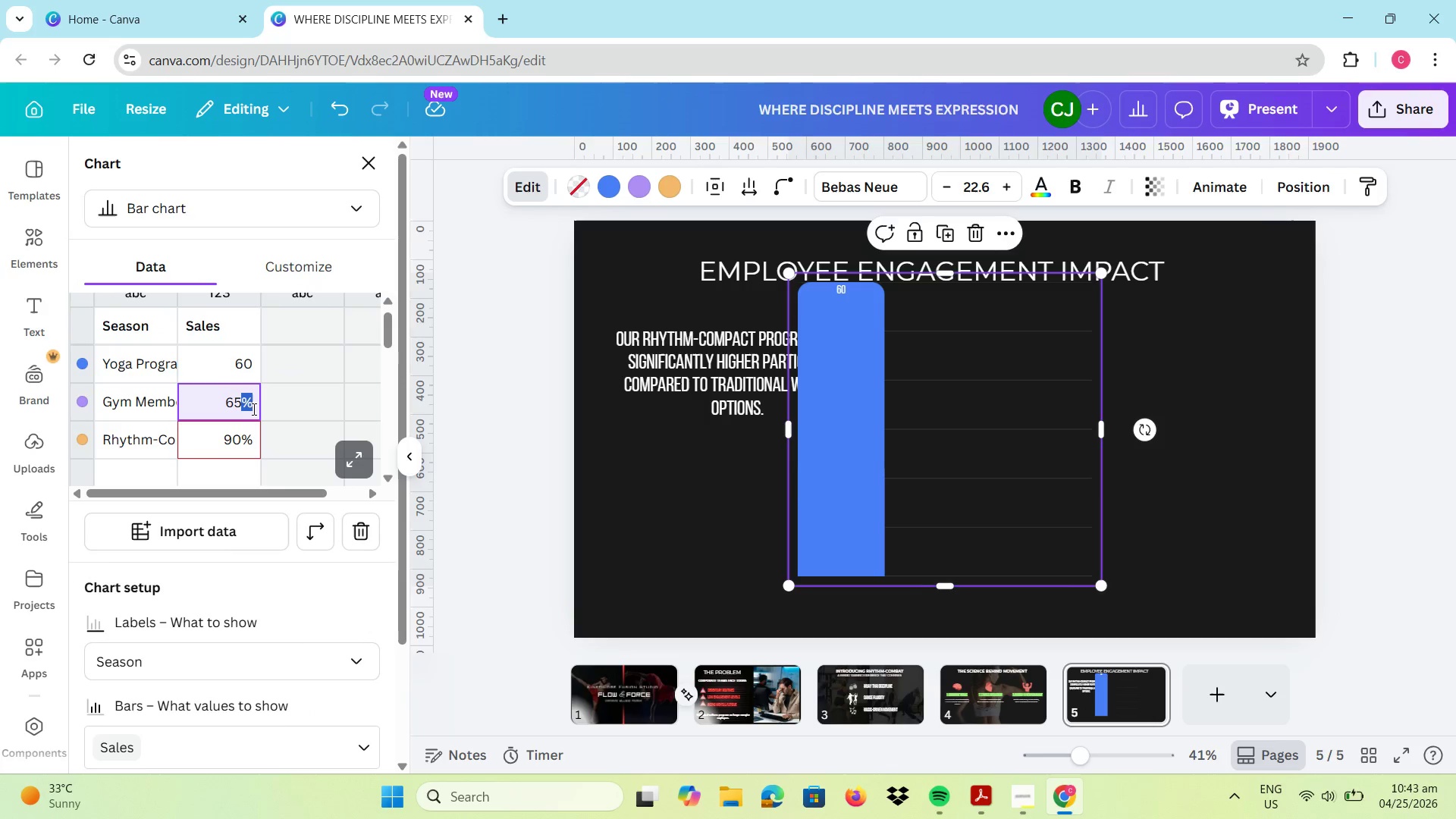 
key(Backspace)
 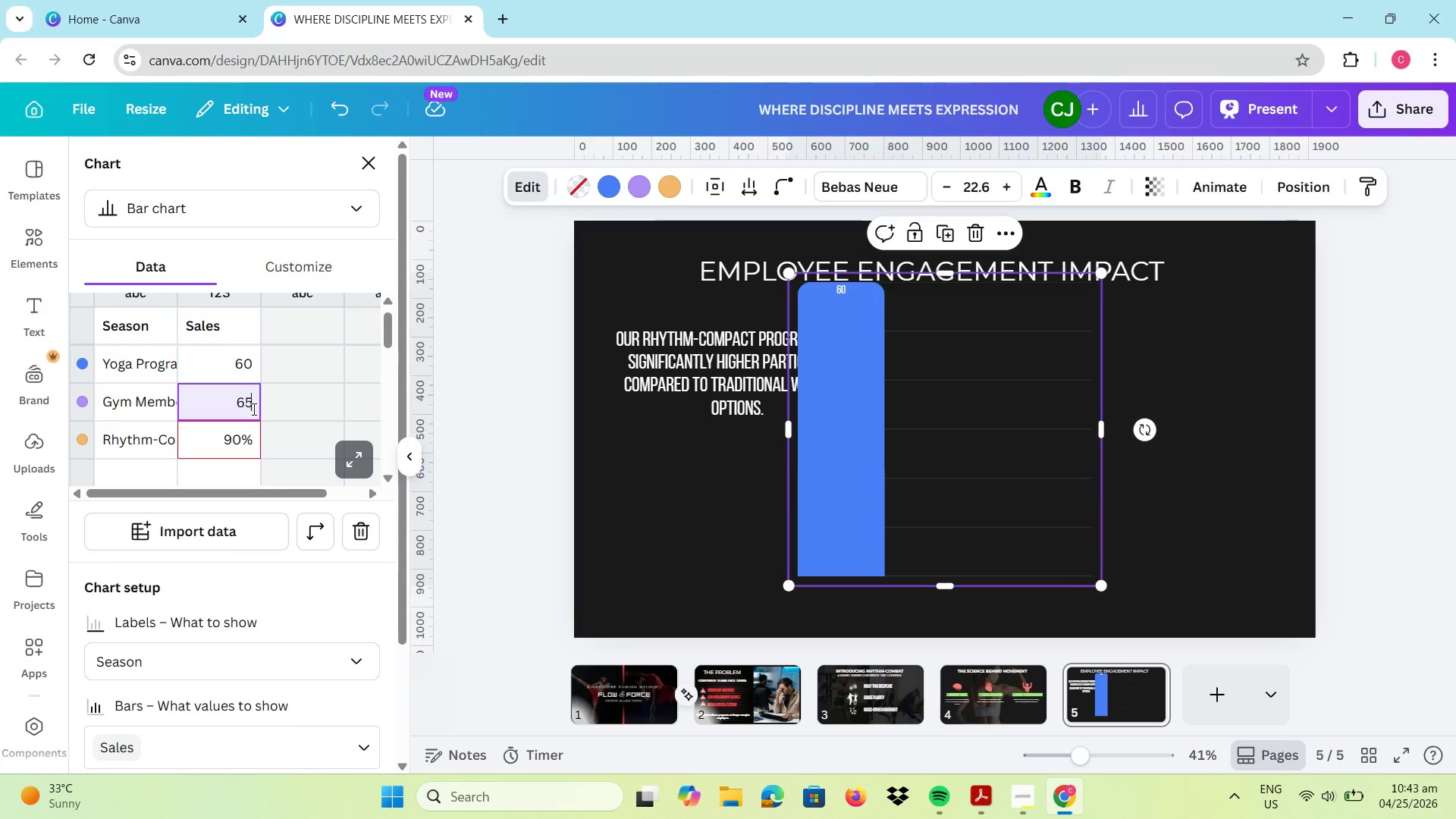 
key(Enter)
 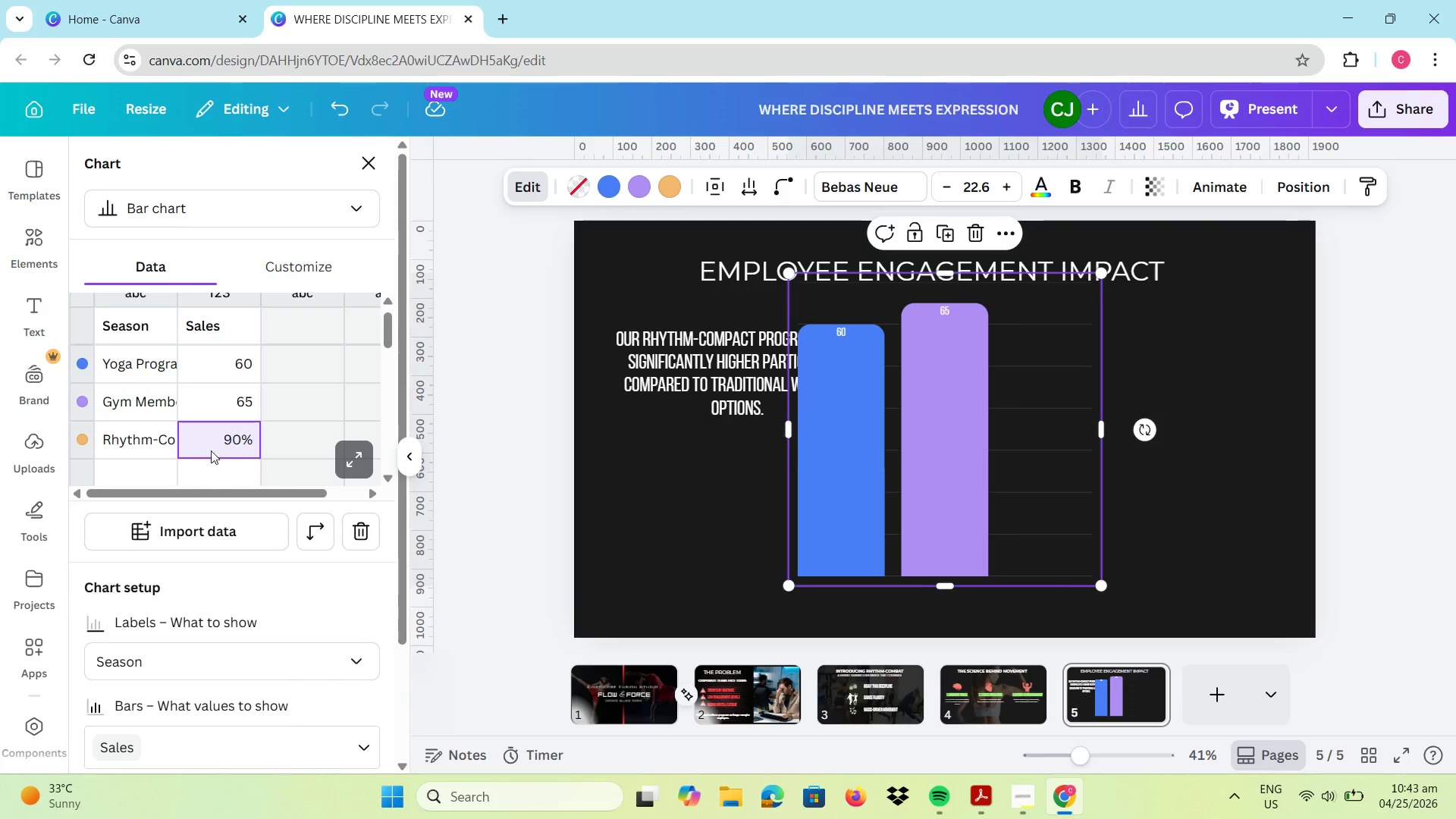 
double_click([237, 431])
 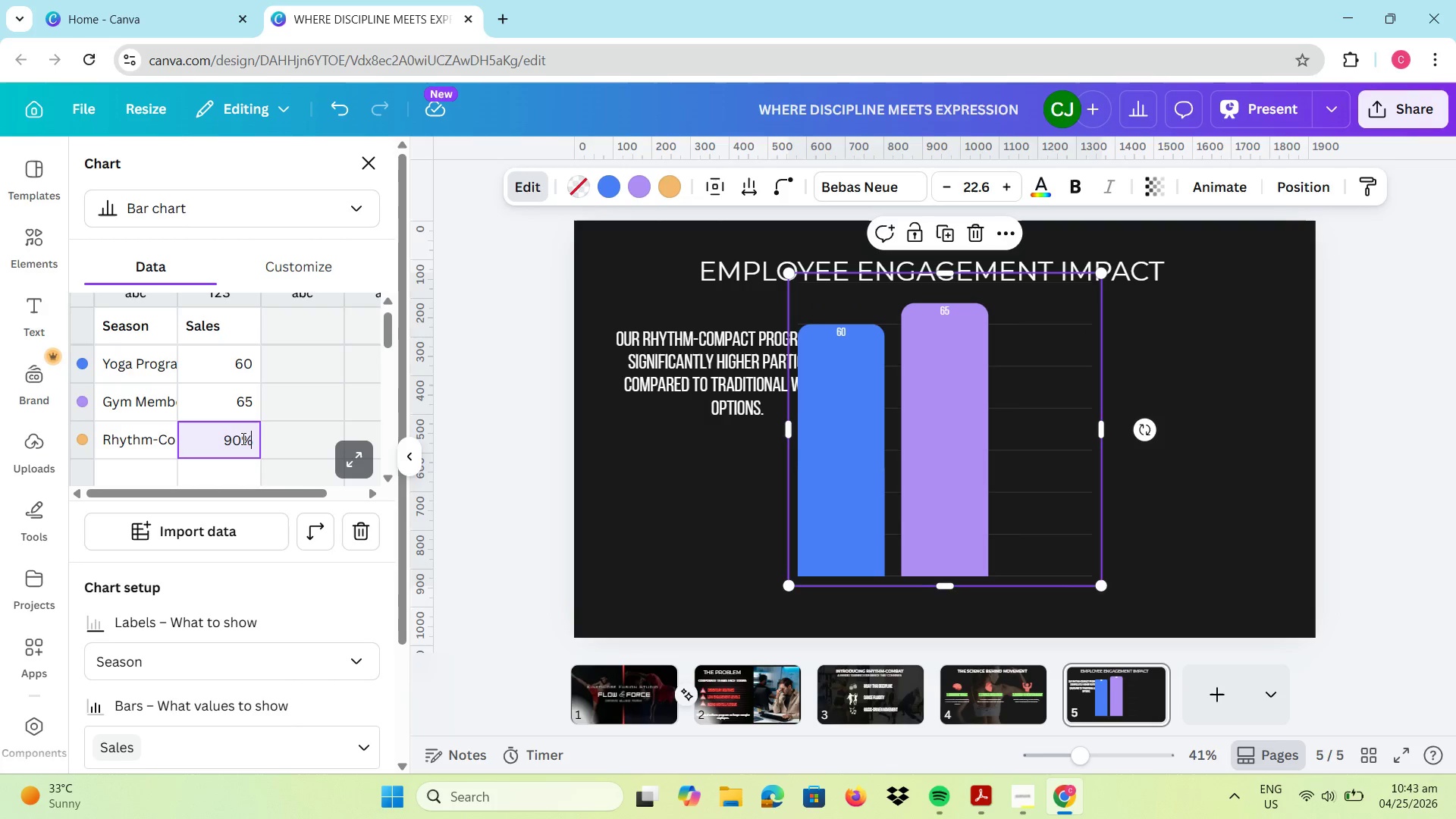 
left_click_drag(start_coordinate=[242, 438], to_coordinate=[257, 446])
 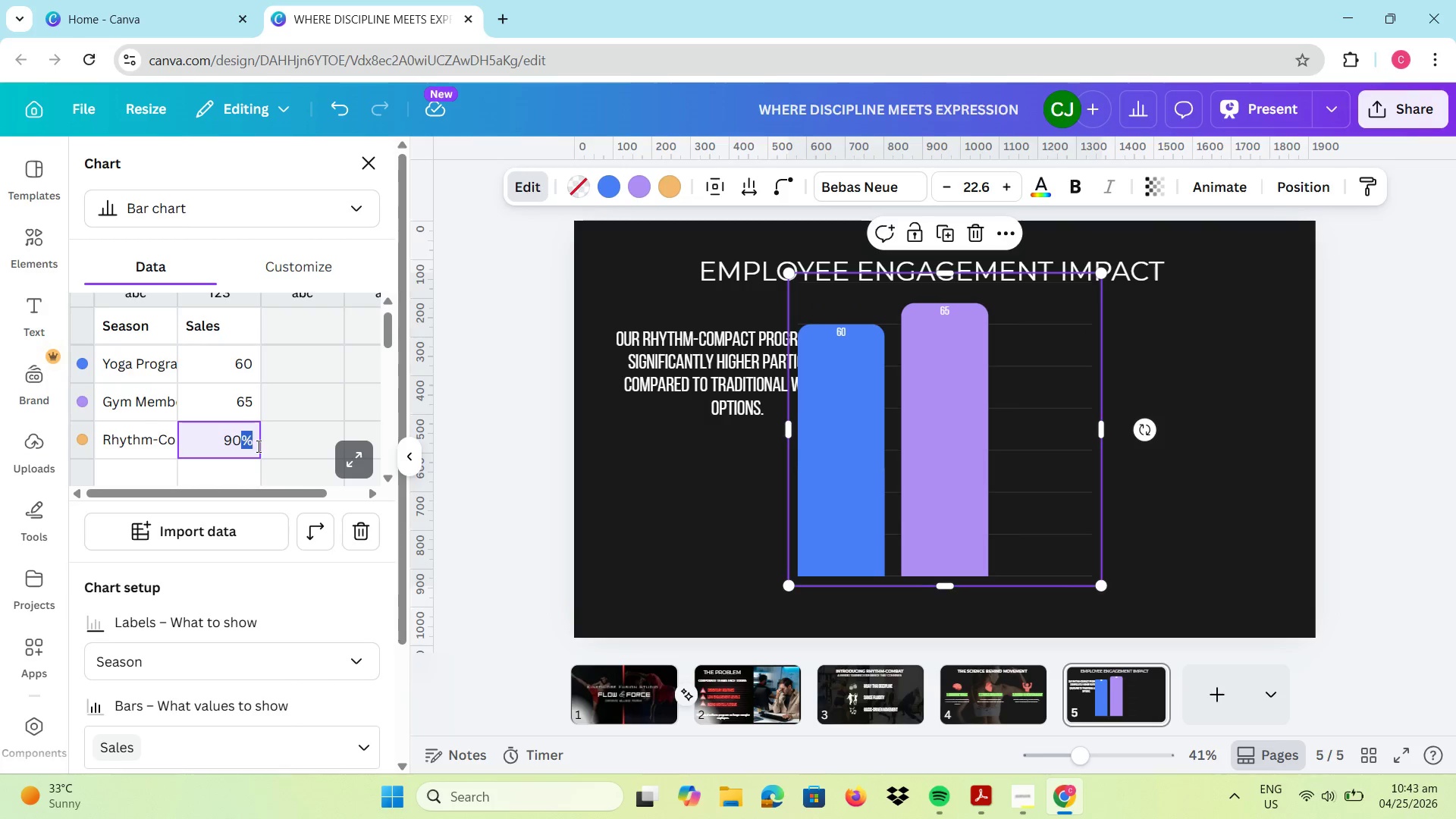 
key(Backspace)
 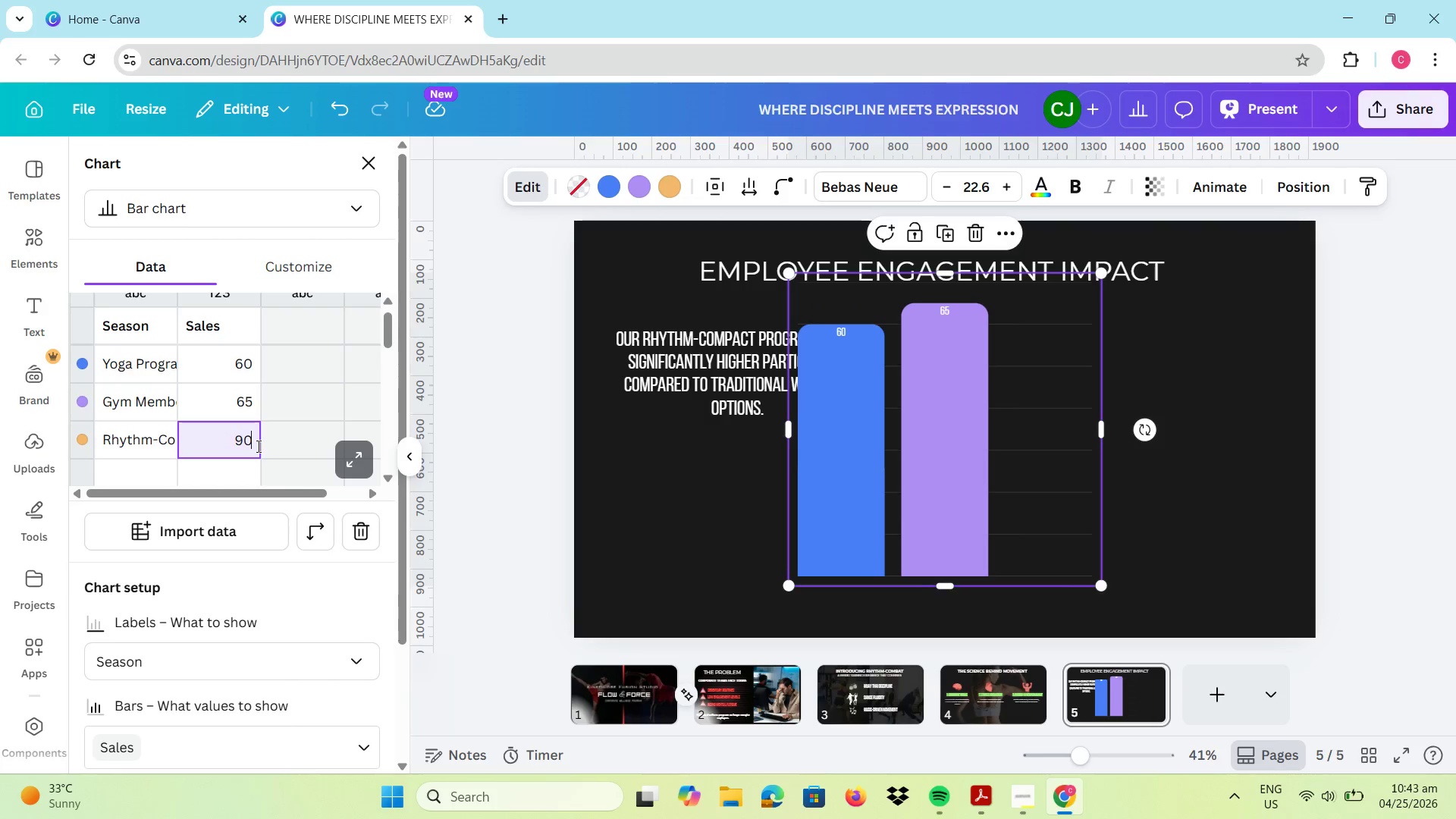 
key(Enter)
 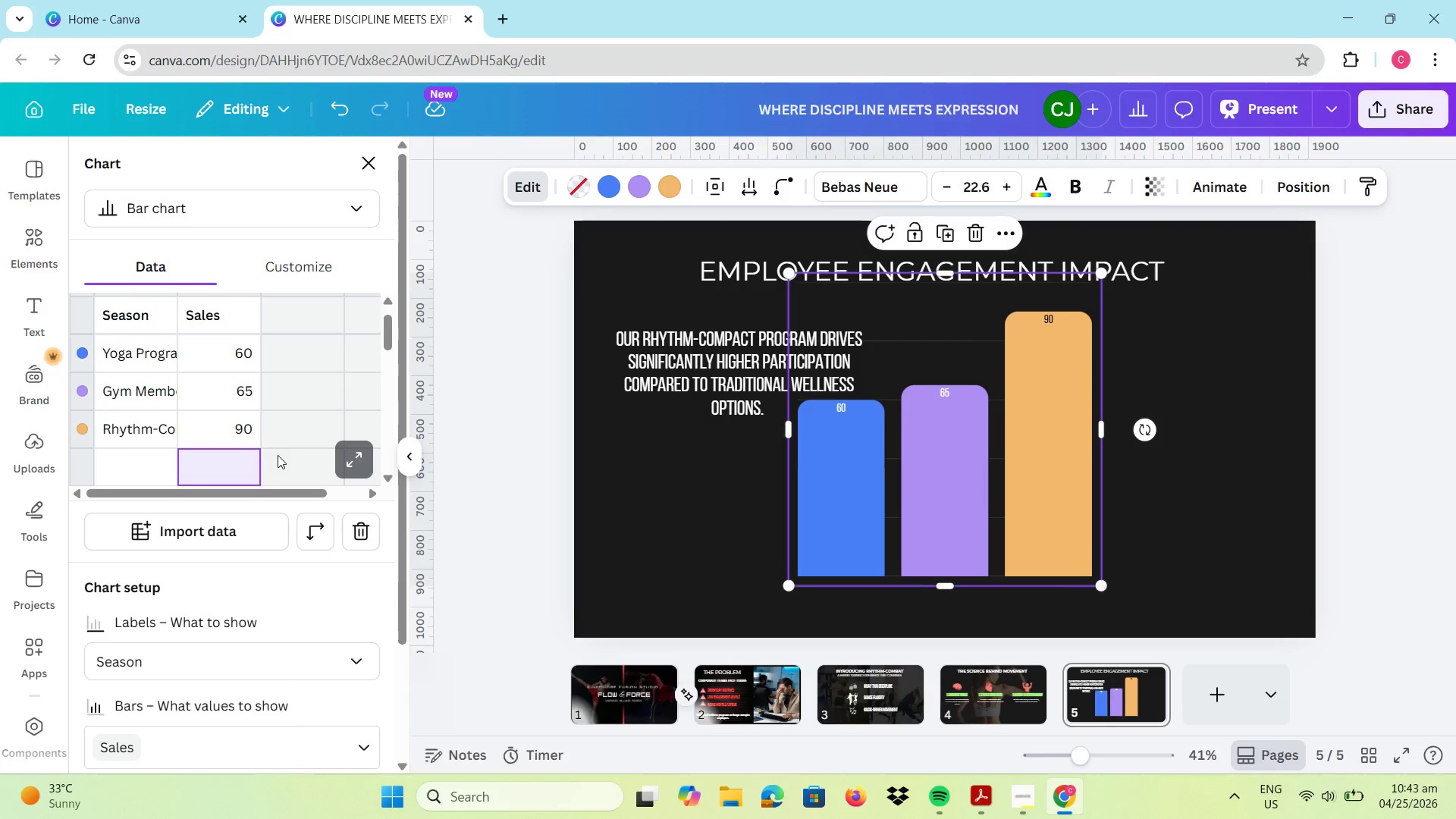 
scroll: coordinate [278, 455], scroll_direction: down, amount: 1.0
 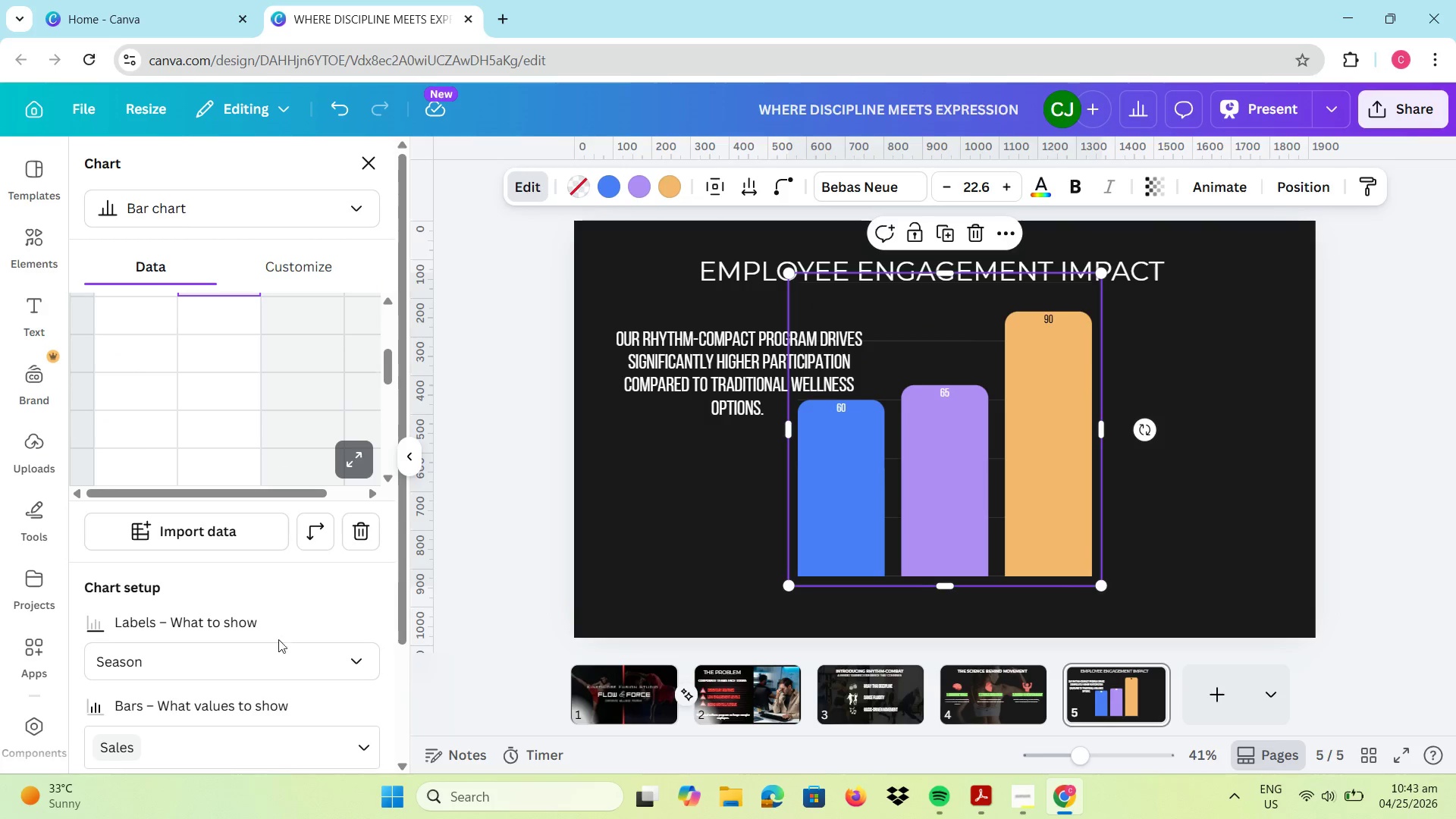 
left_click([278, 656])
 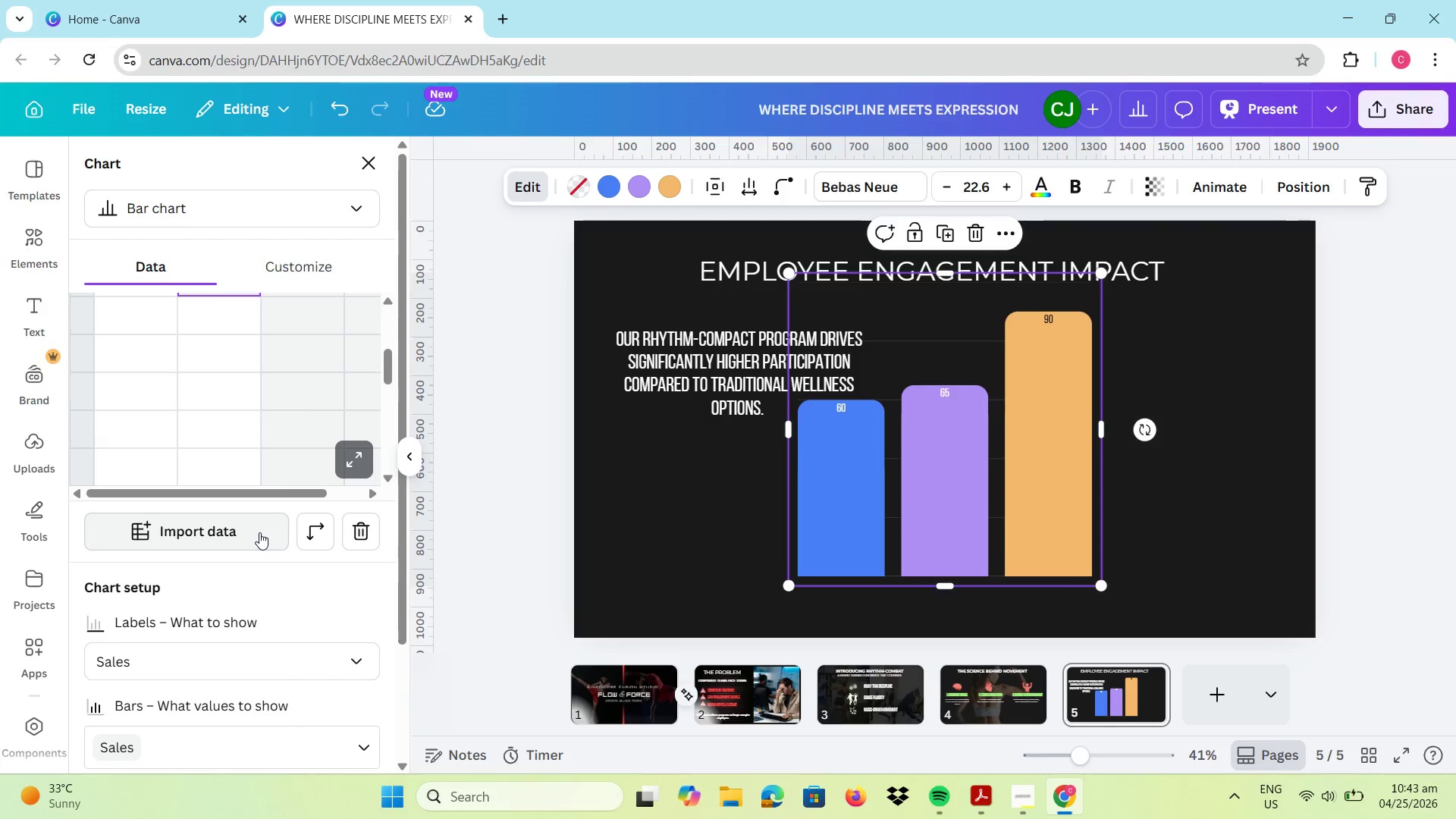 
scroll: coordinate [292, 635], scroll_direction: down, amount: 3.0
 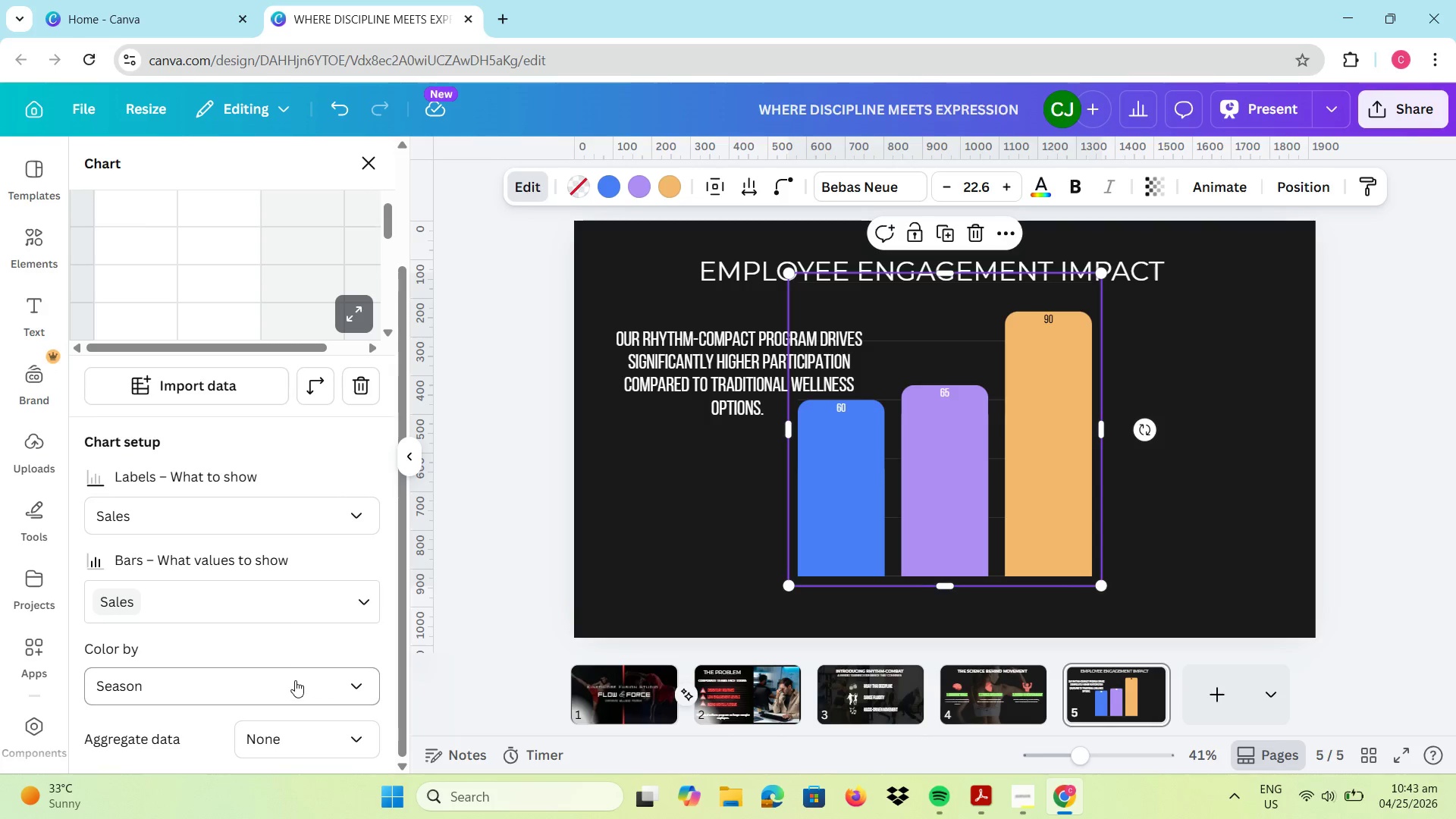 
left_click([295, 680])
 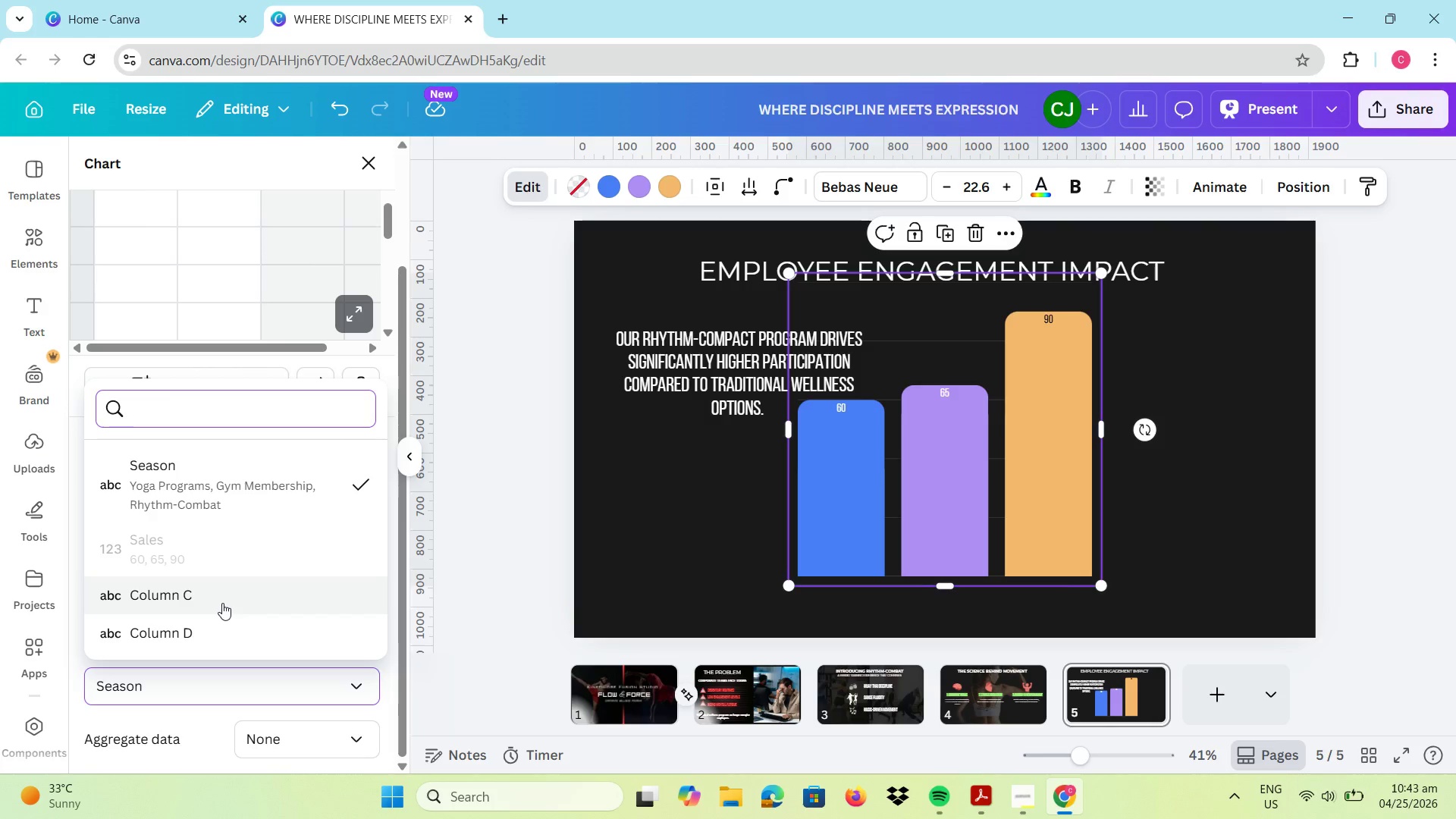 
wait(7.27)
 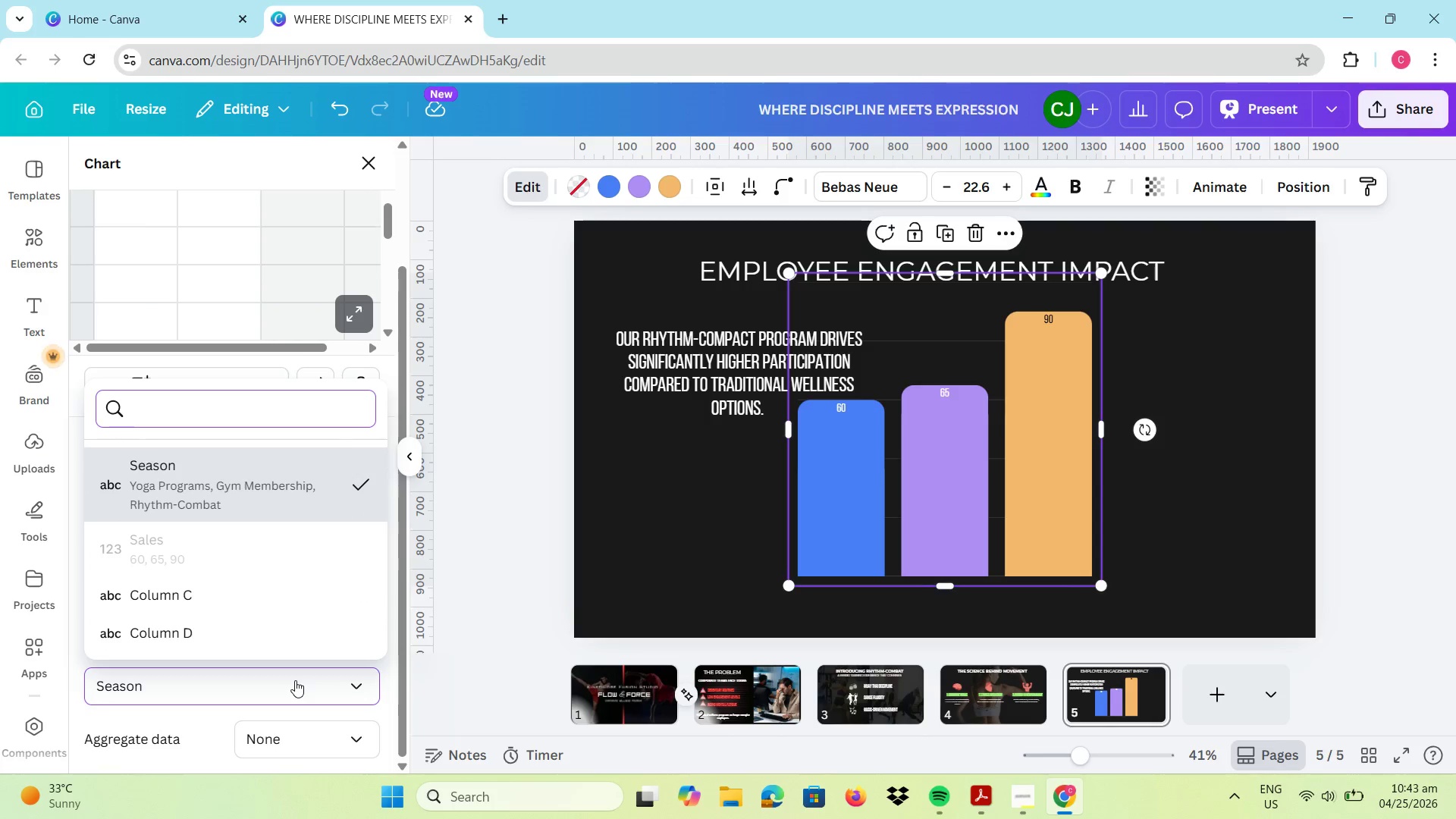 
left_click([190, 715])
 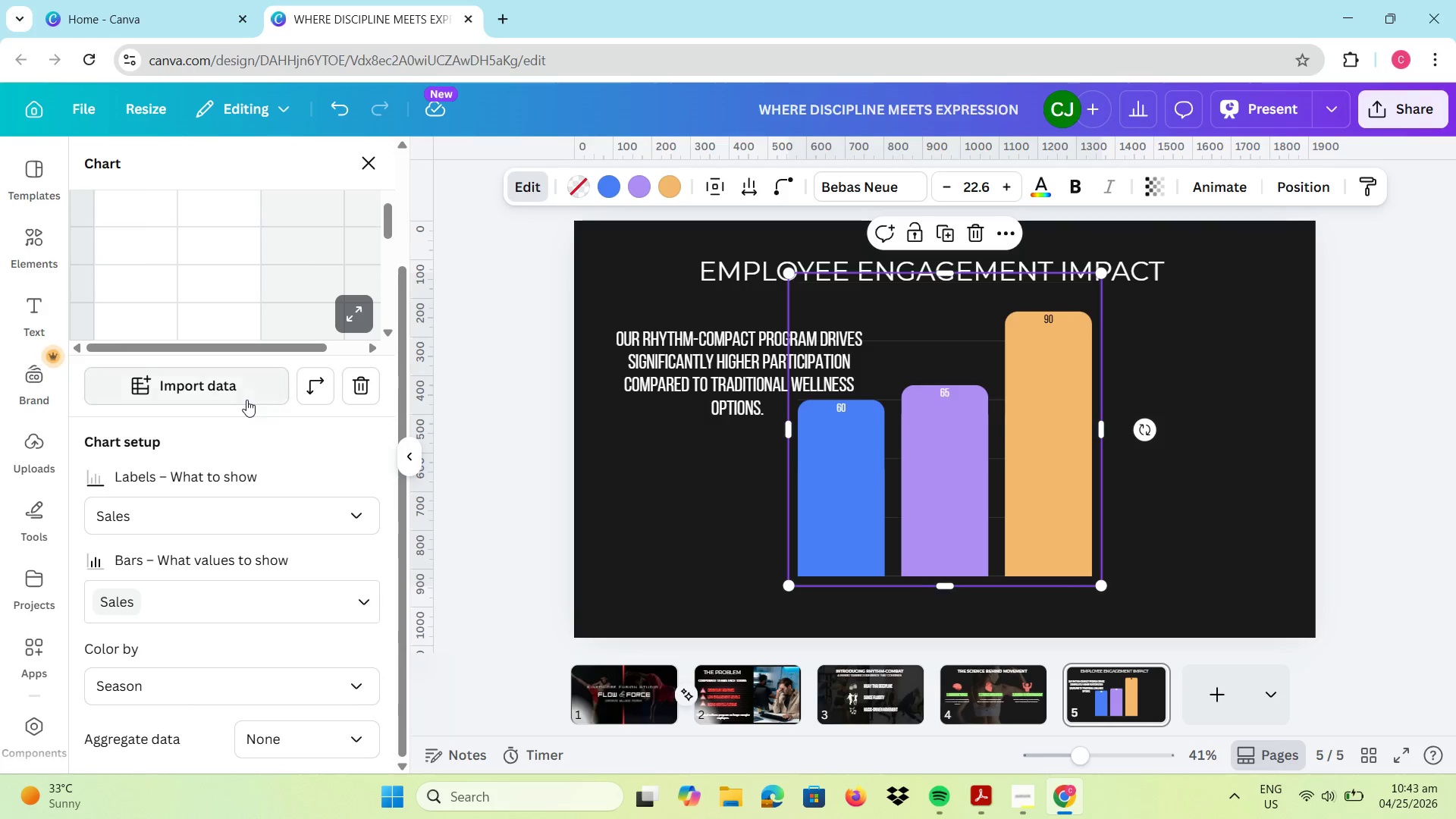 
scroll: coordinate [283, 533], scroll_direction: up, amount: 4.0
 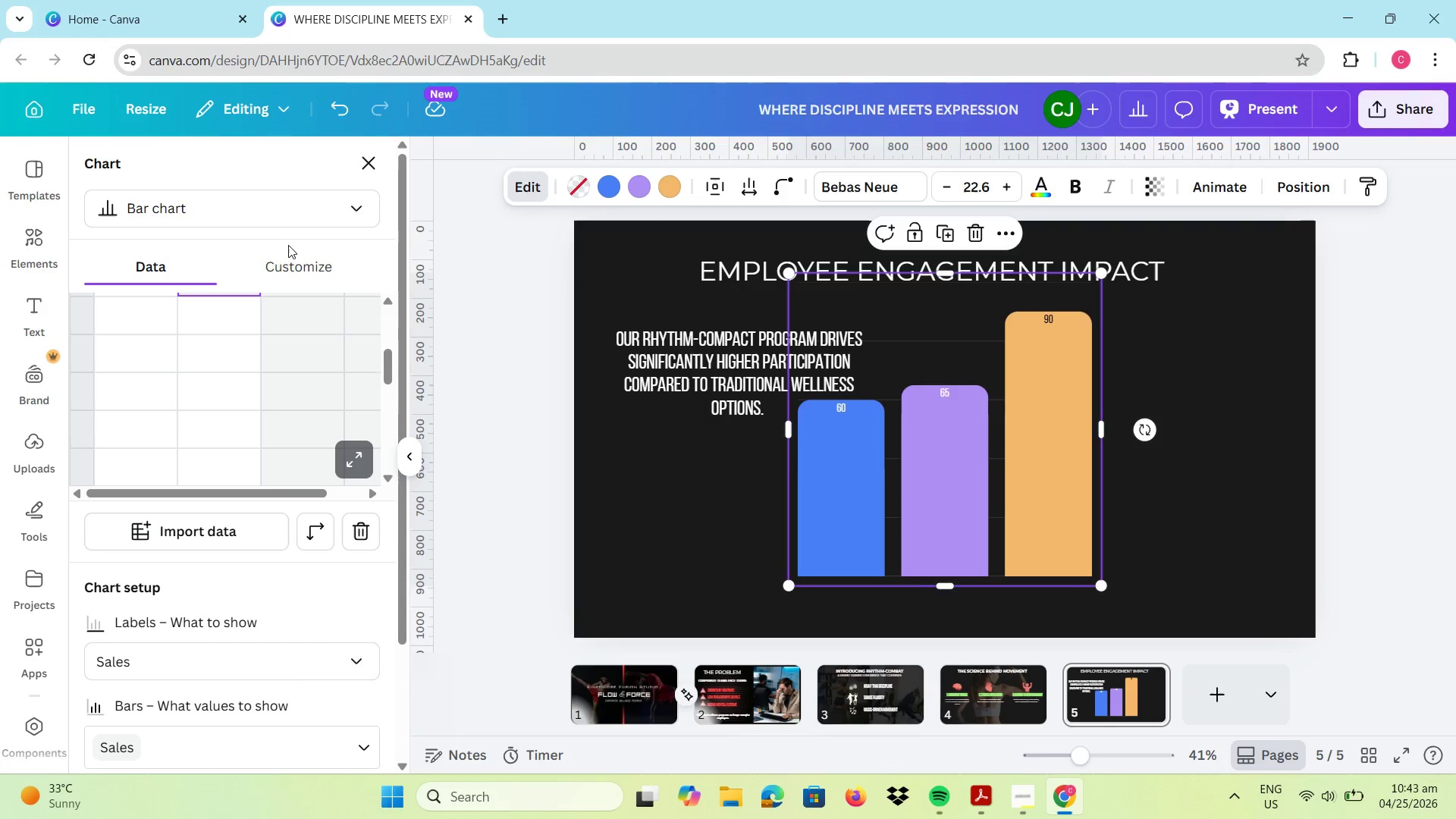 
double_click([288, 249])
 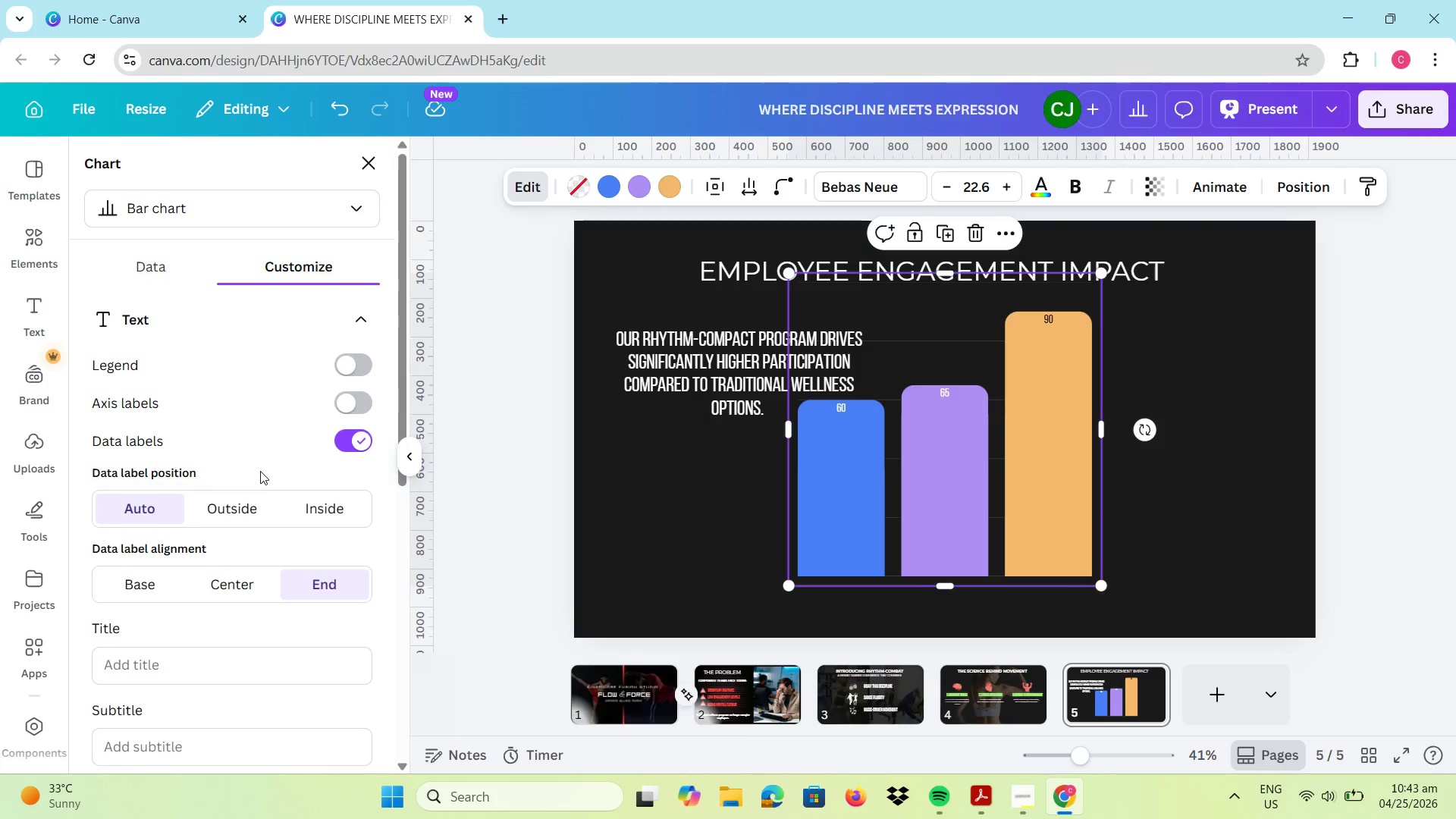 
scroll: coordinate [260, 471], scroll_direction: down, amount: 2.0
 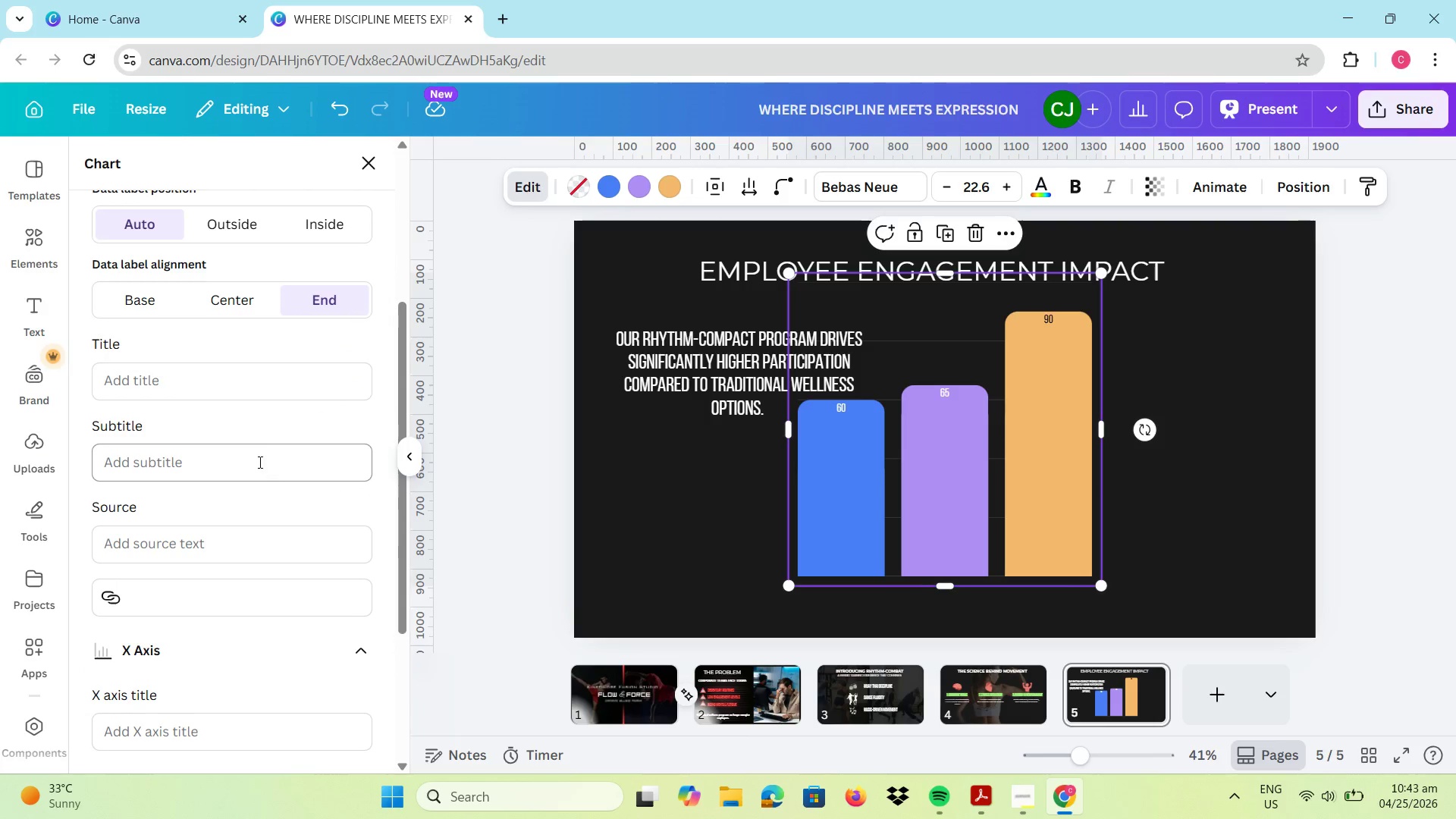 
left_click([250, 376])
 